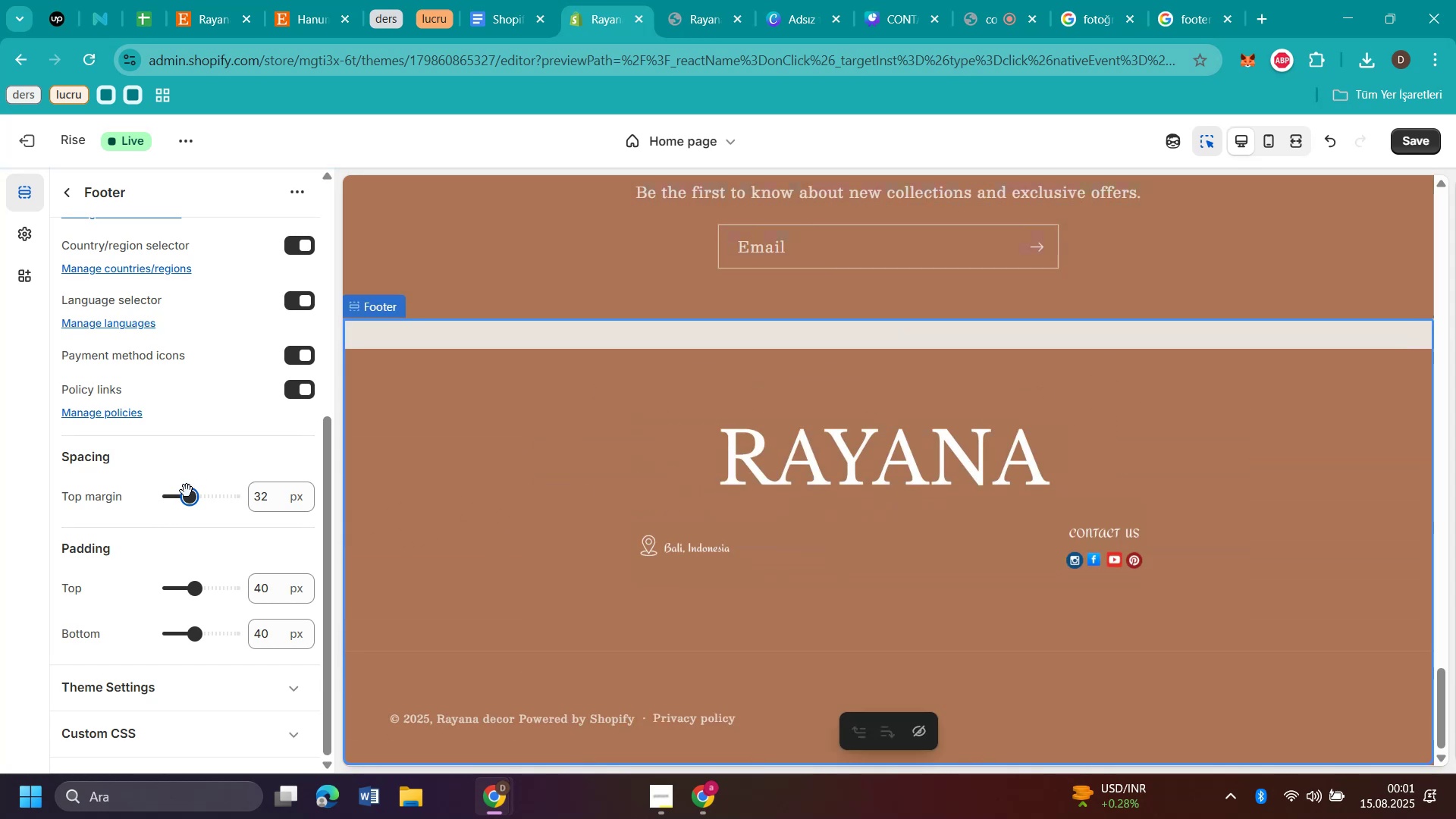 
left_click_drag(start_coordinate=[187, 507], to_coordinate=[0, 520])
 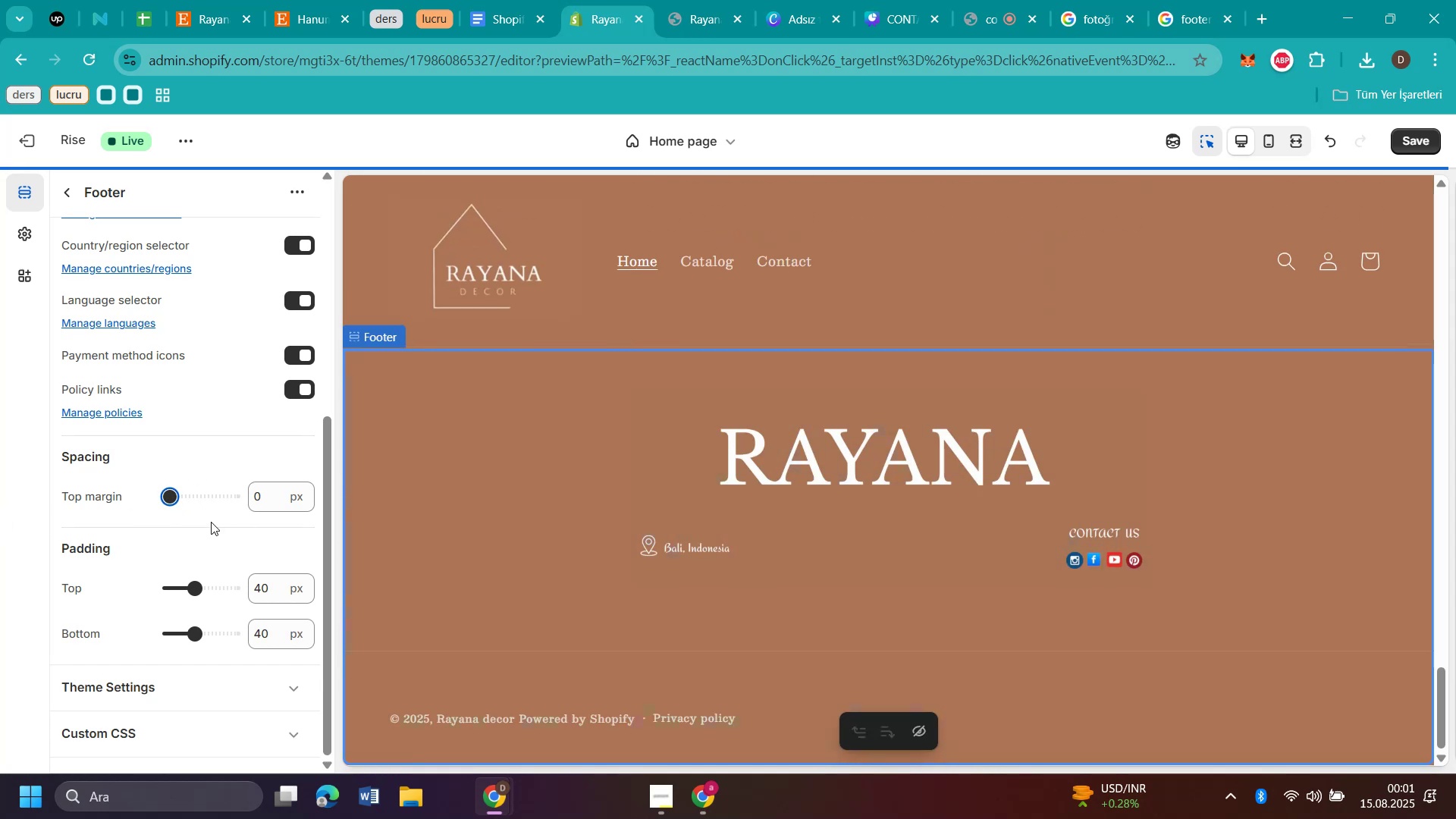 
scroll: coordinate [1295, 457], scroll_direction: up, amount: 41.0
 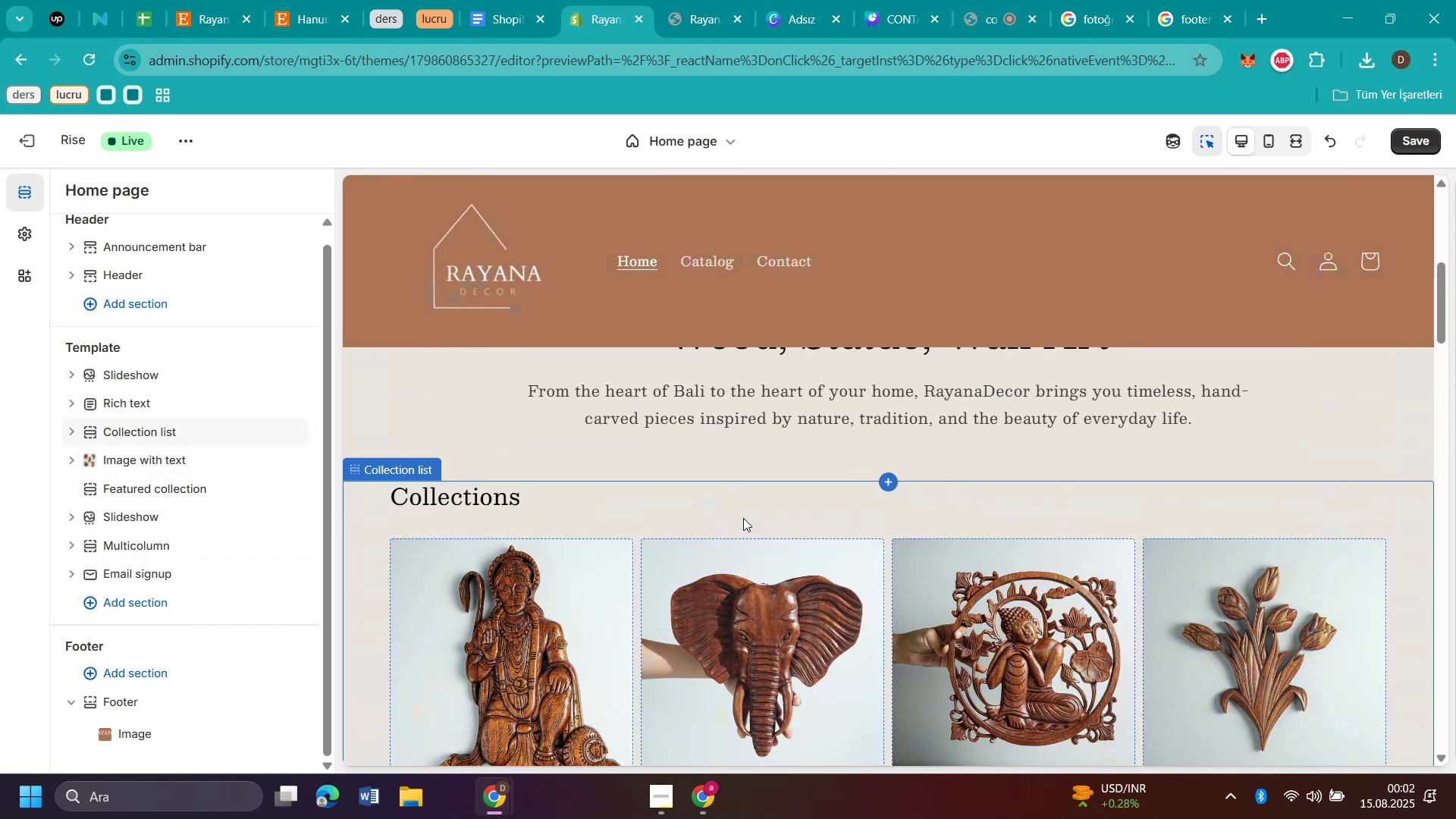 
left_click([743, 518])
 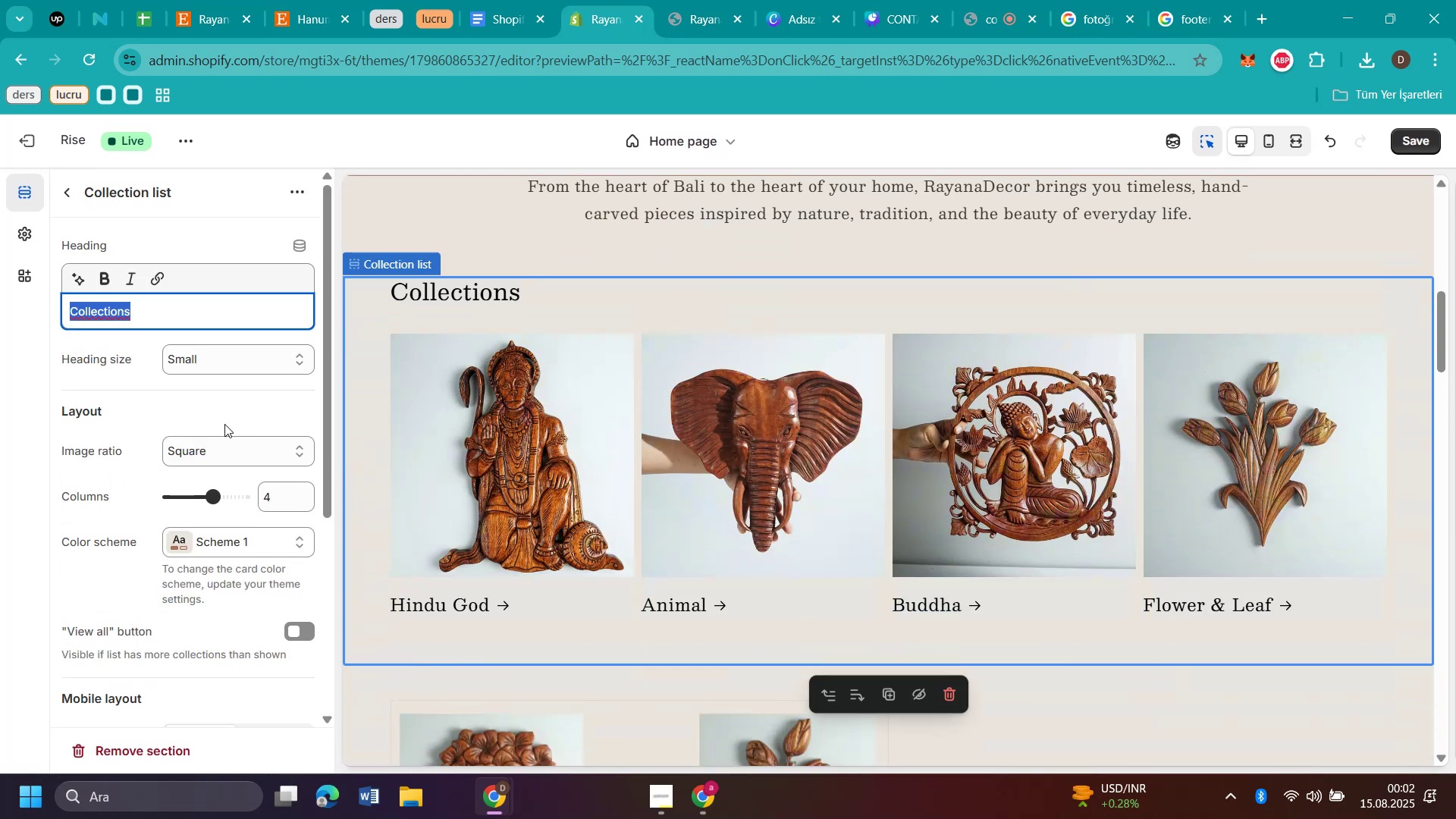 
left_click([216, 354])
 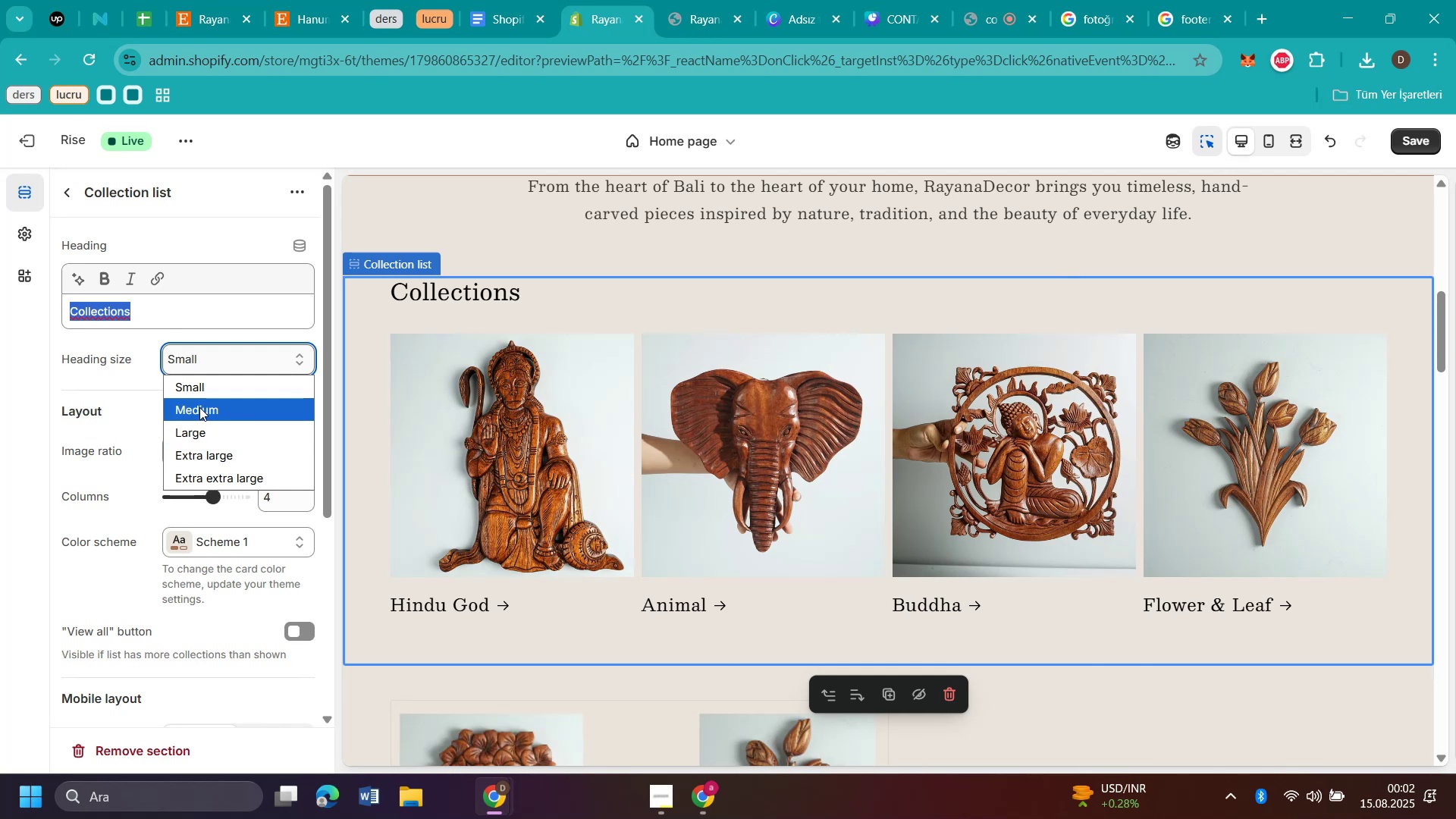 
left_click([199, 407])
 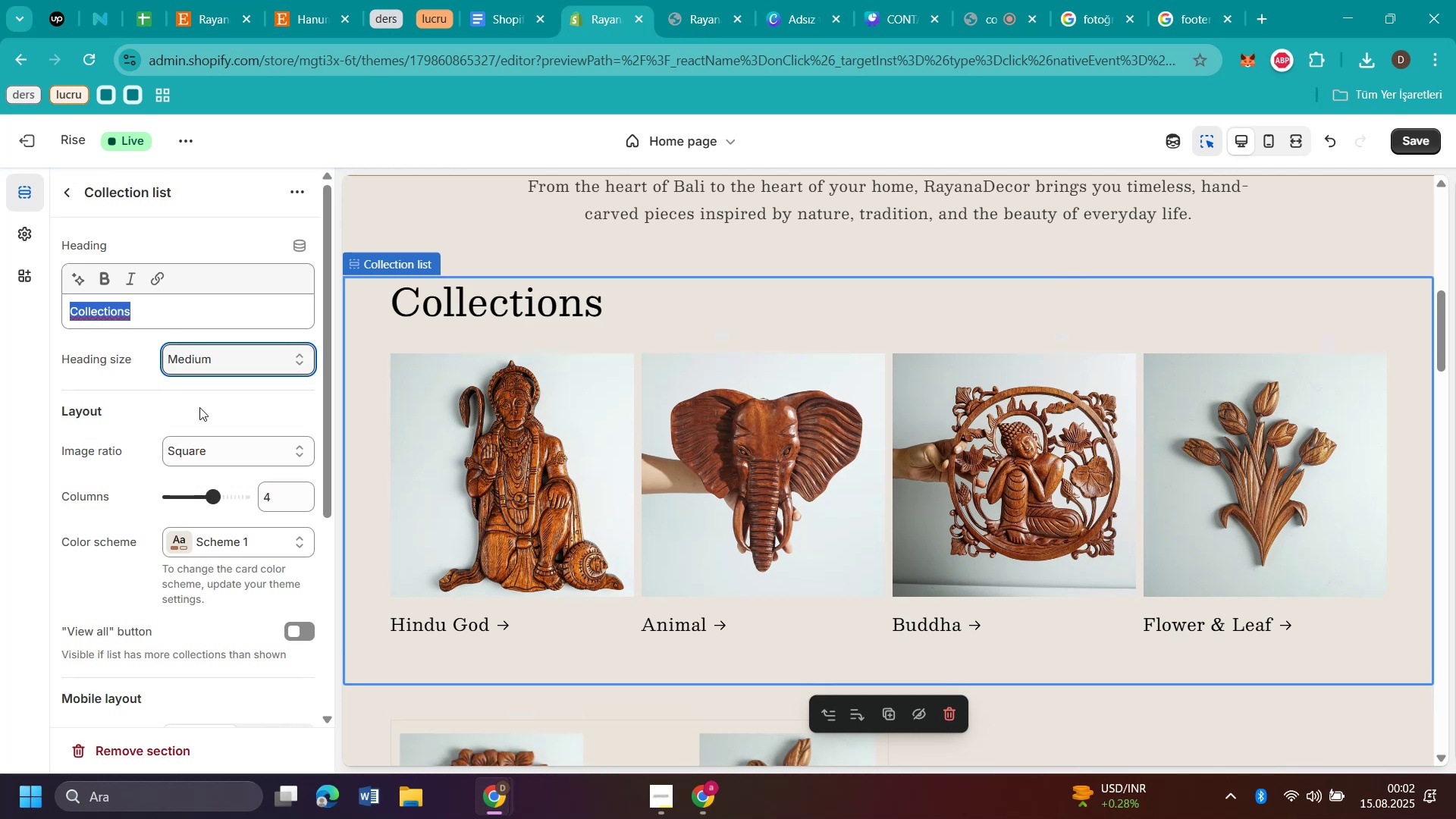 
left_click([202, 403])
 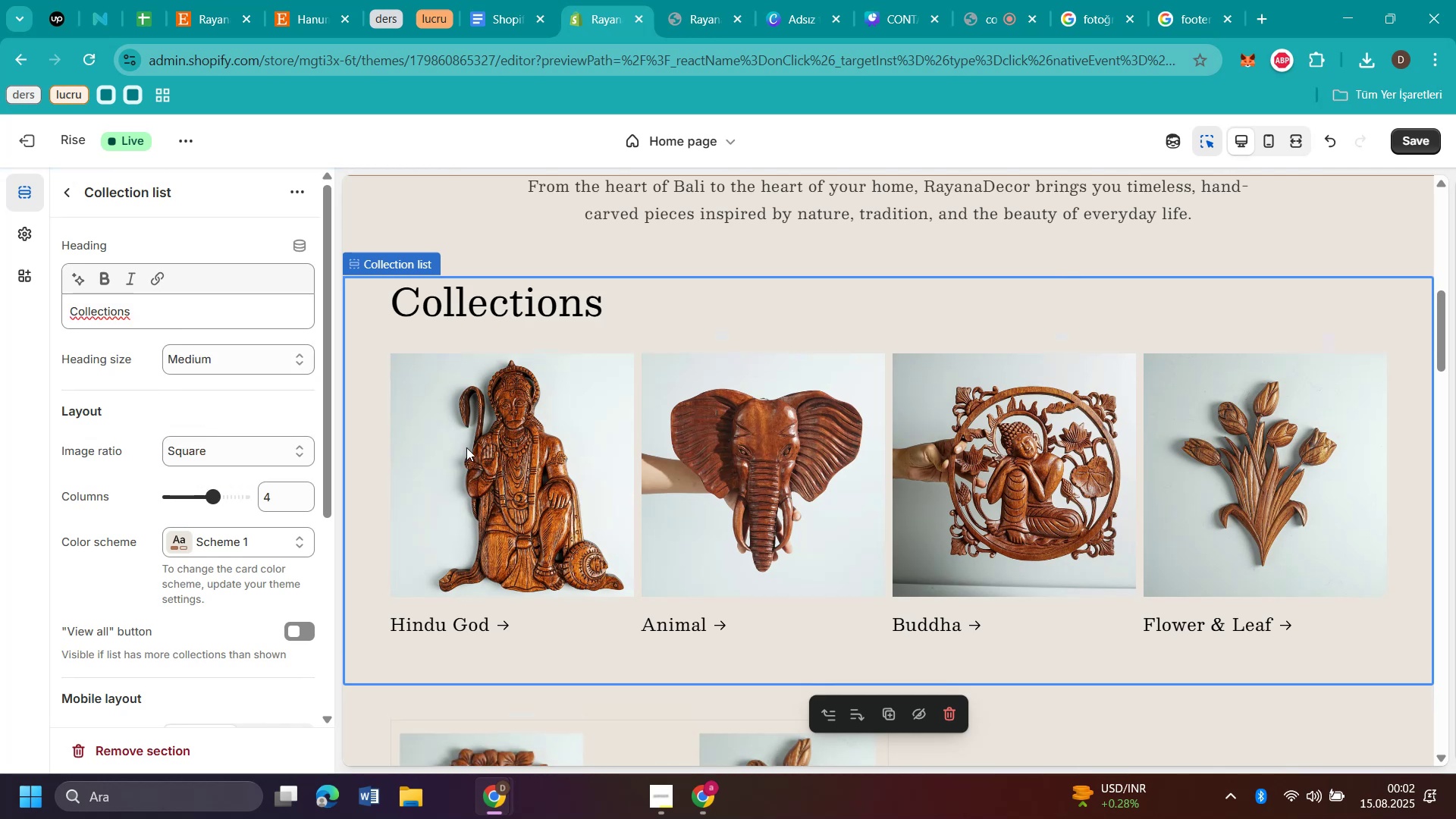 
scroll: coordinate [868, 482], scroll_direction: up, amount: 4.0
 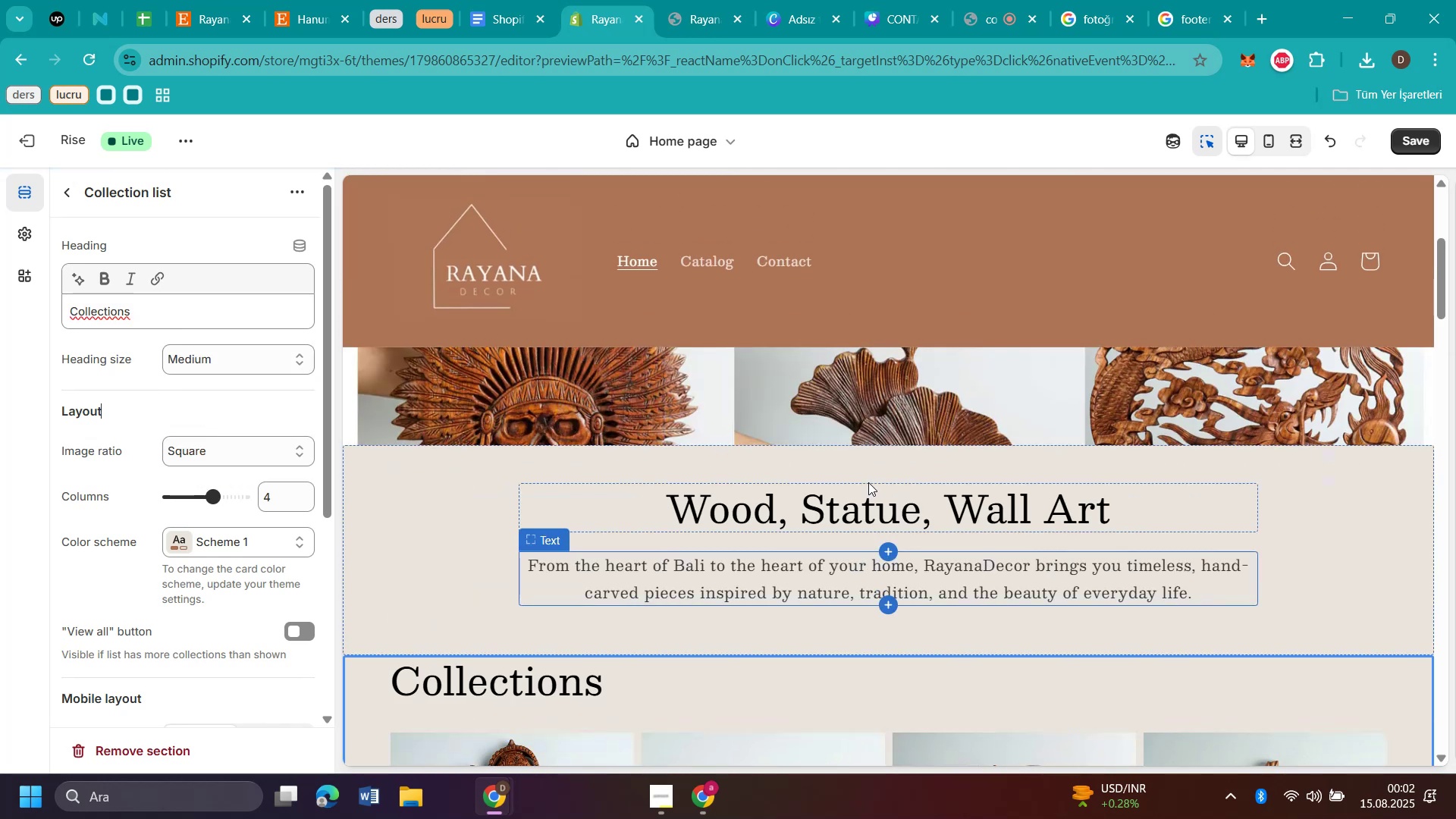 
scroll: coordinate [868, 482], scroll_direction: down, amount: 4.0
 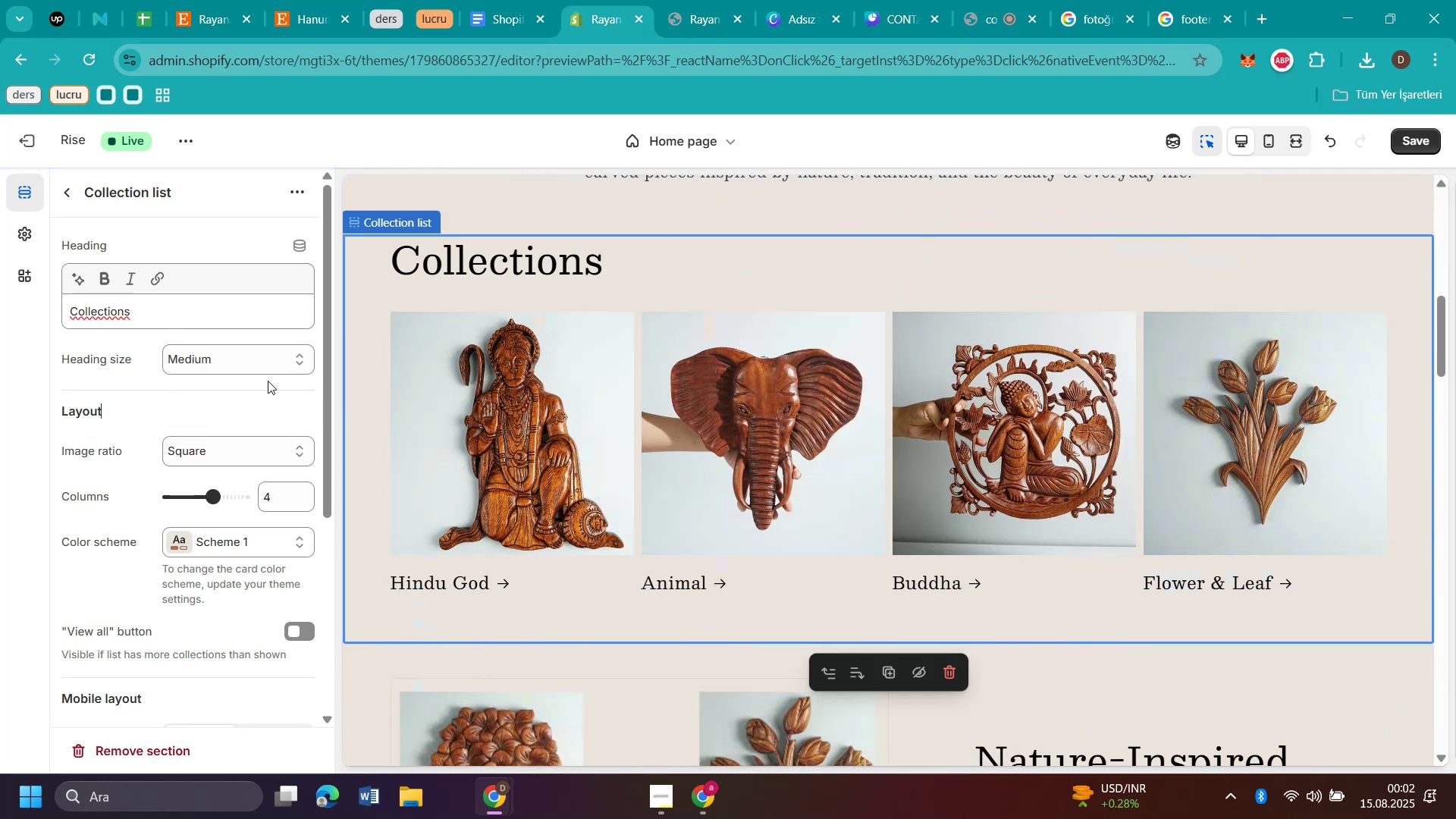 
left_click([234, 360])
 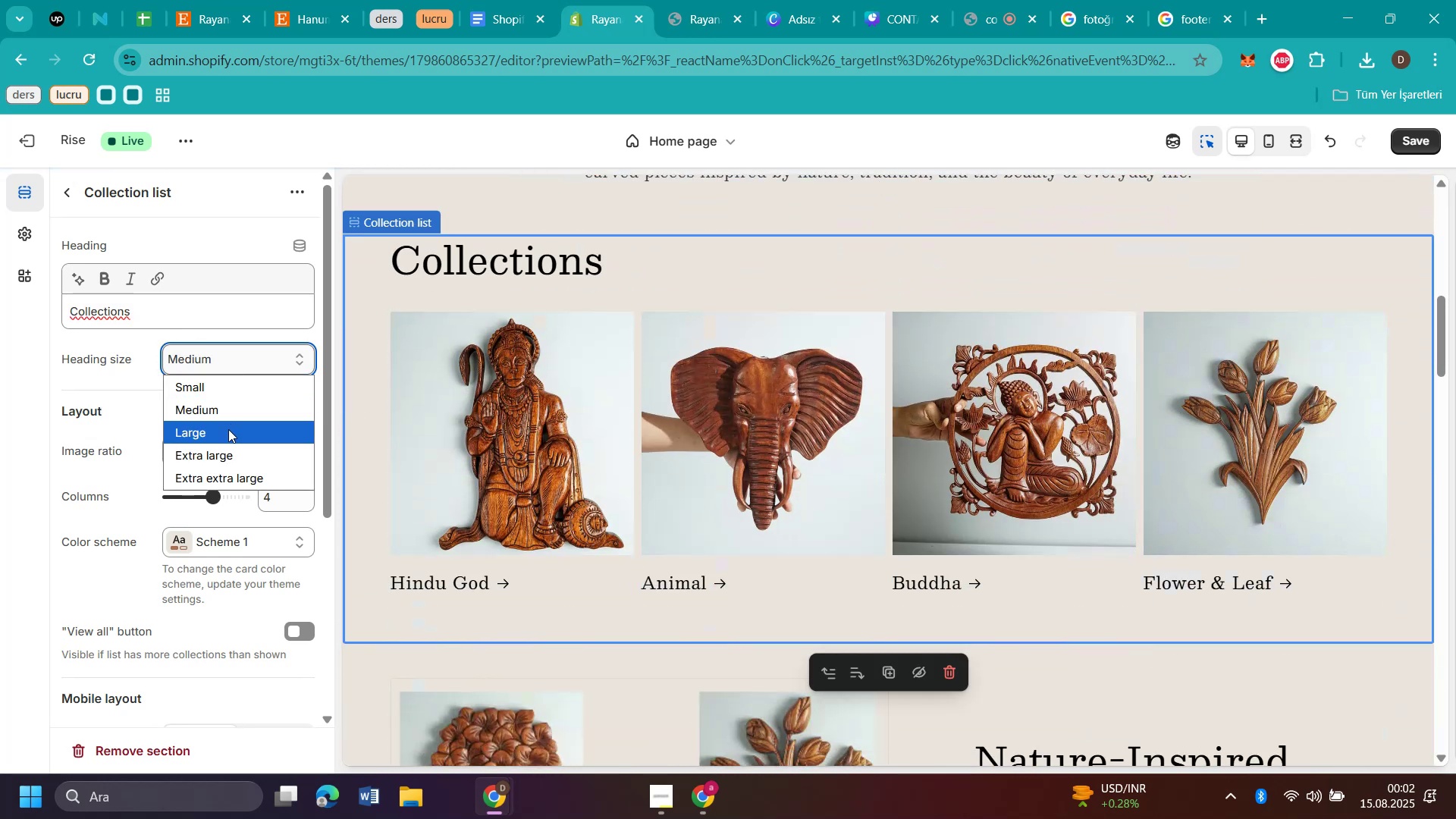 
left_click([228, 429])
 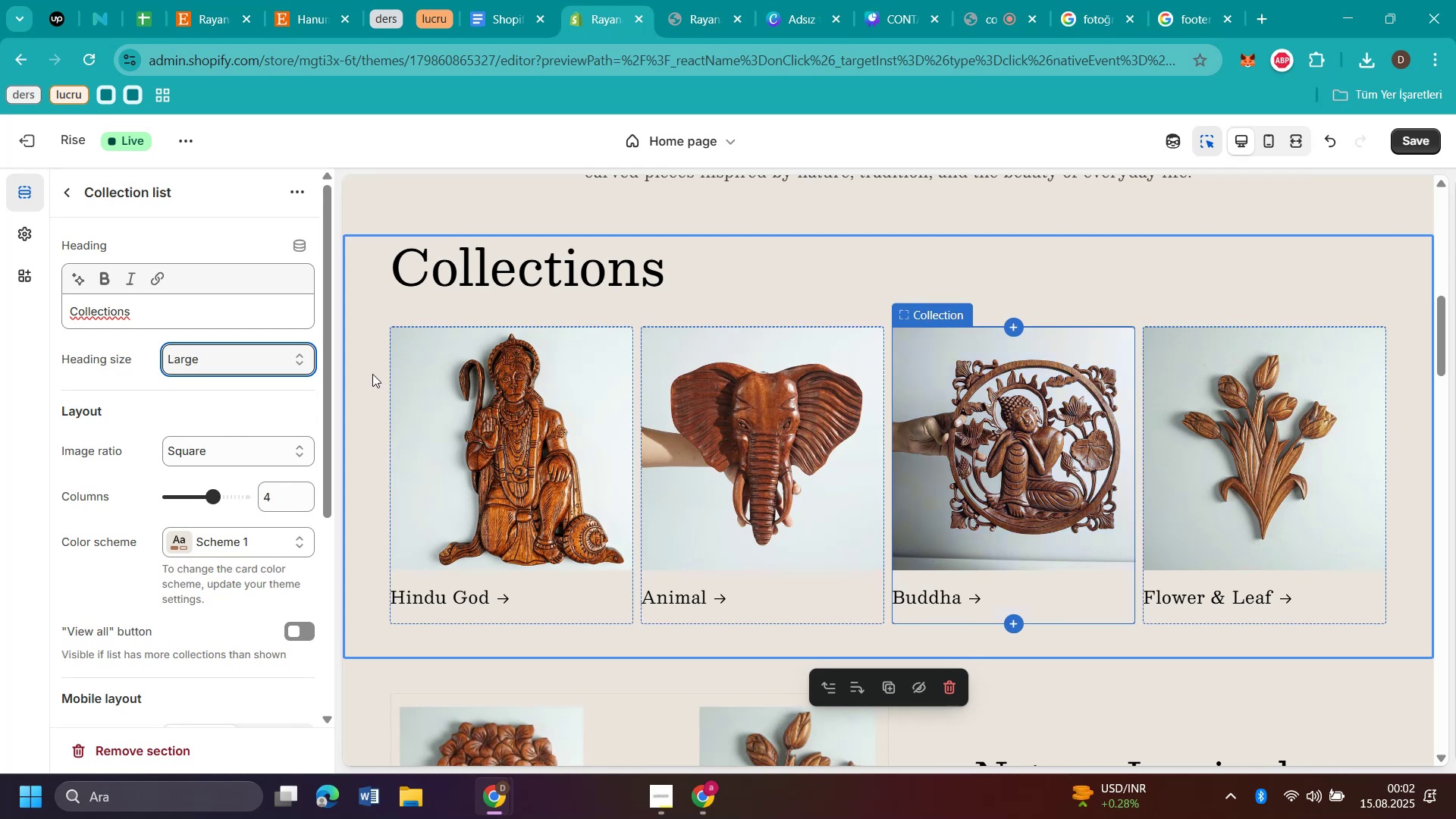 
left_click([227, 364])
 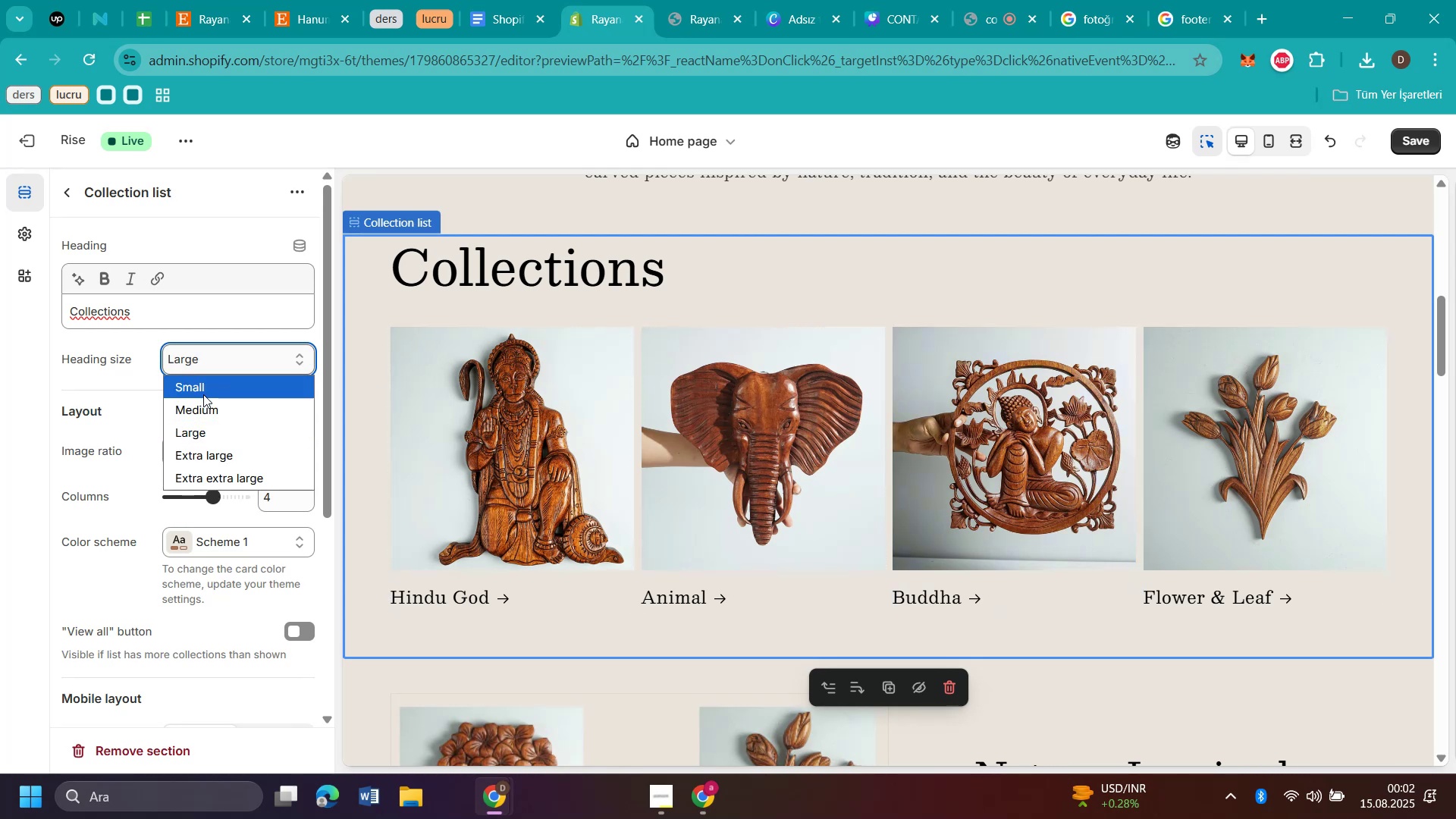 
left_click([203, 394])
 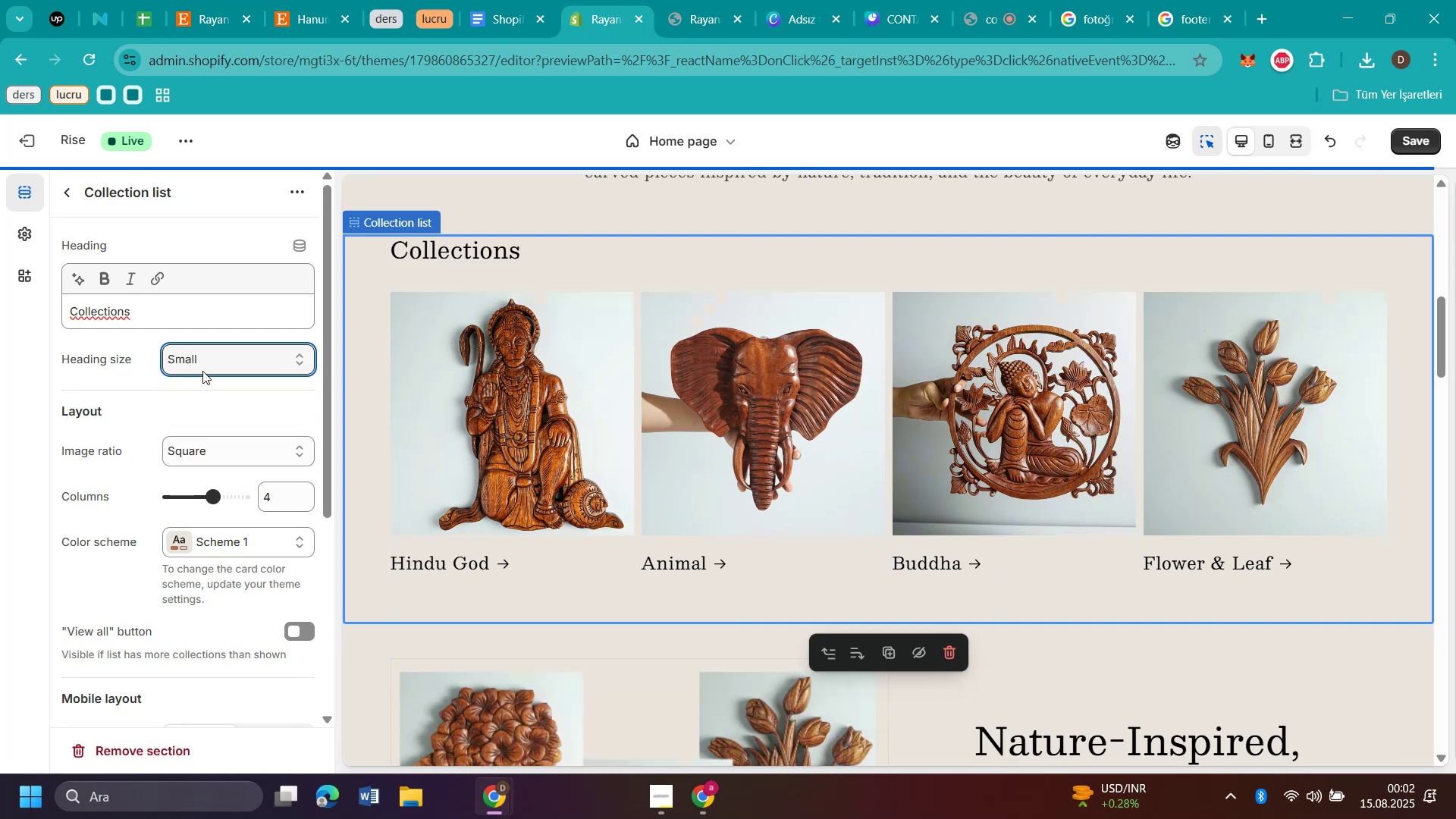 
left_click([198, 363])
 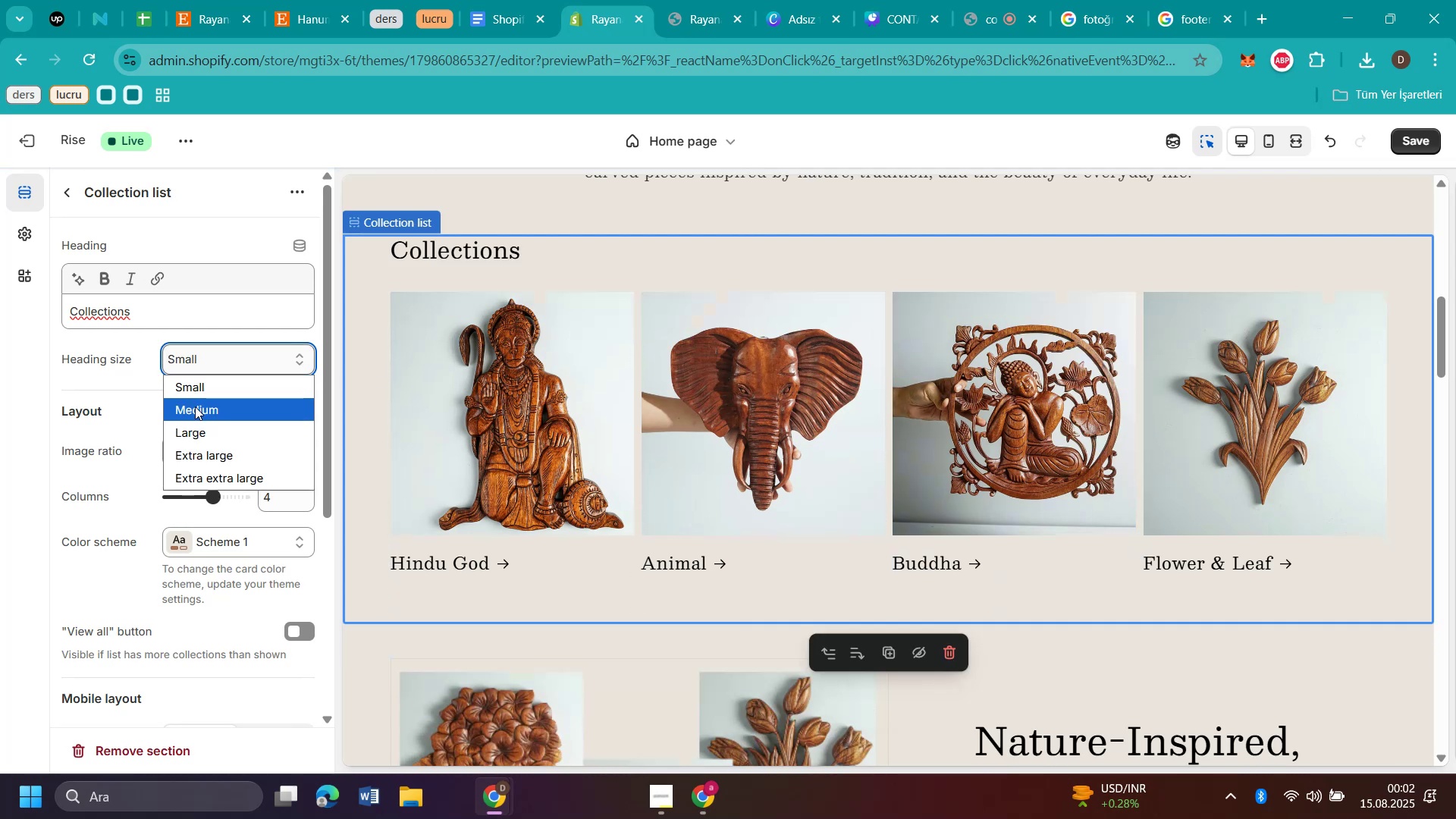 
left_click([195, 406])
 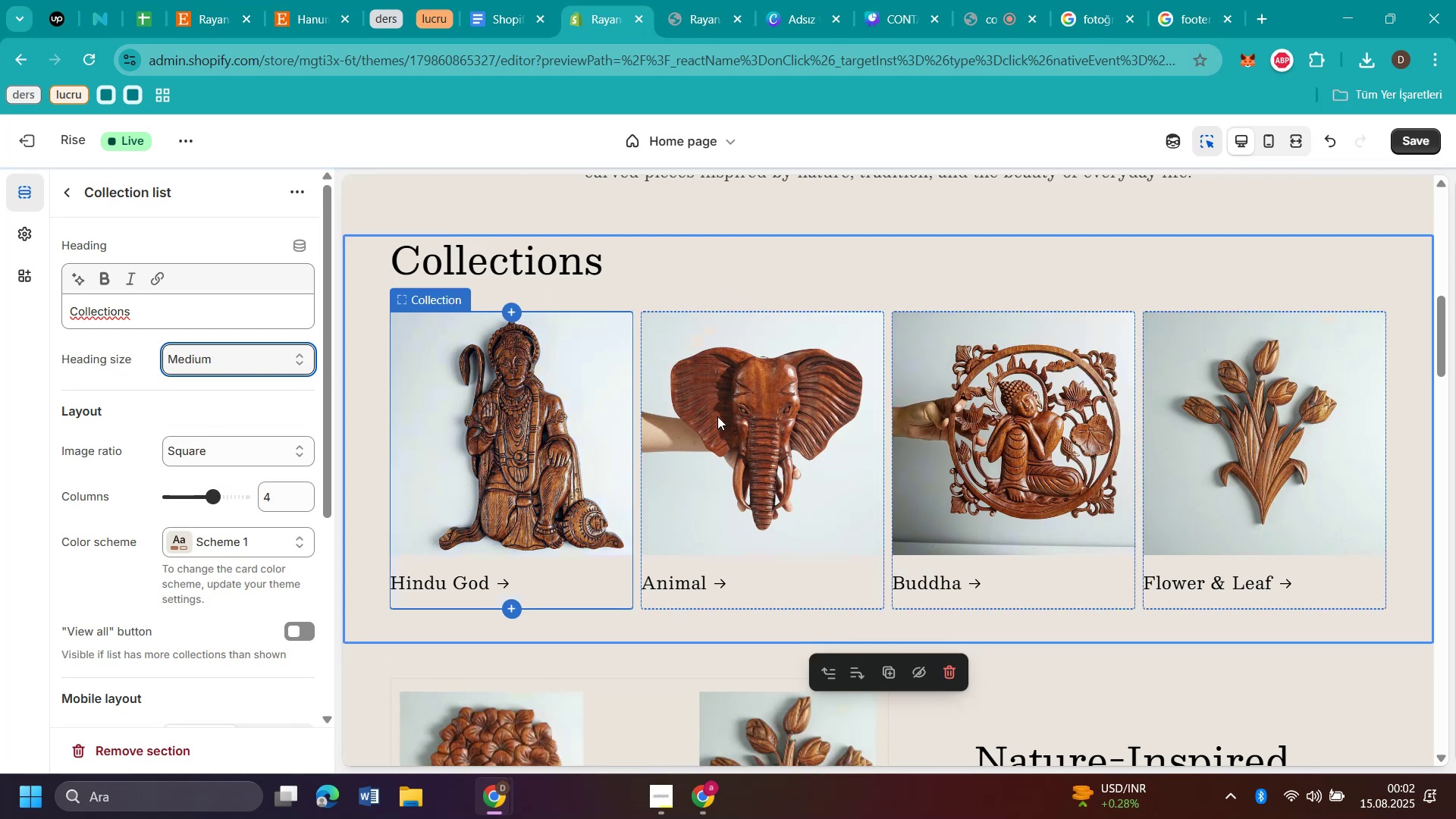 
scroll: coordinate [513, 424], scroll_direction: down, amount: 1.0
 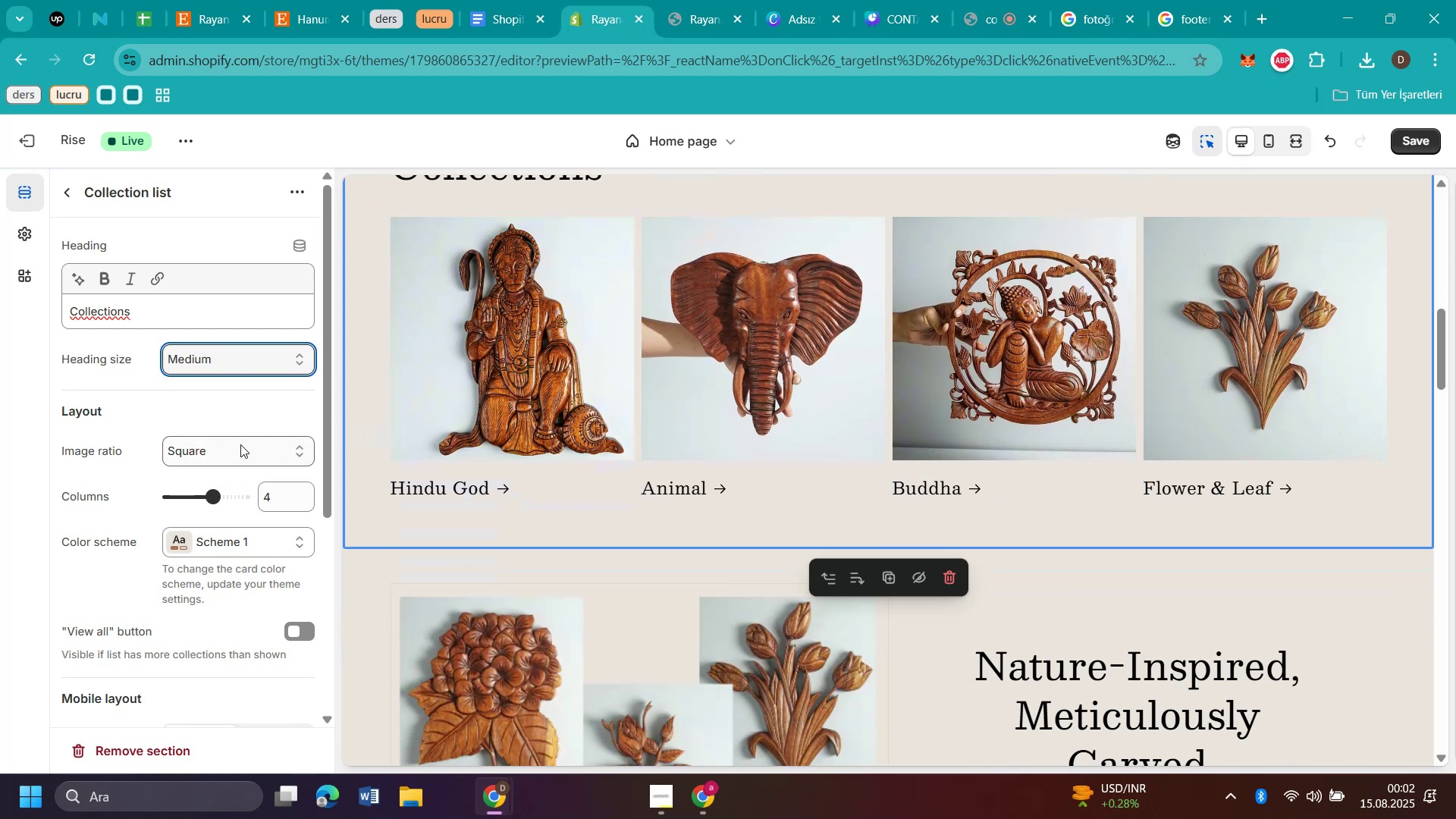 
left_click([226, 444])
 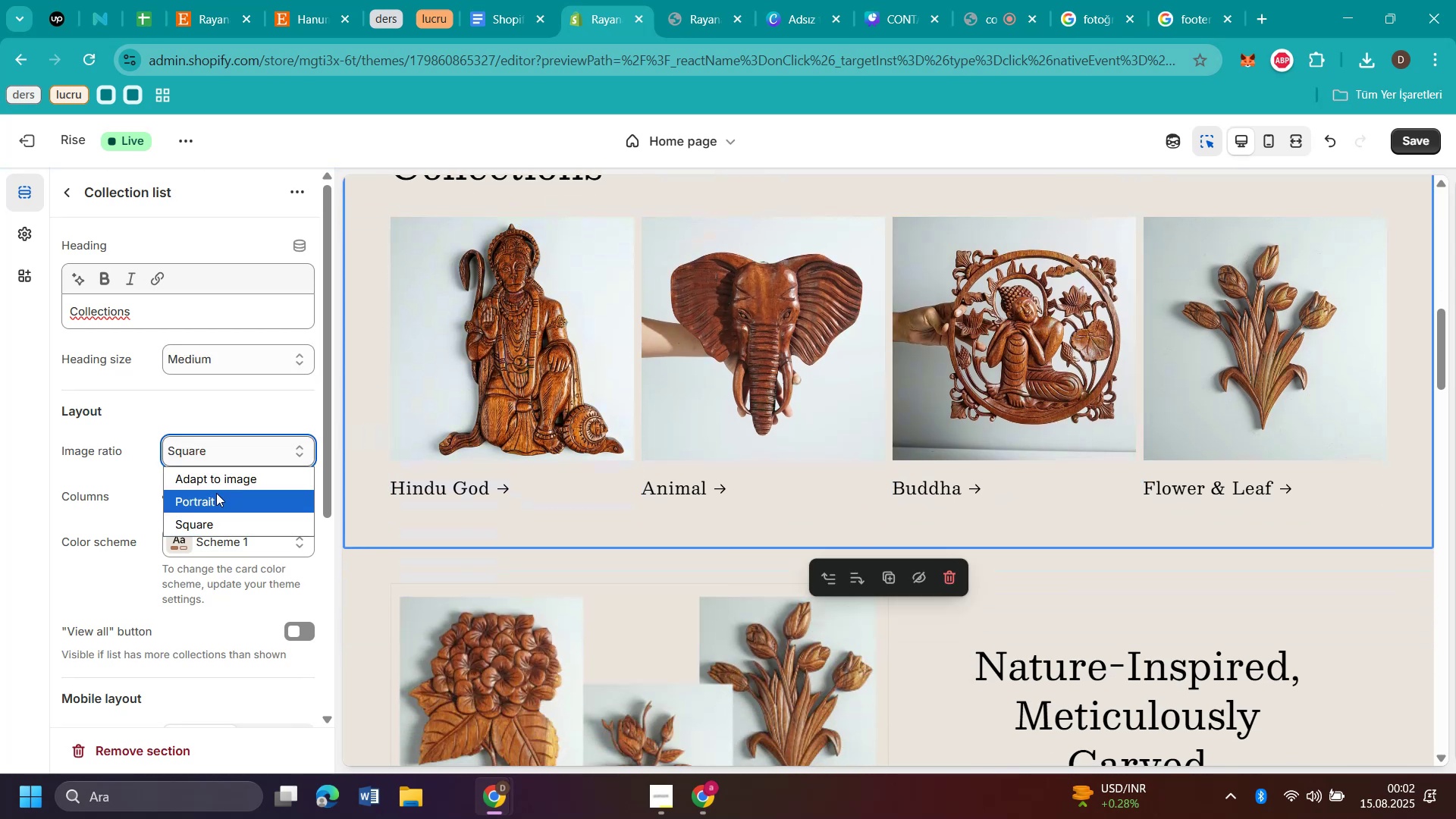 
left_click([215, 494])
 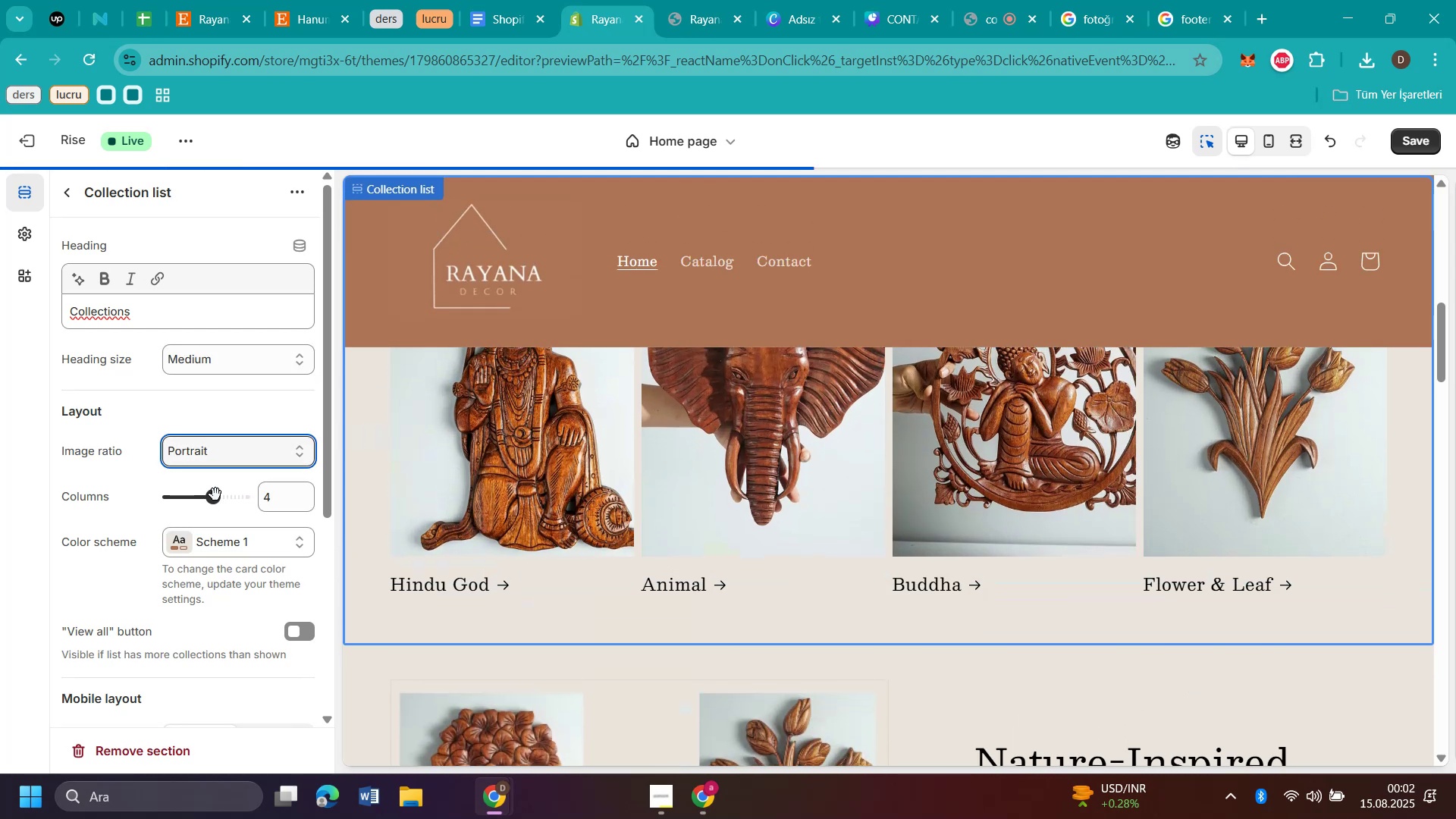 
scroll: coordinate [610, 485], scroll_direction: none, amount: 0.0
 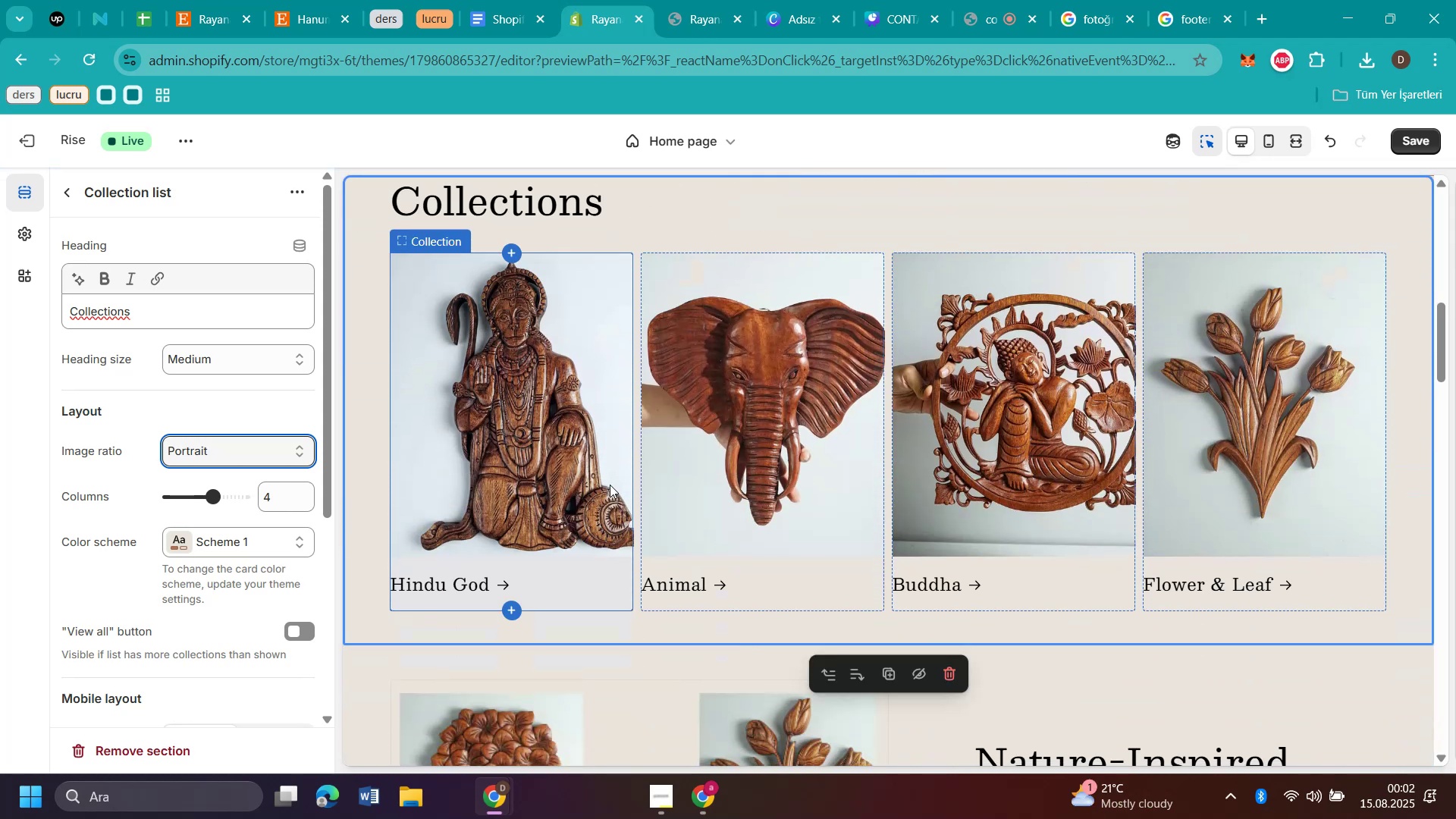 
scroll: coordinate [610, 485], scroll_direction: up, amount: 1.0
 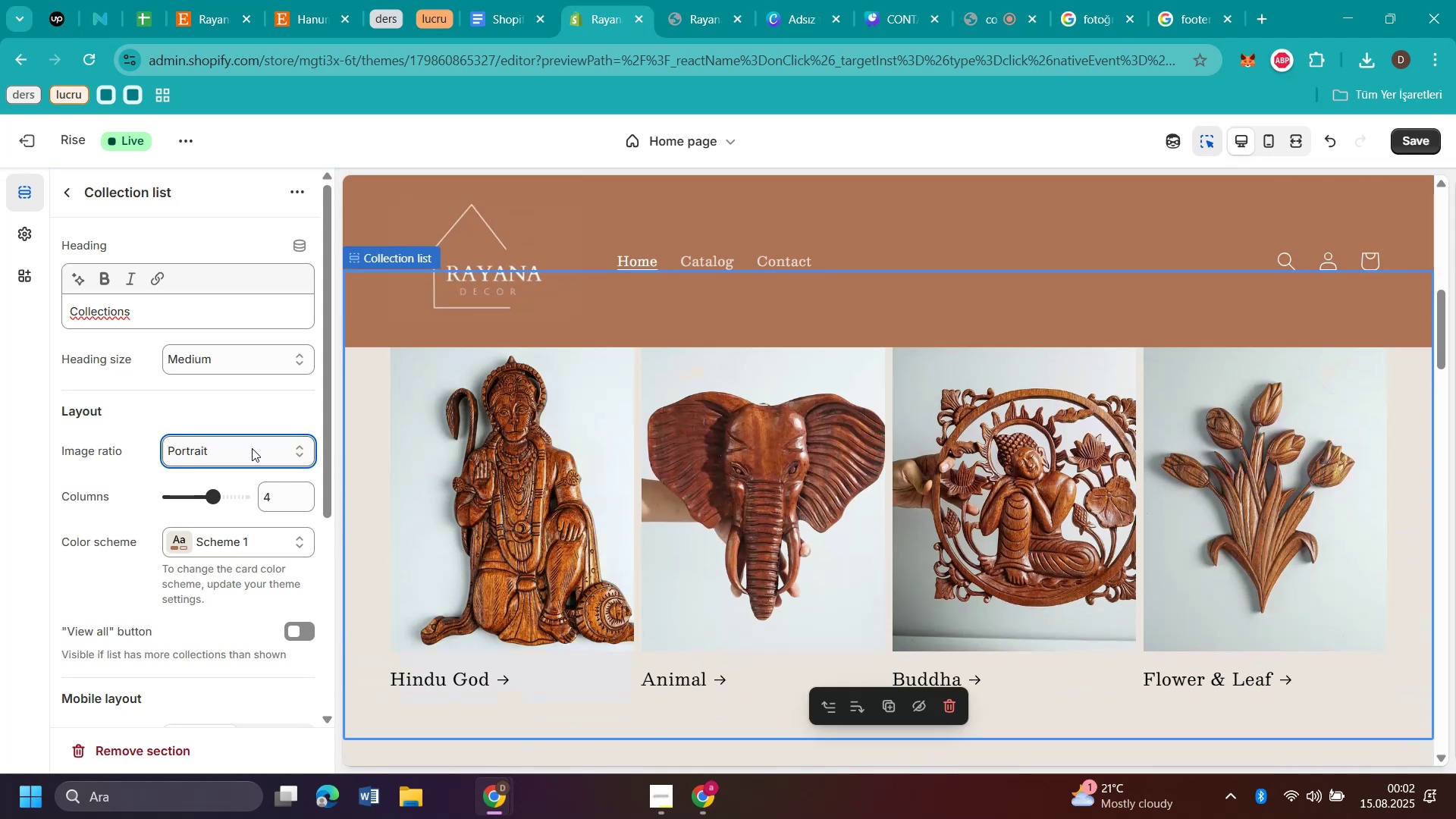 
left_click([221, 447])
 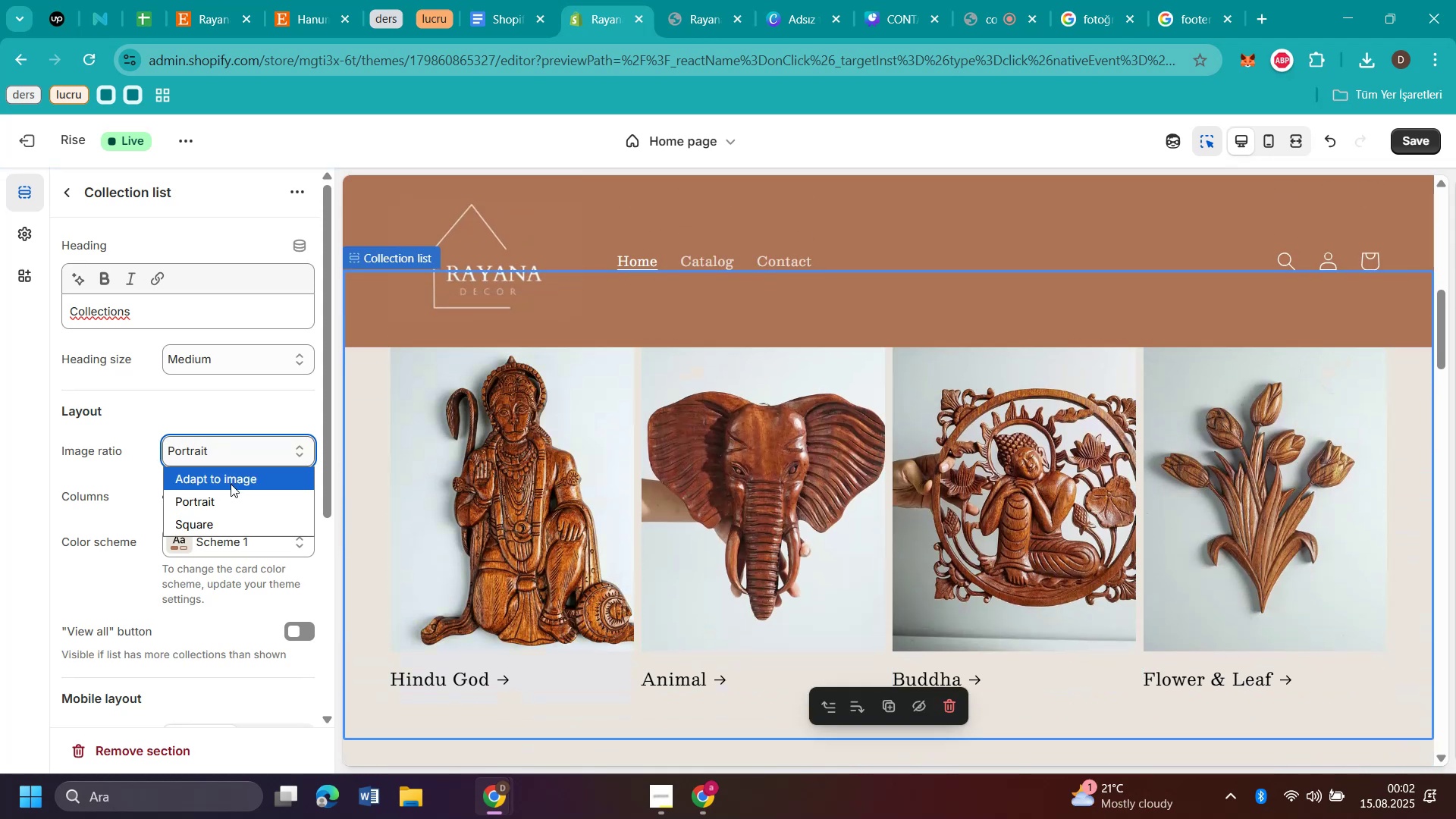 
left_click([231, 484])
 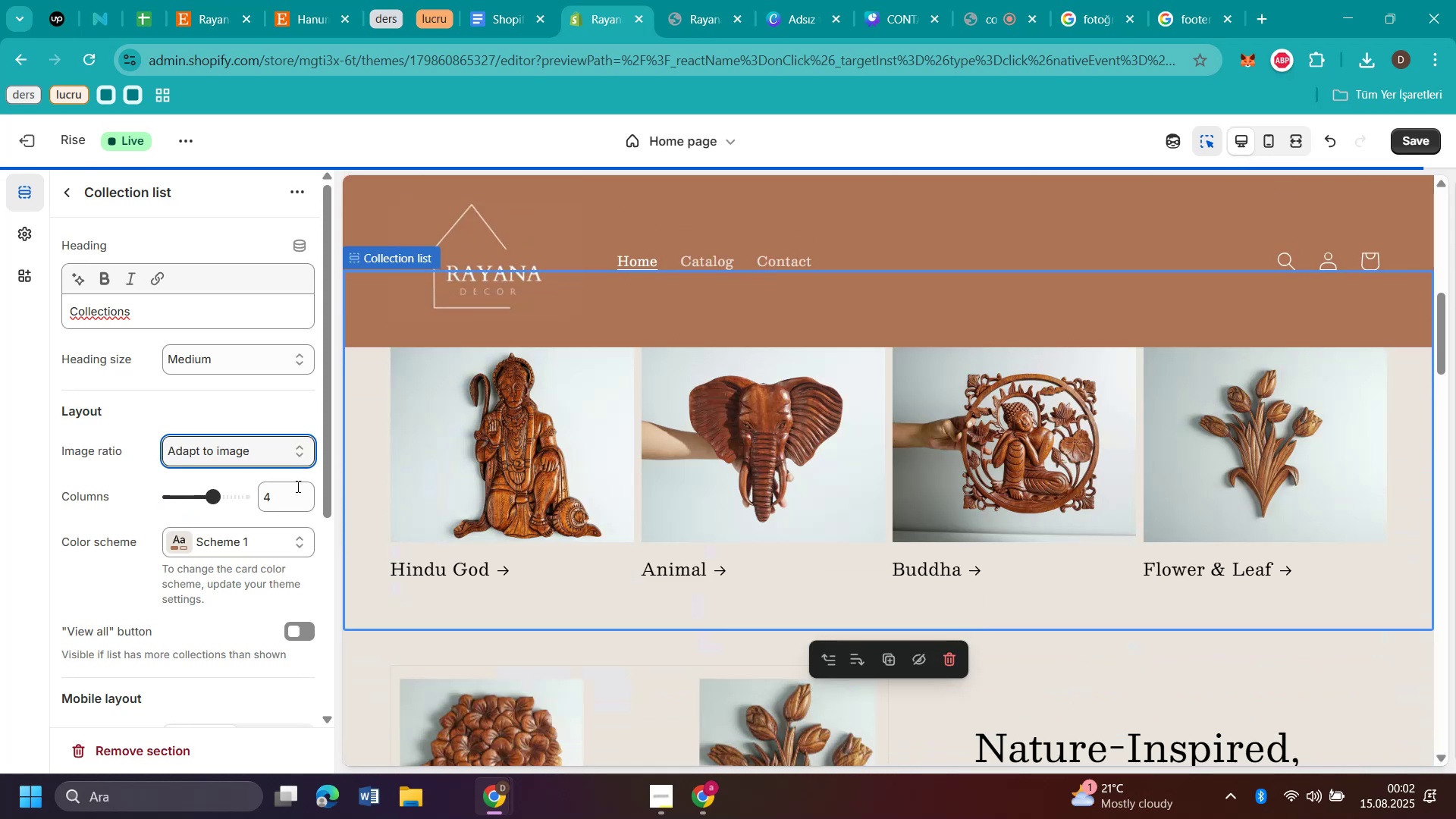 
scroll: coordinate [564, 505], scroll_direction: up, amount: 2.0
 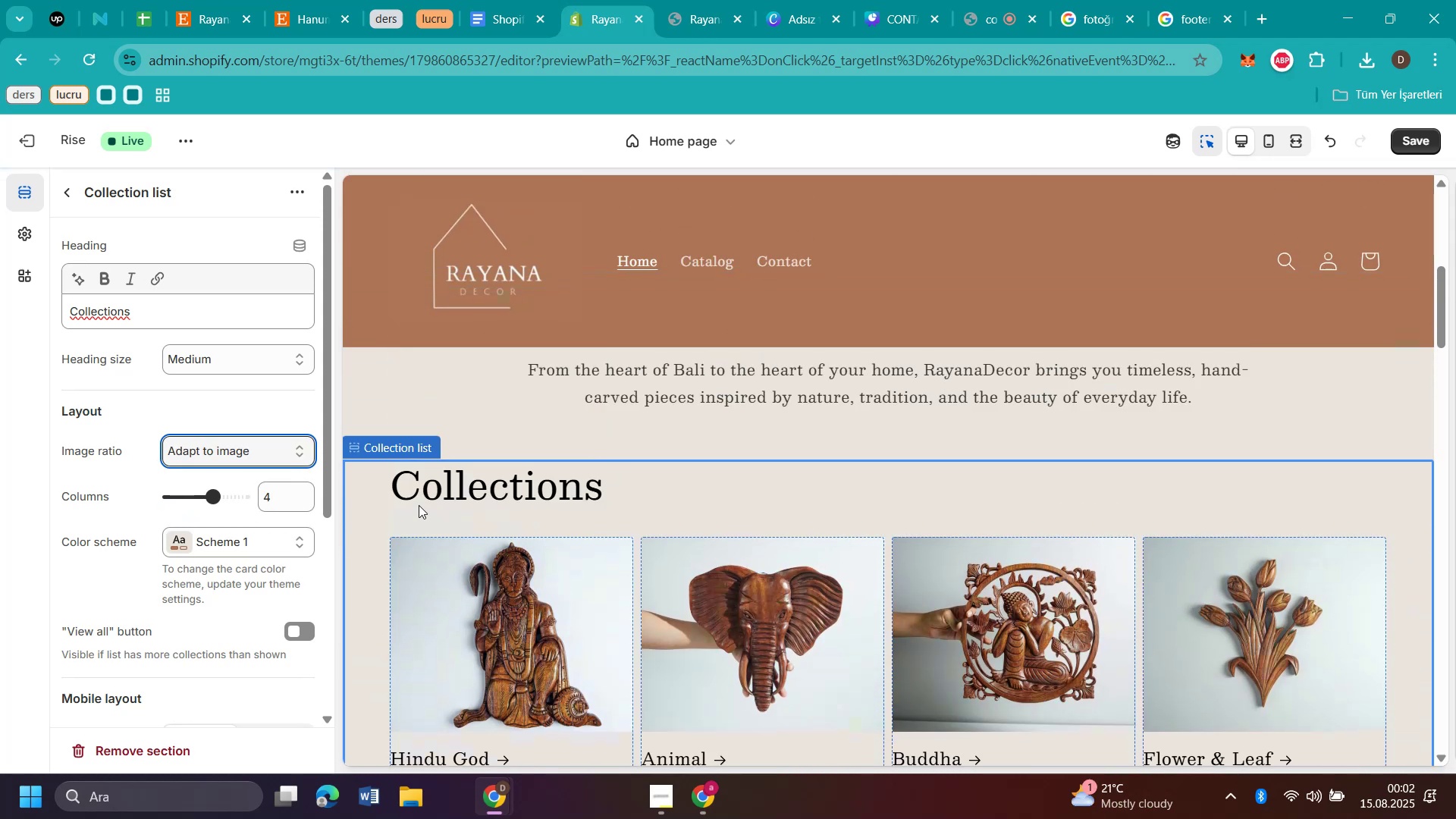 
scroll: coordinate [419, 505], scroll_direction: down, amount: 1.0
 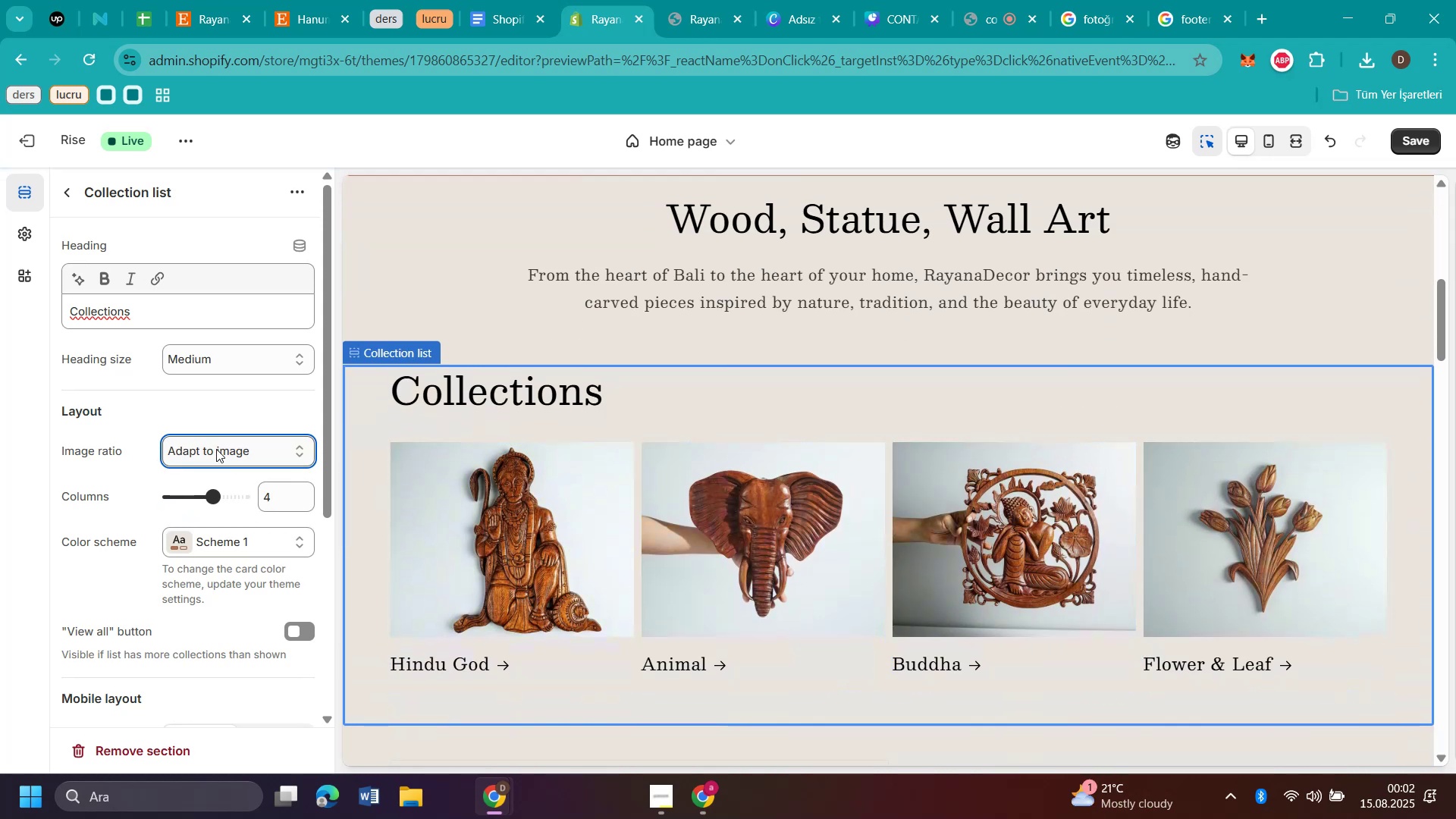 
left_click([216, 449])
 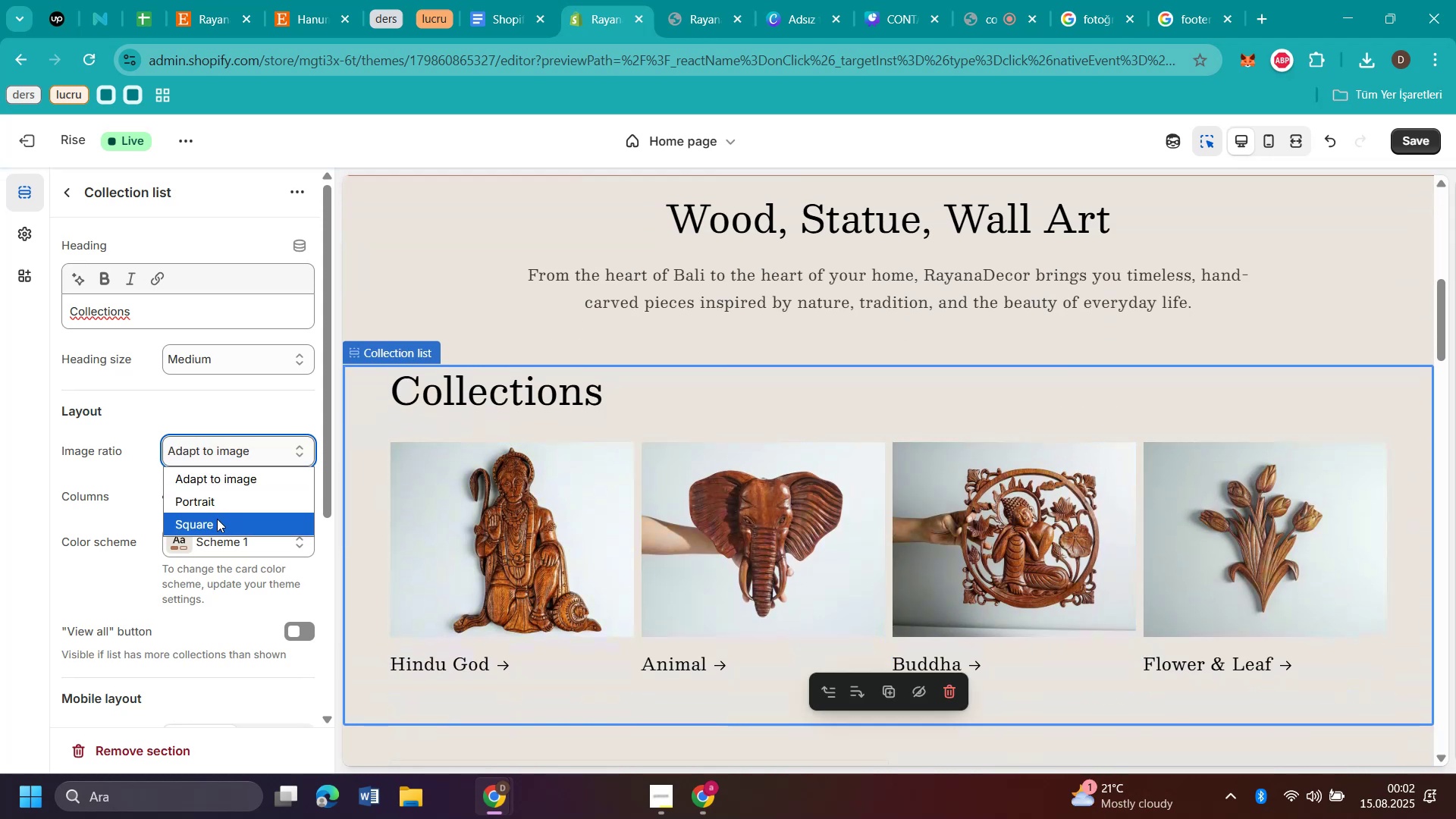 
left_click([217, 519])
 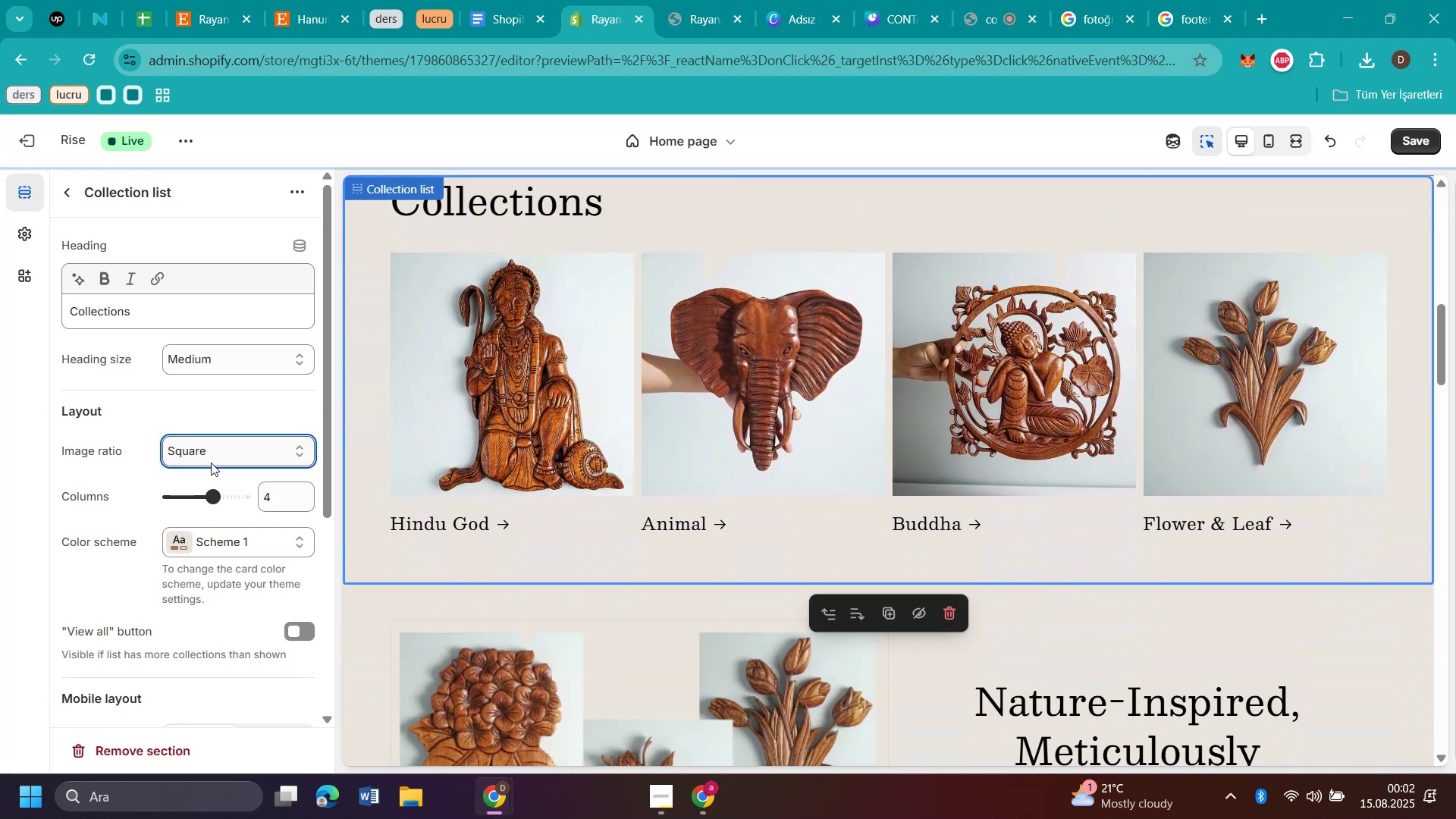 
left_click([217, 453])
 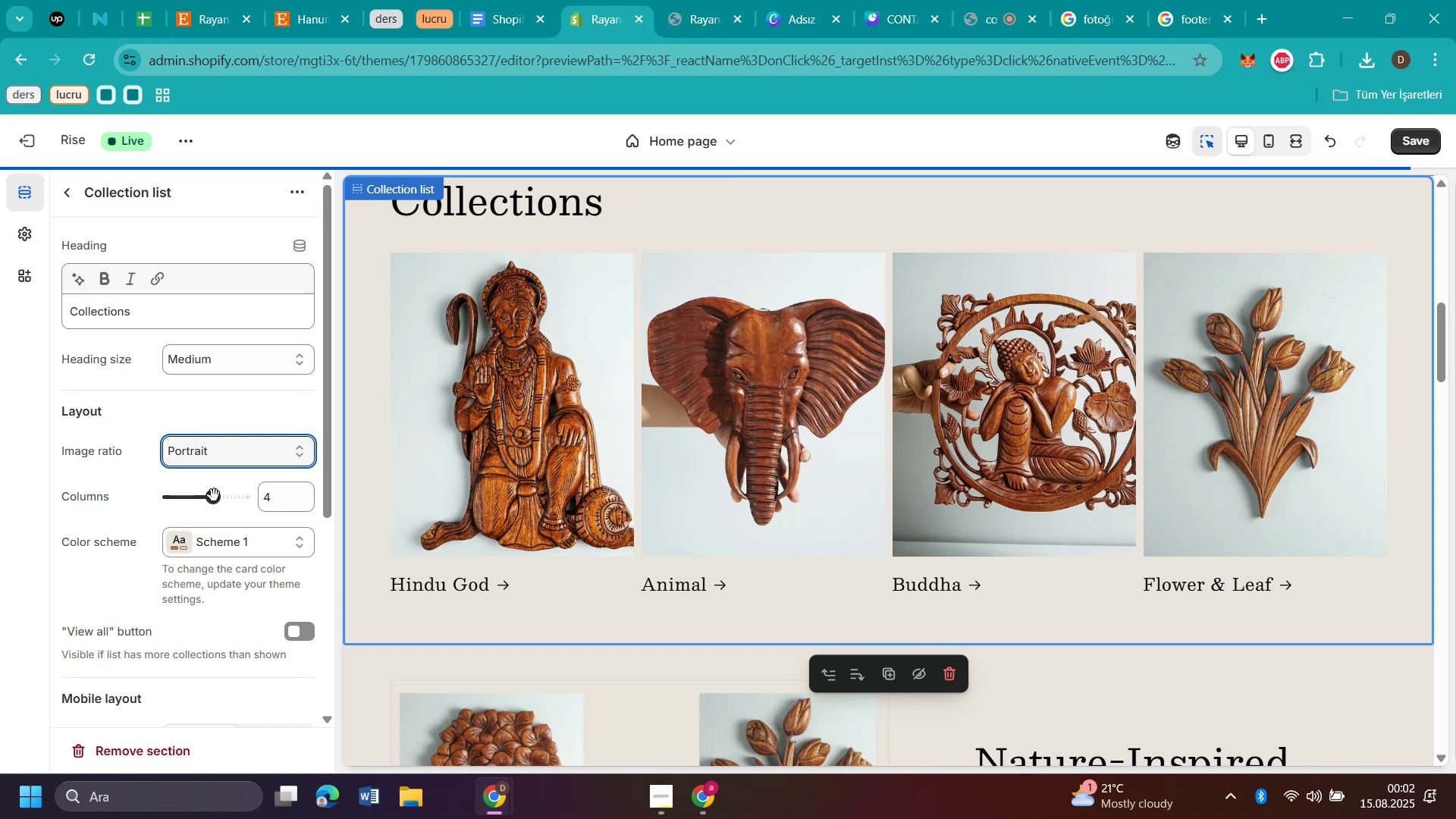 
scroll: coordinate [1156, 454], scroll_direction: up, amount: 13.0
 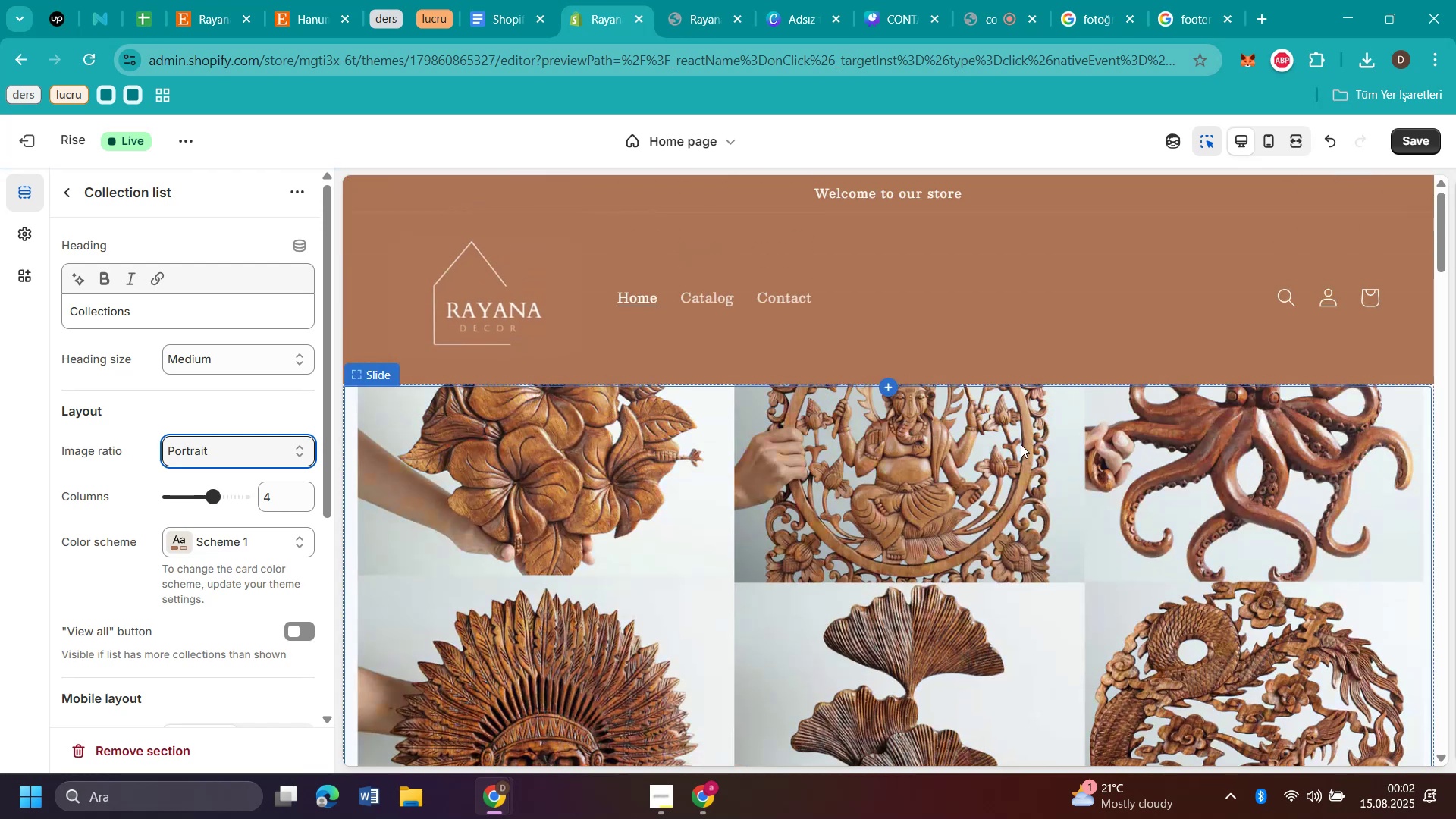 
scroll: coordinate [998, 448], scroll_direction: down, amount: 12.0
 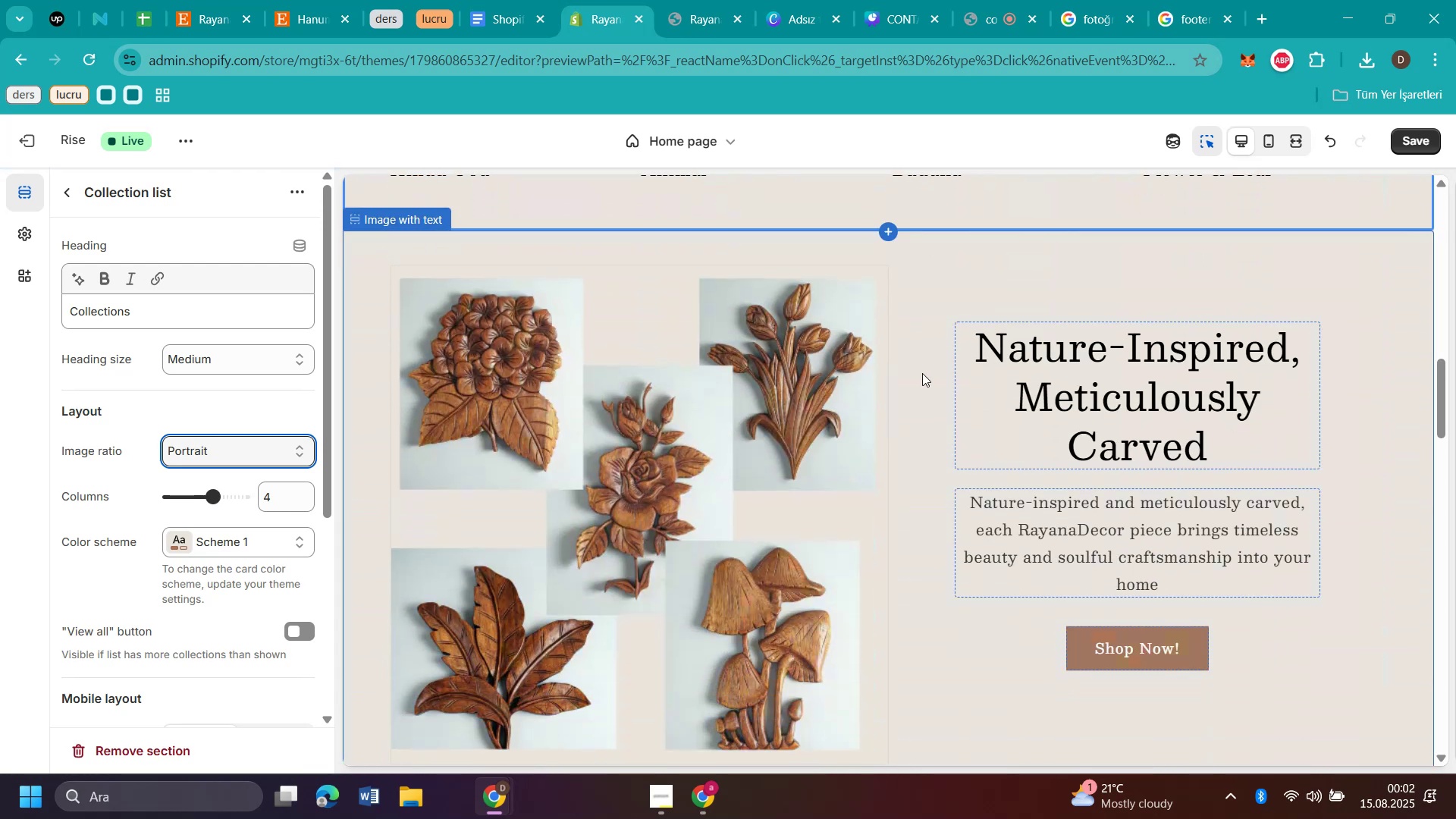 
left_click([922, 373])
 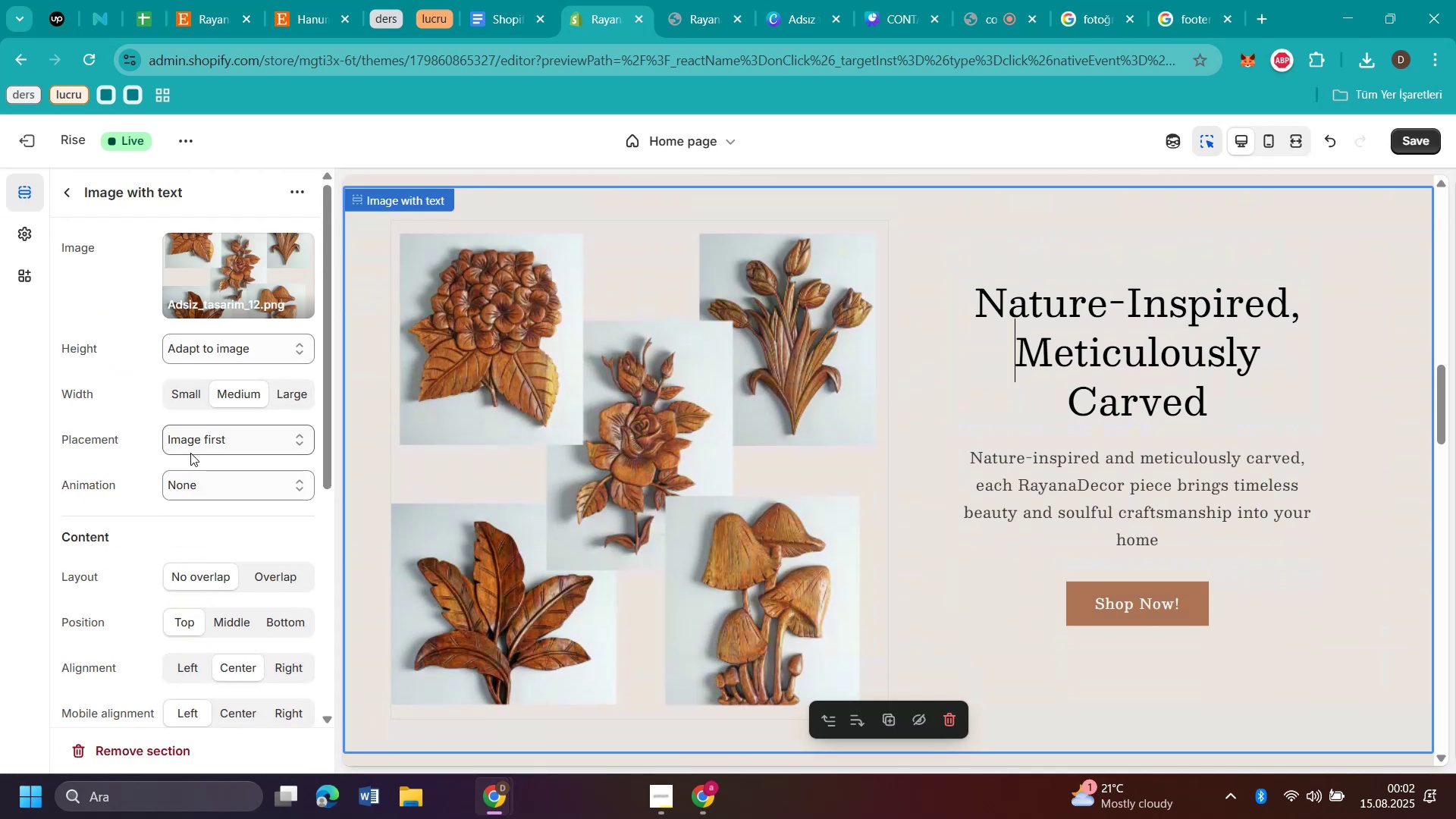 
left_click([202, 441])
 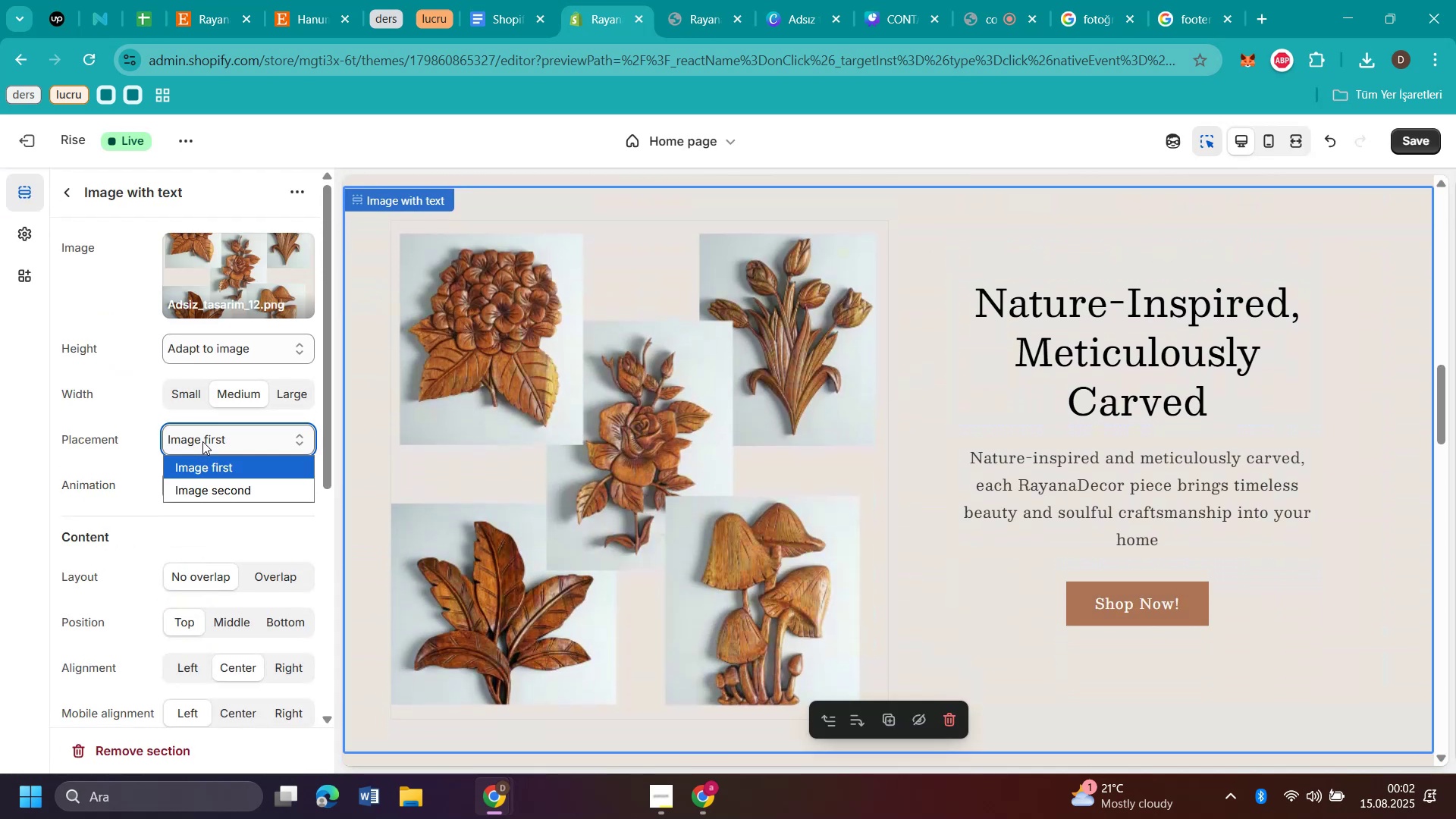 
left_click([202, 441])
 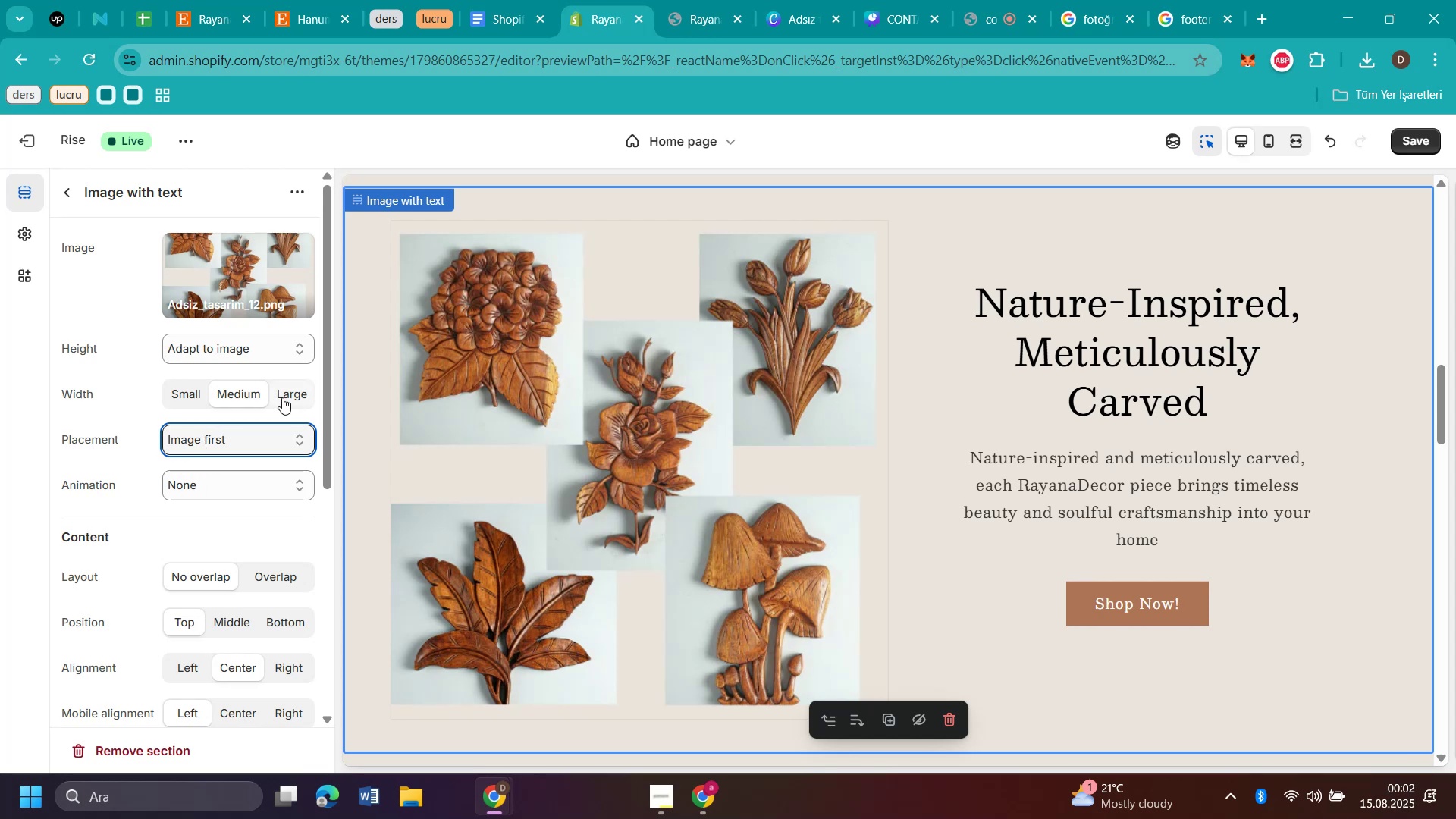 
scroll: coordinate [784, 458], scroll_direction: down, amount: 5.0
 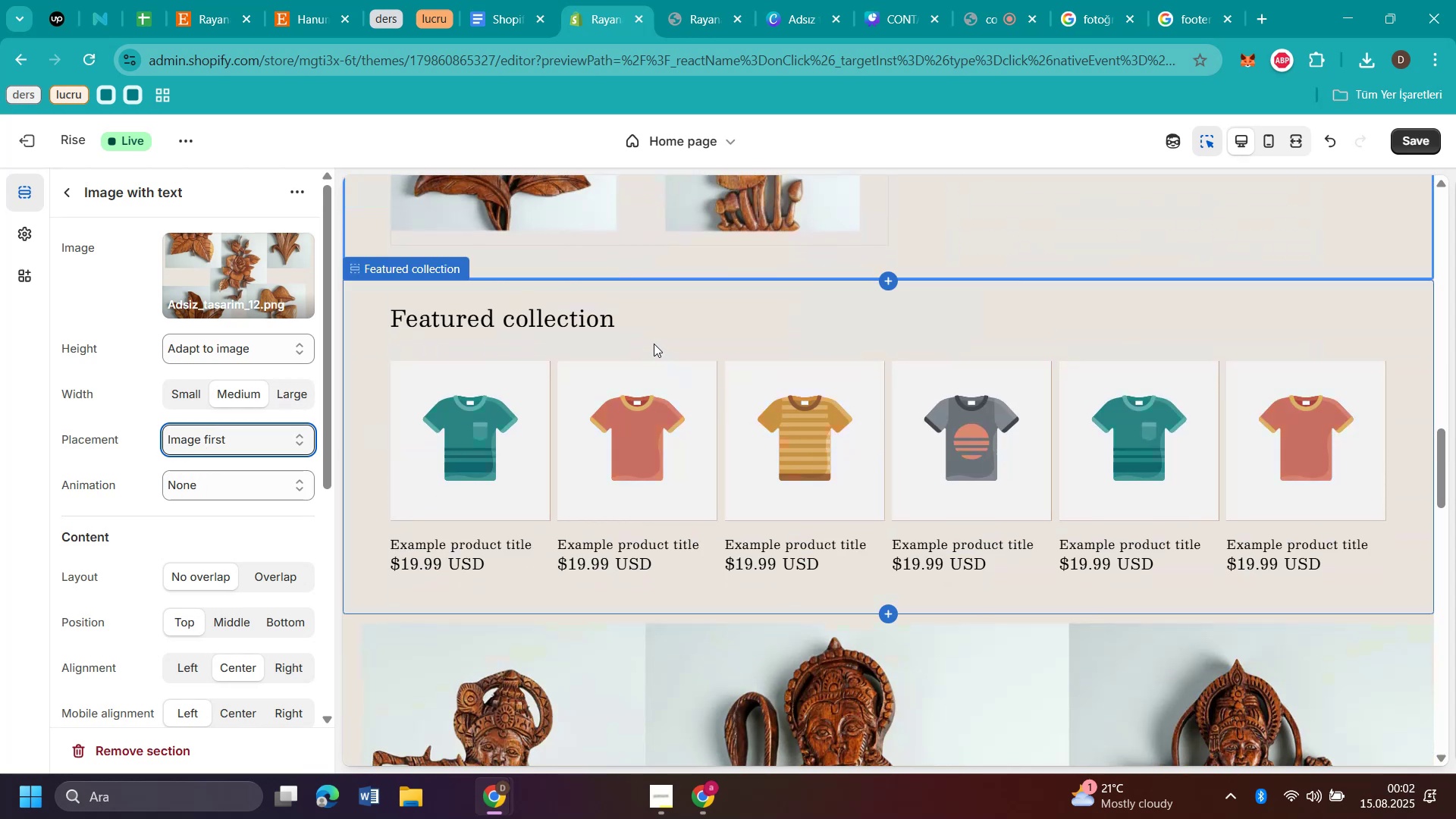 
left_click([654, 344])
 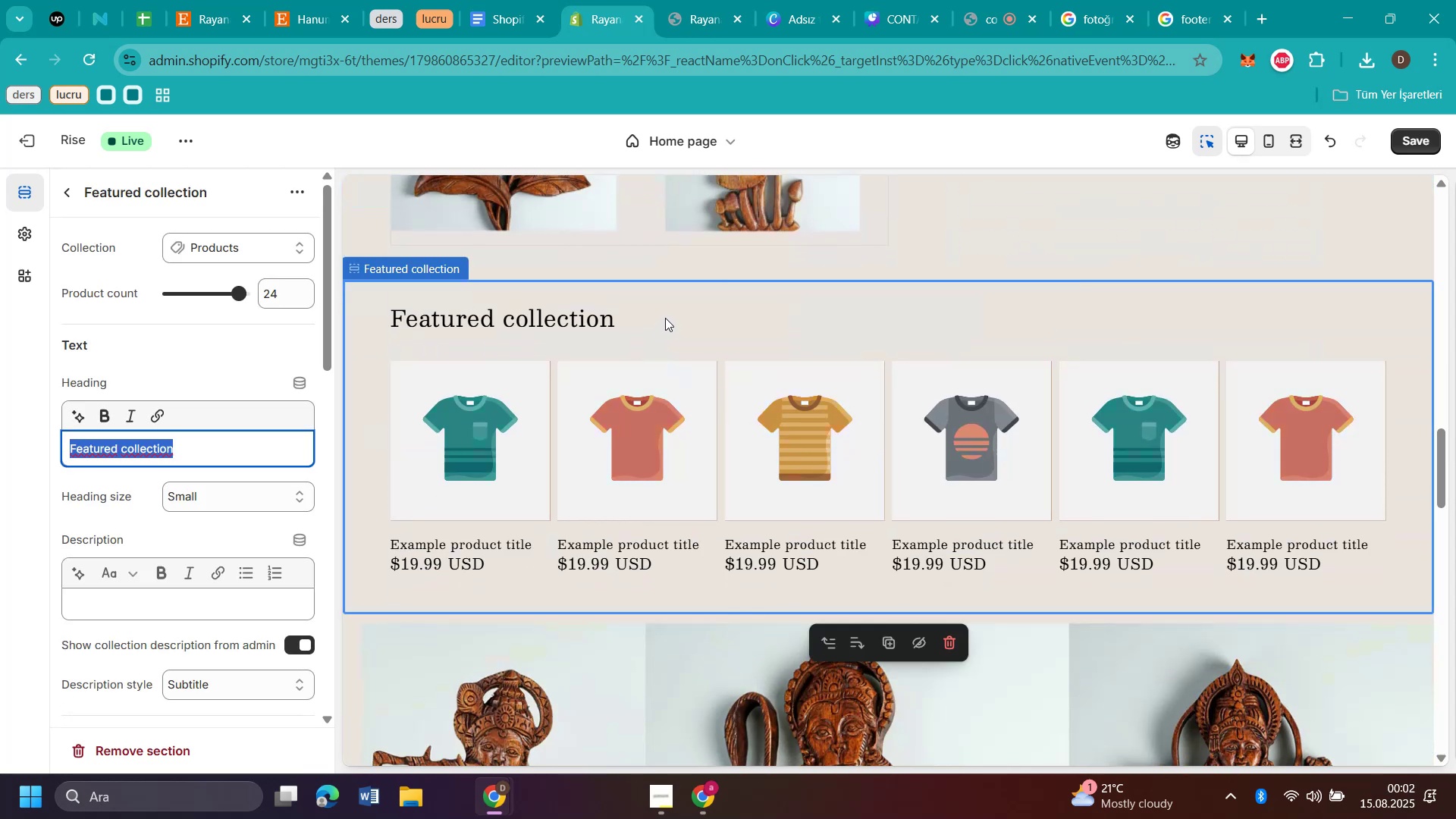 
left_click([665, 318])
 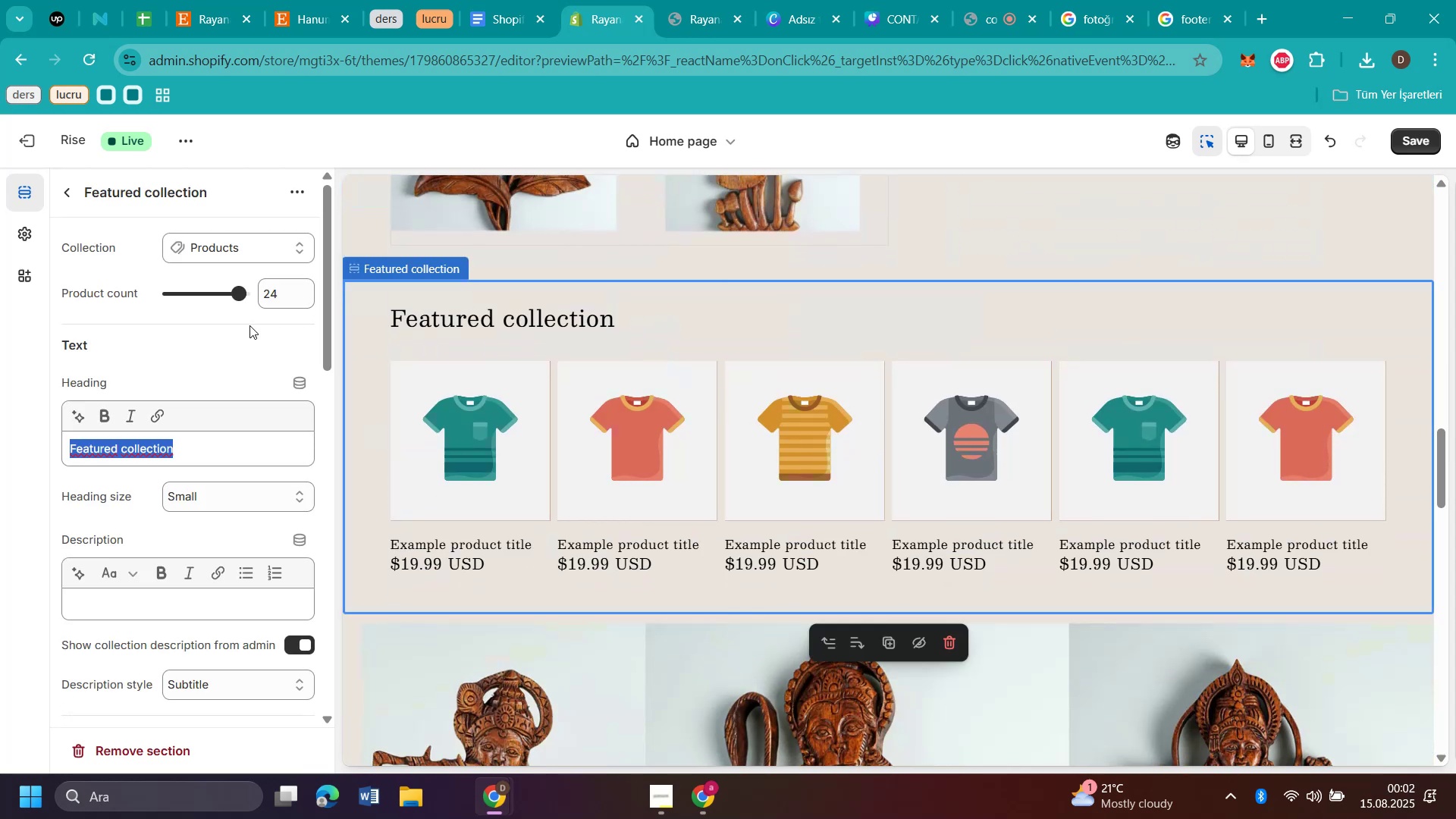 
scroll: coordinate [249, 325], scroll_direction: down, amount: 1.0
 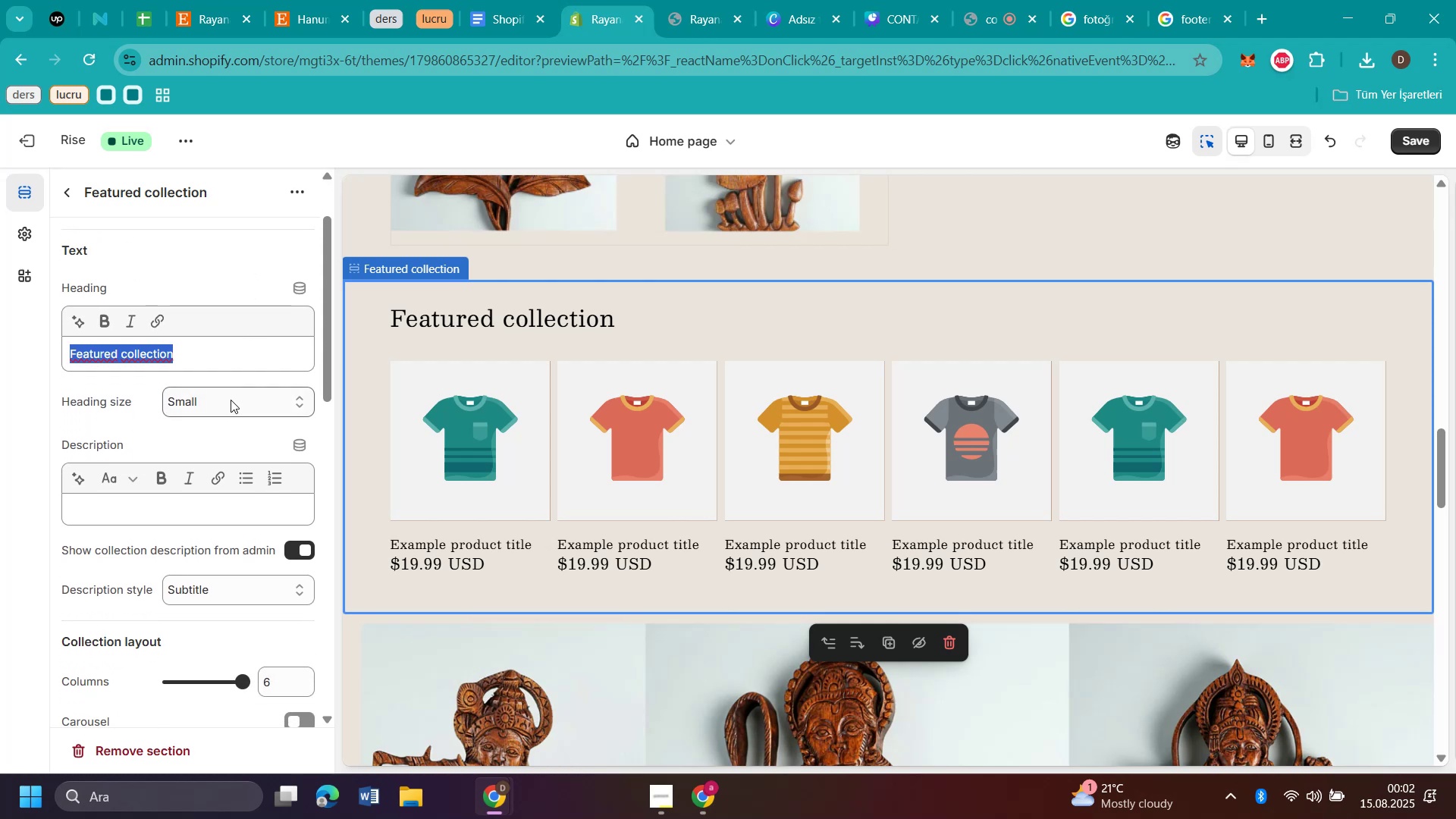 
left_click([231, 400])
 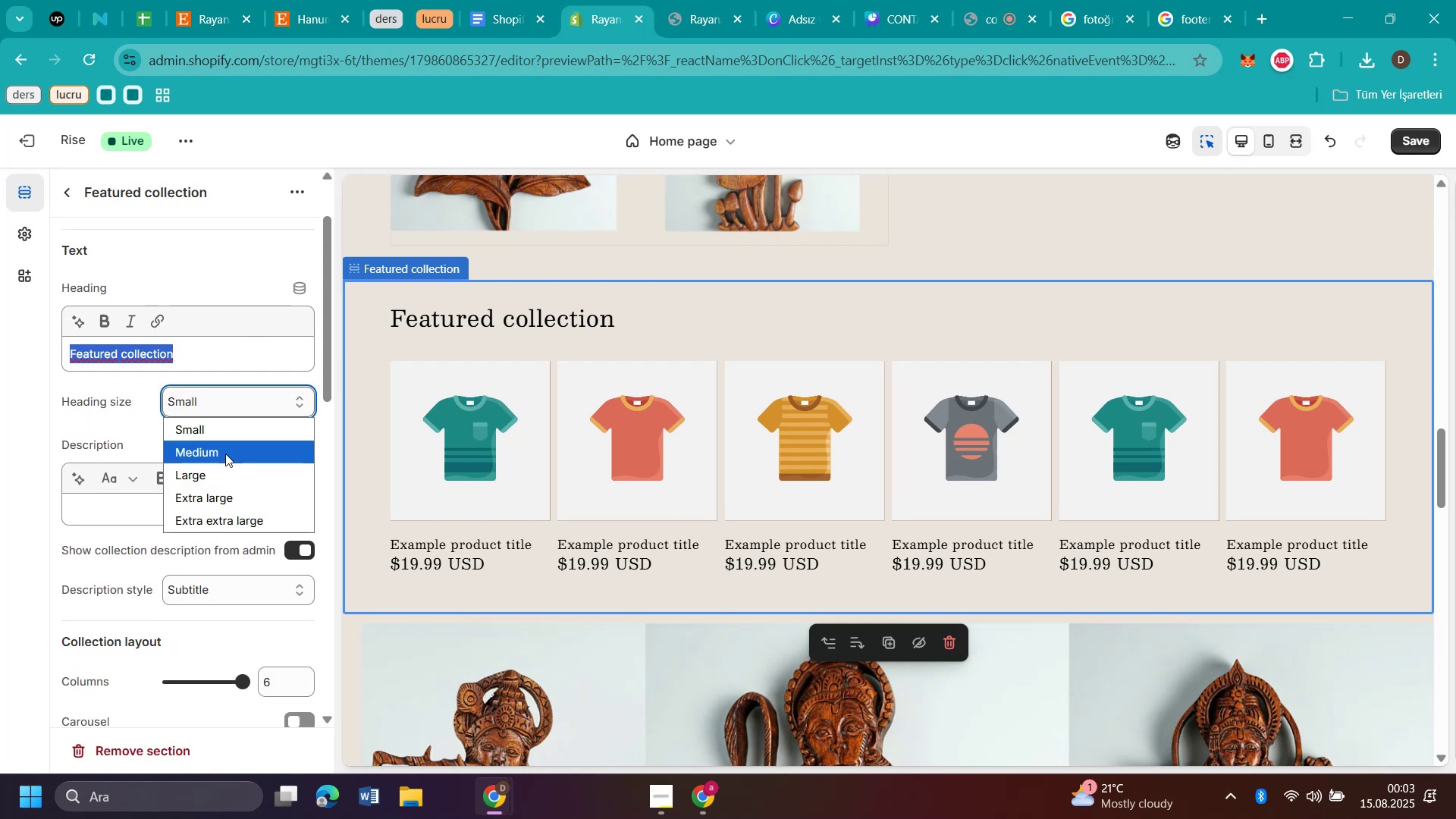 
left_click([225, 449])
 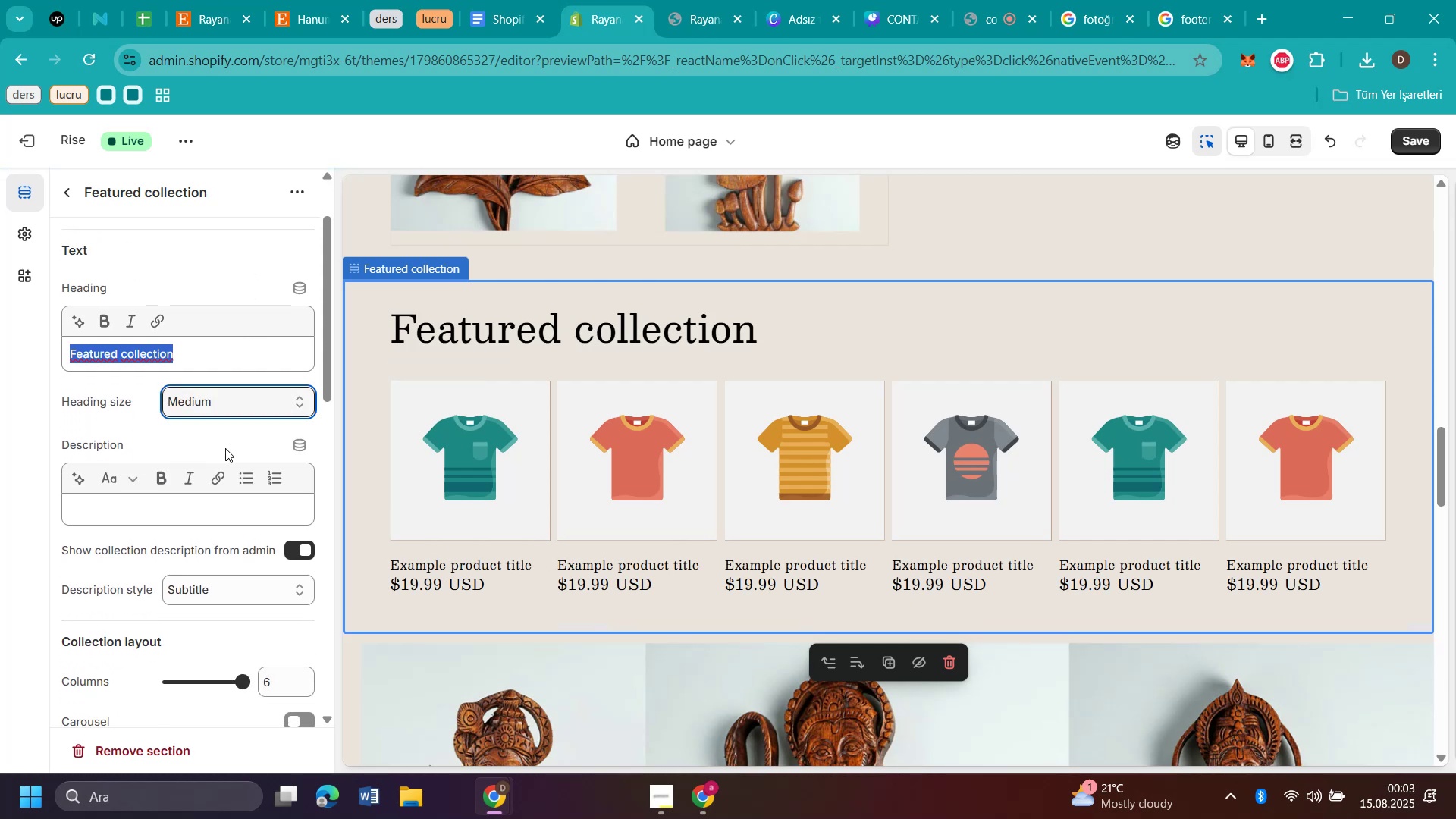 
left_click([228, 400])
 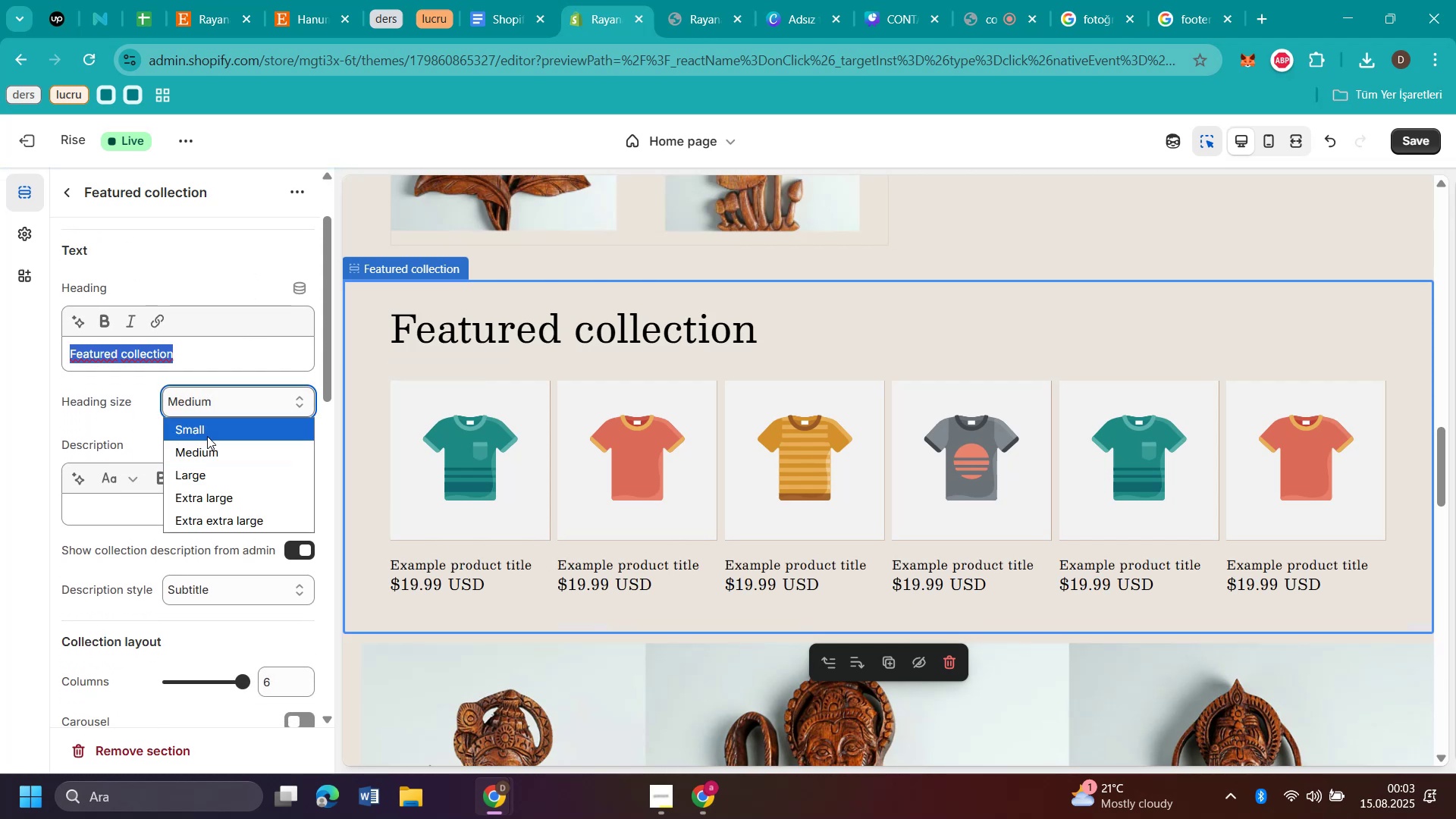 
left_click([207, 436])
 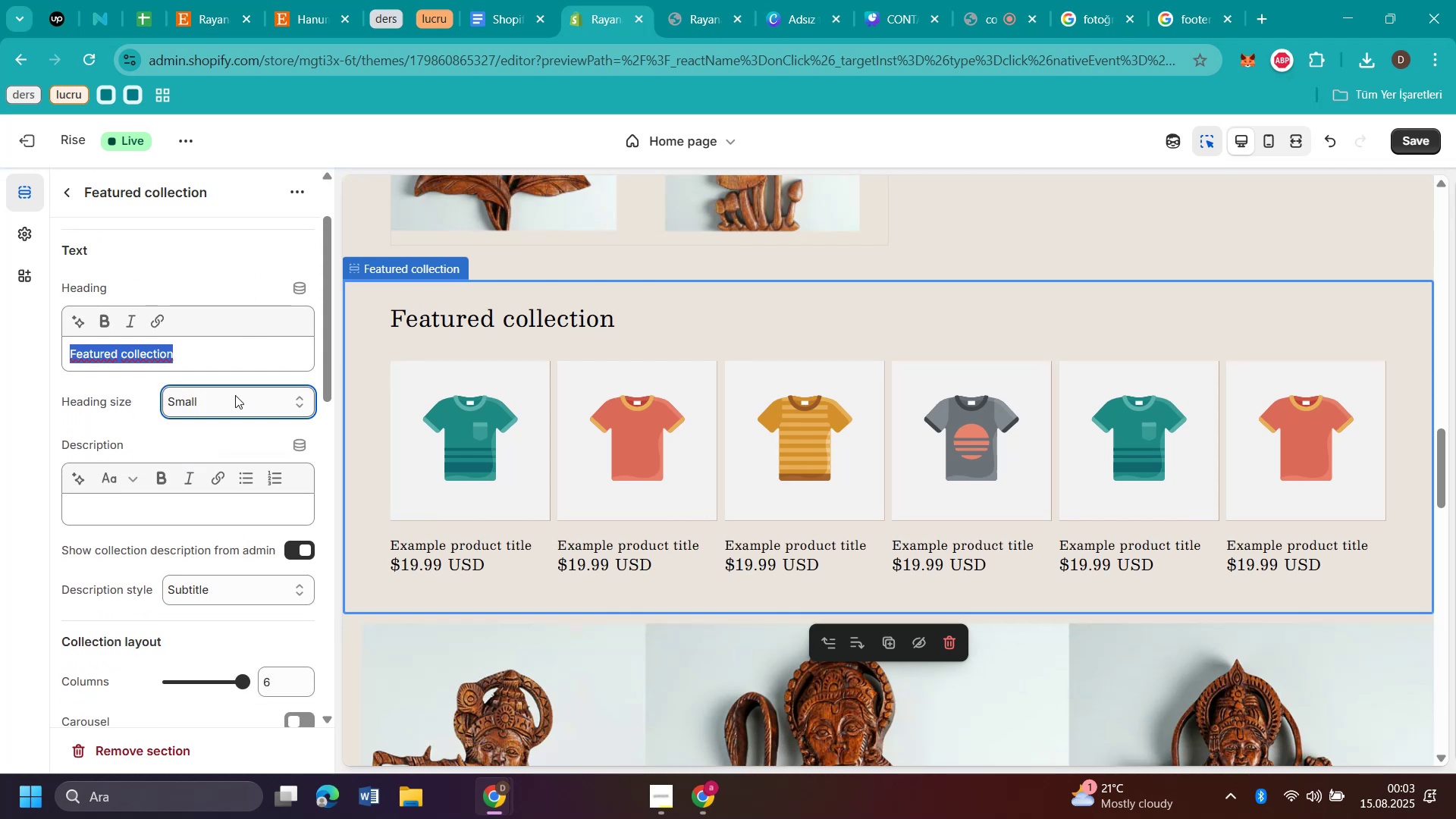 
left_click([235, 395])
 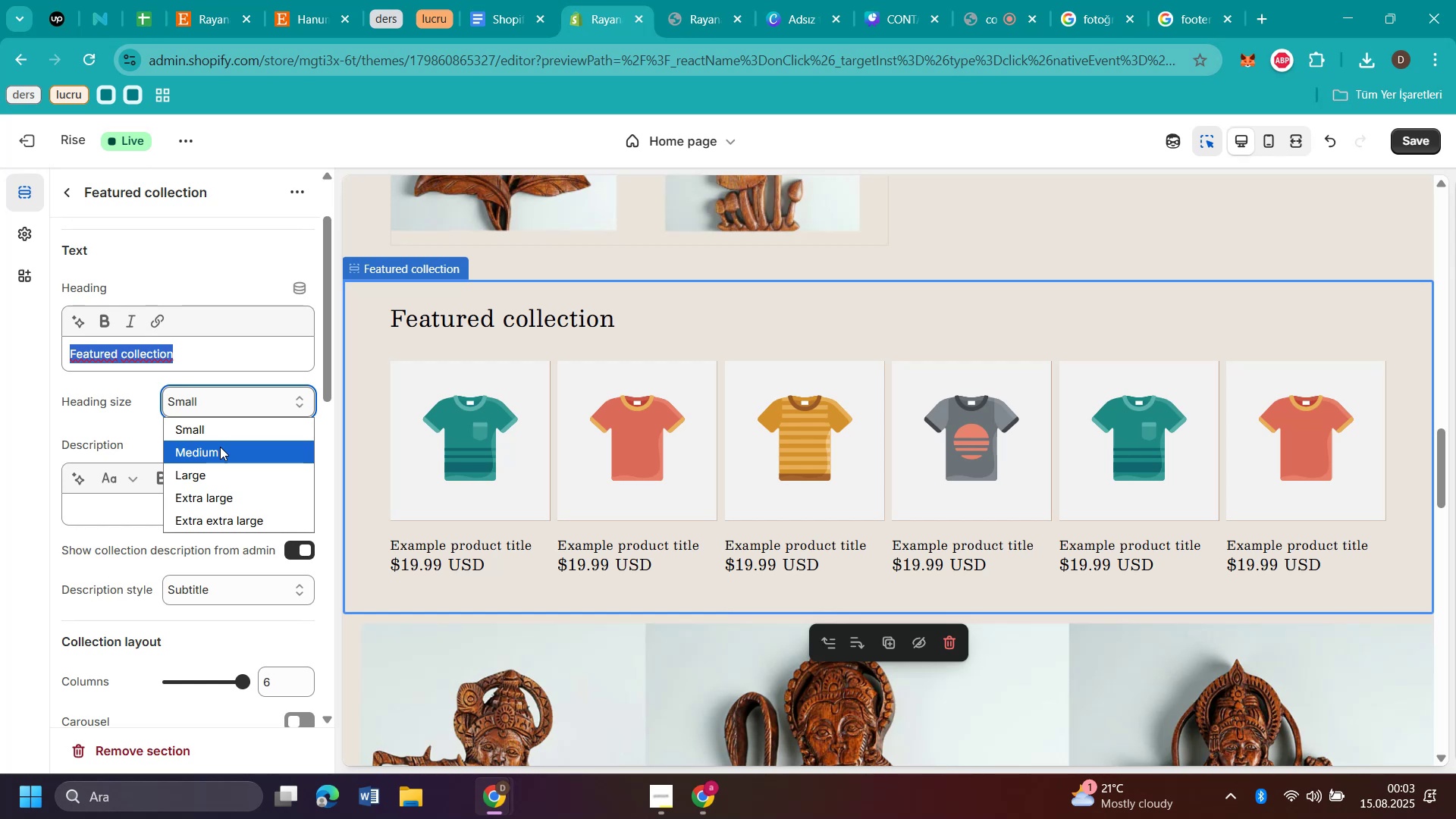 
left_click([220, 447])
 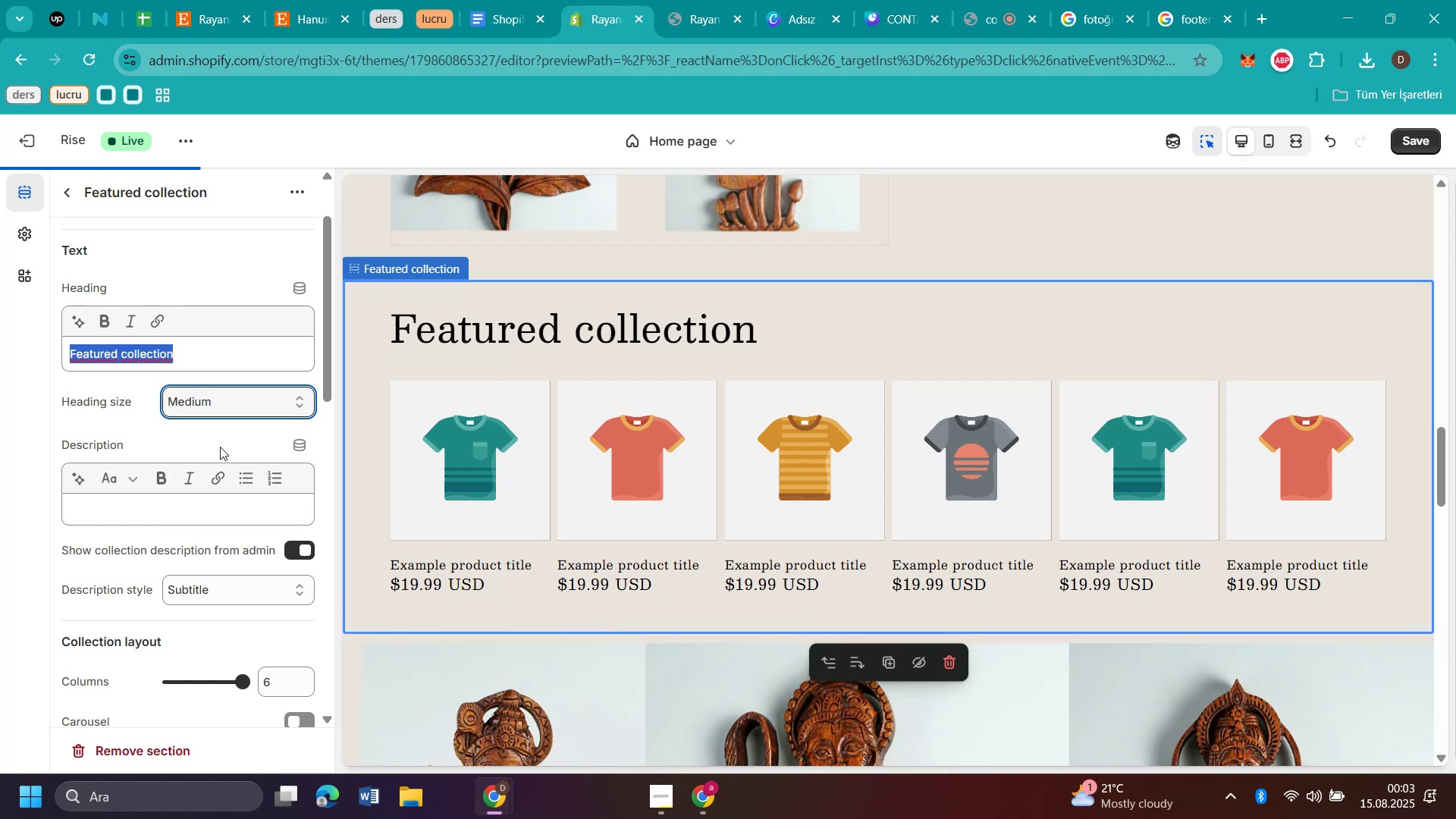 
scroll: coordinate [220, 447], scroll_direction: down, amount: 3.0
 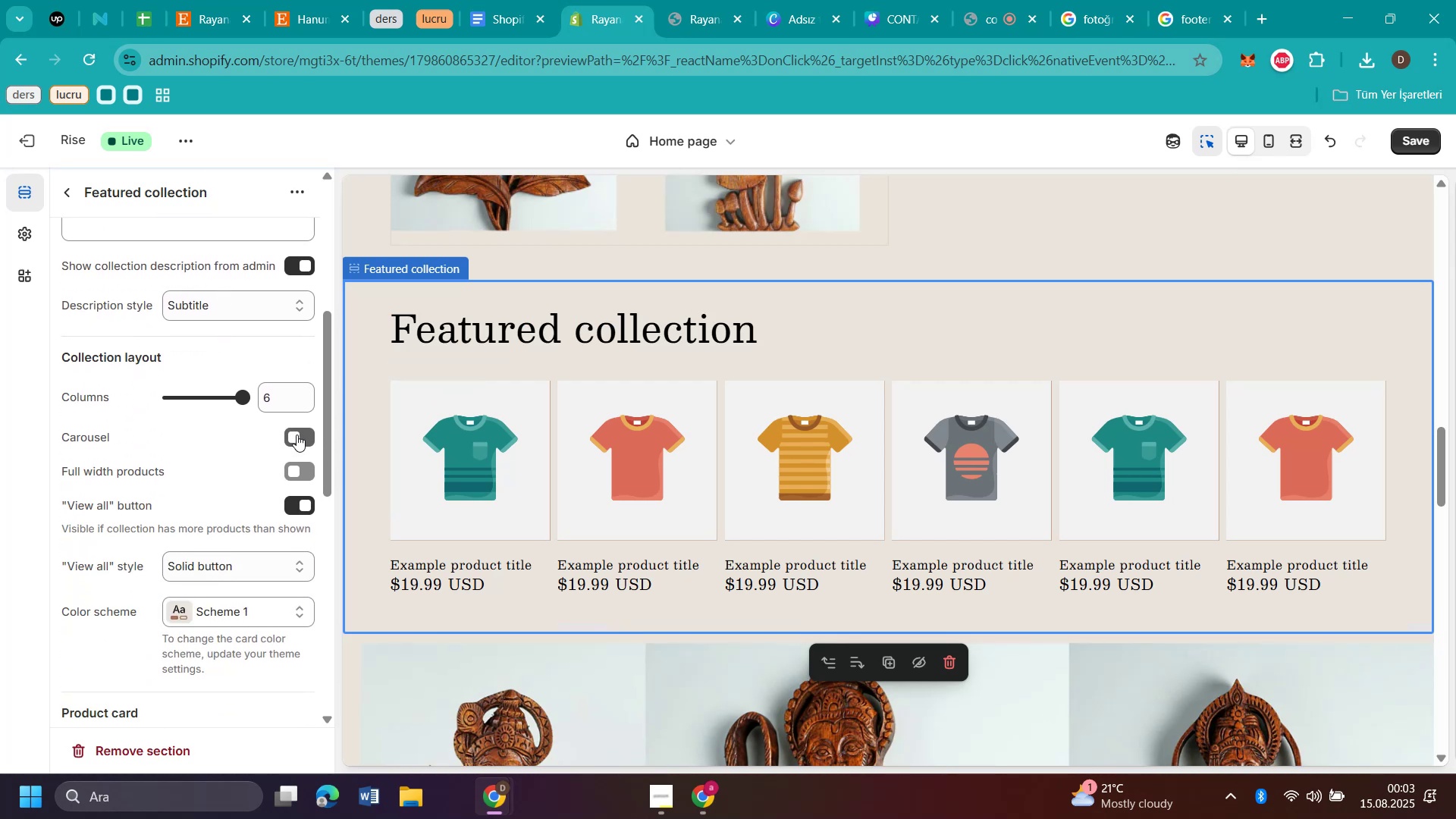 
left_click([297, 435])
 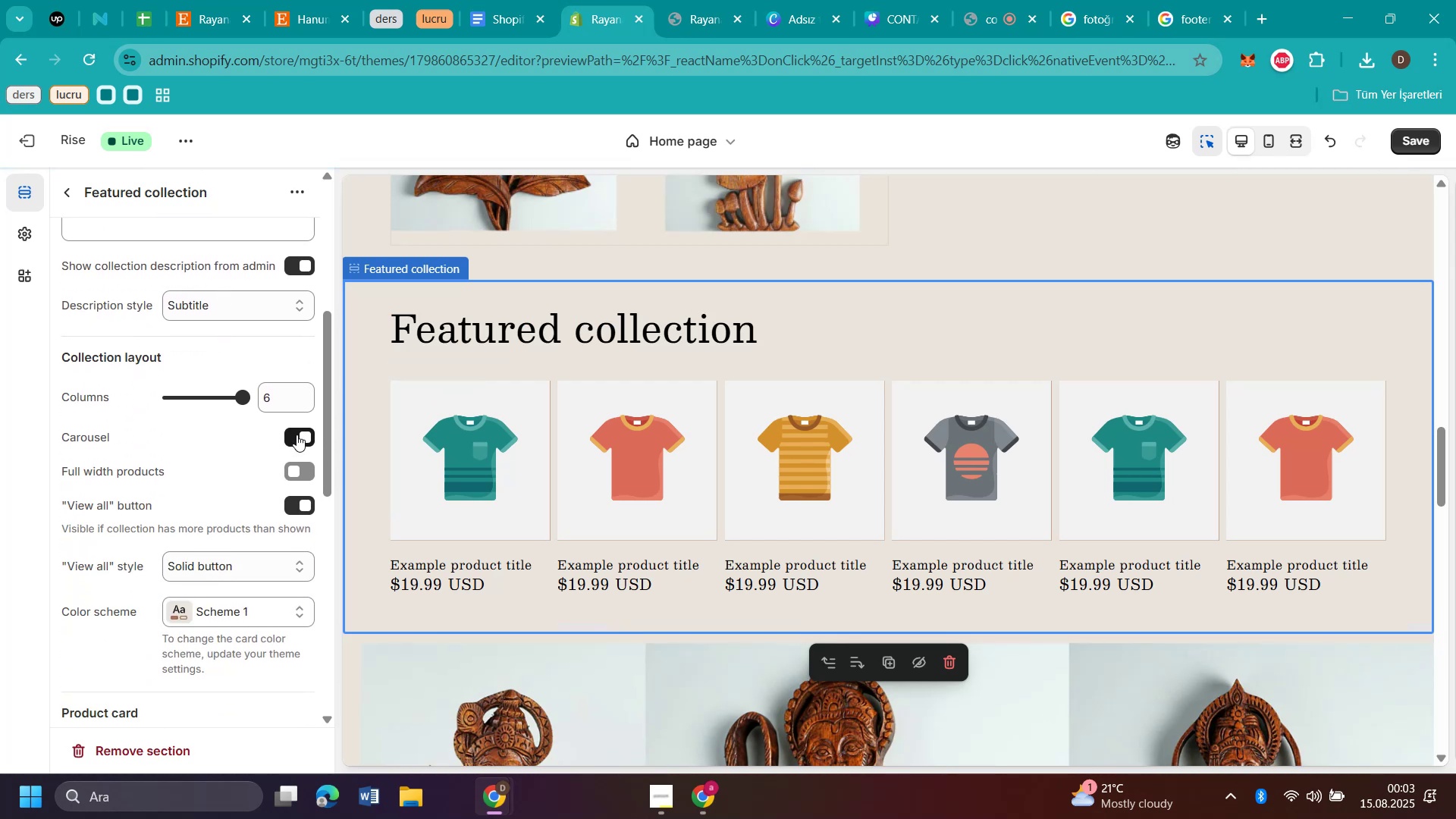 
left_click([293, 435])
 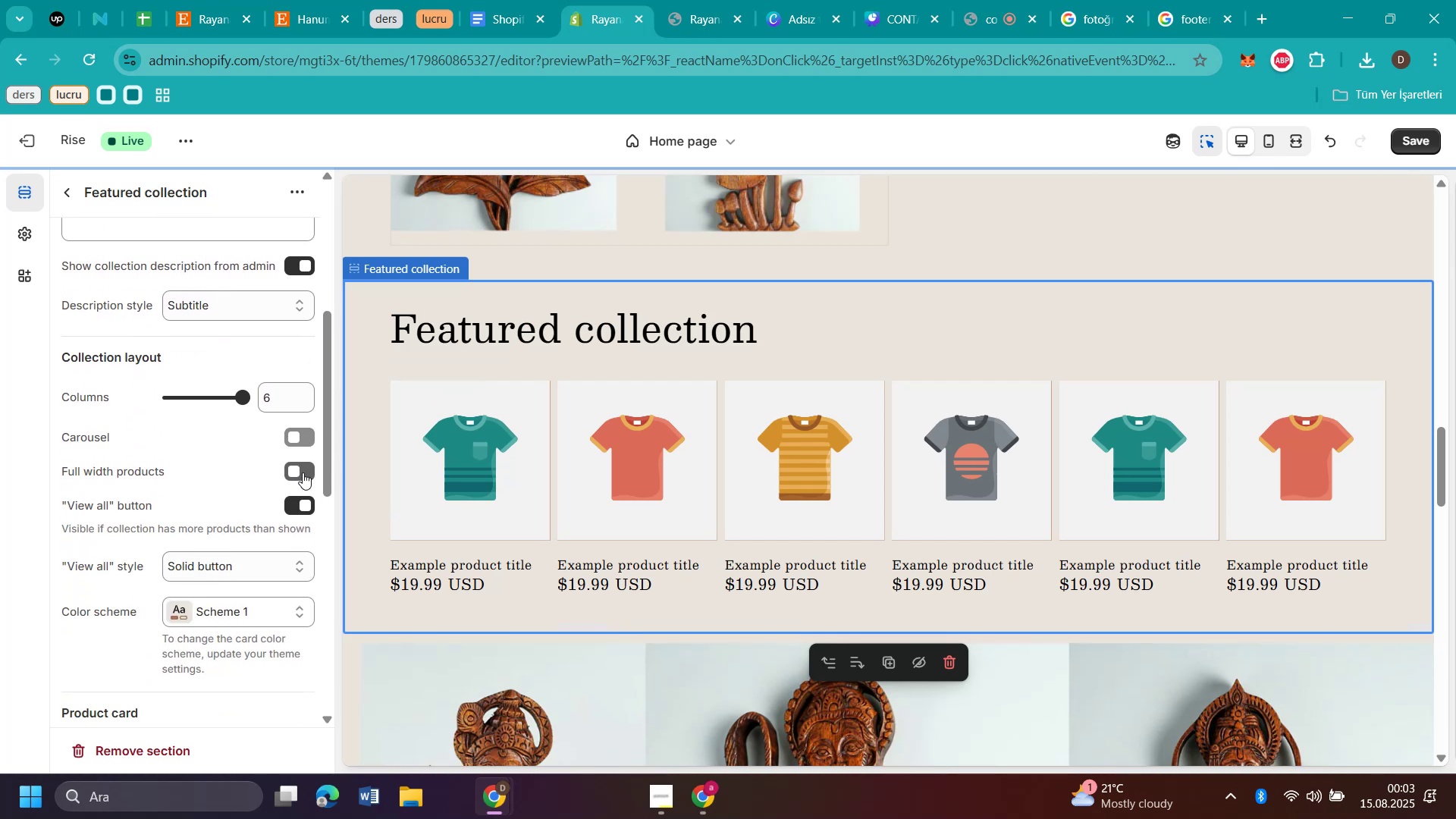 
left_click([303, 472])
 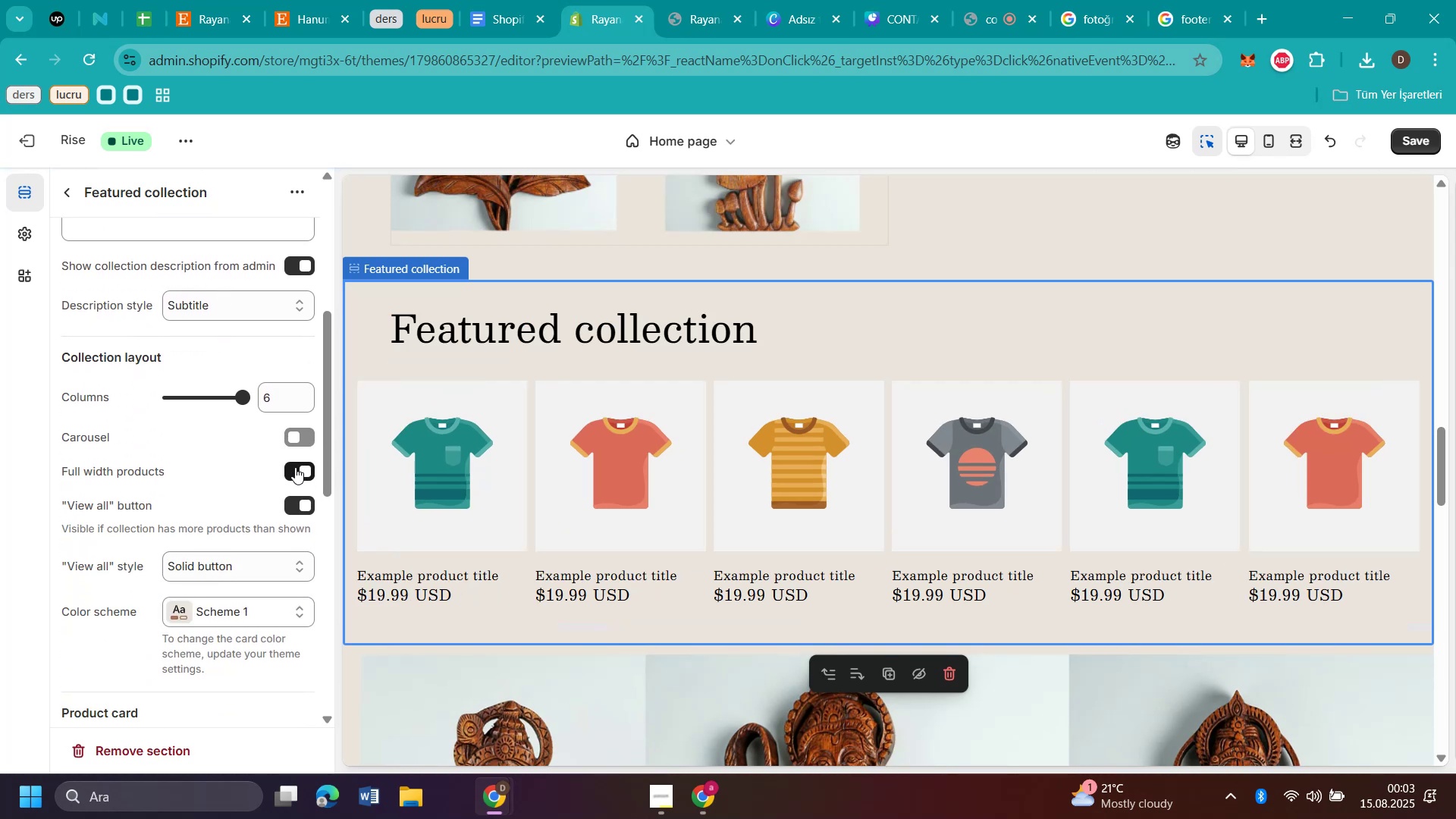 
left_click([290, 466])
 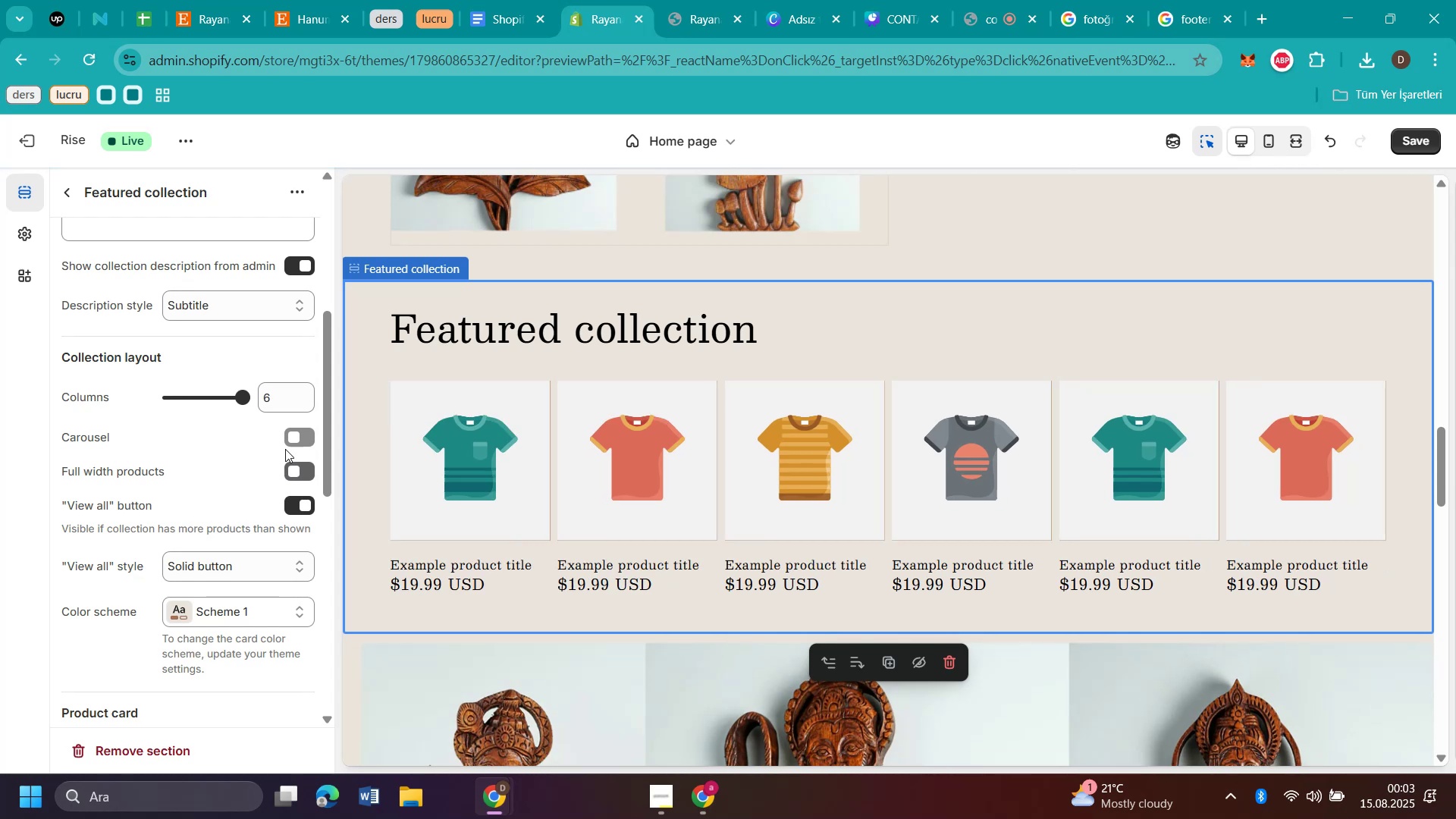 
left_click_drag(start_coordinate=[244, 403], to_coordinate=[213, 413])
 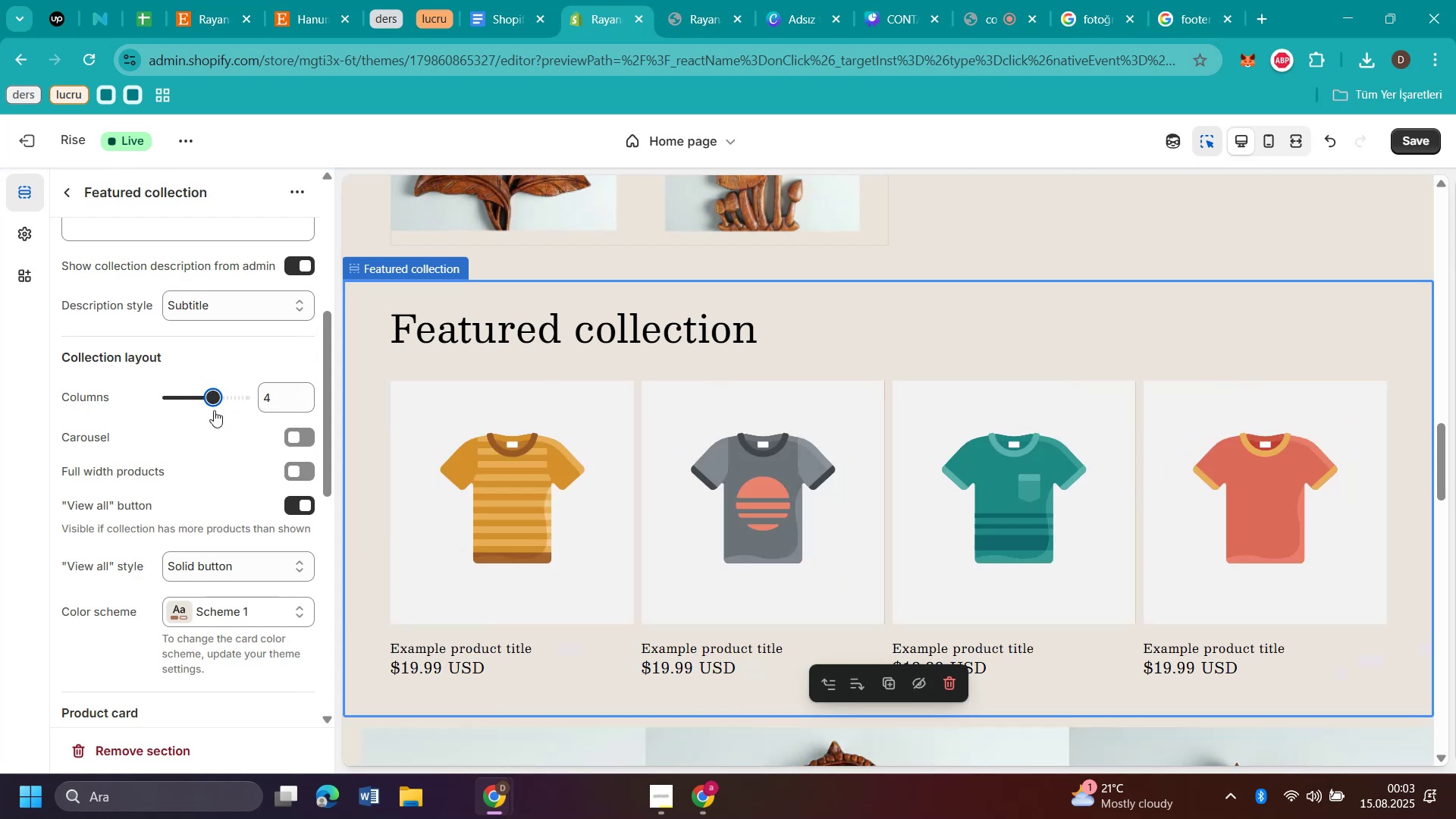 
left_click_drag(start_coordinate=[214, 397], to_coordinate=[257, 403])
 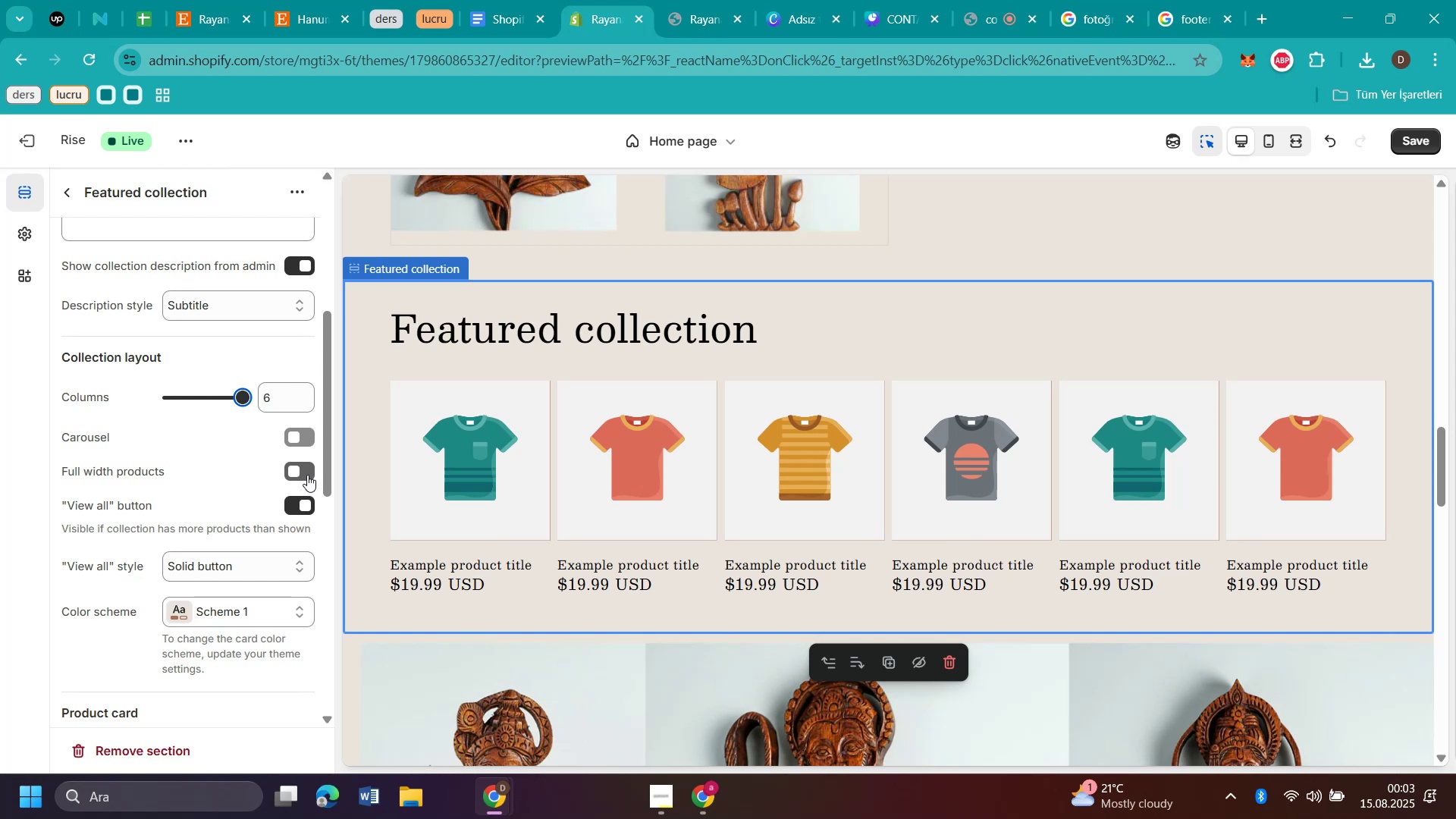 
left_click([307, 475])
 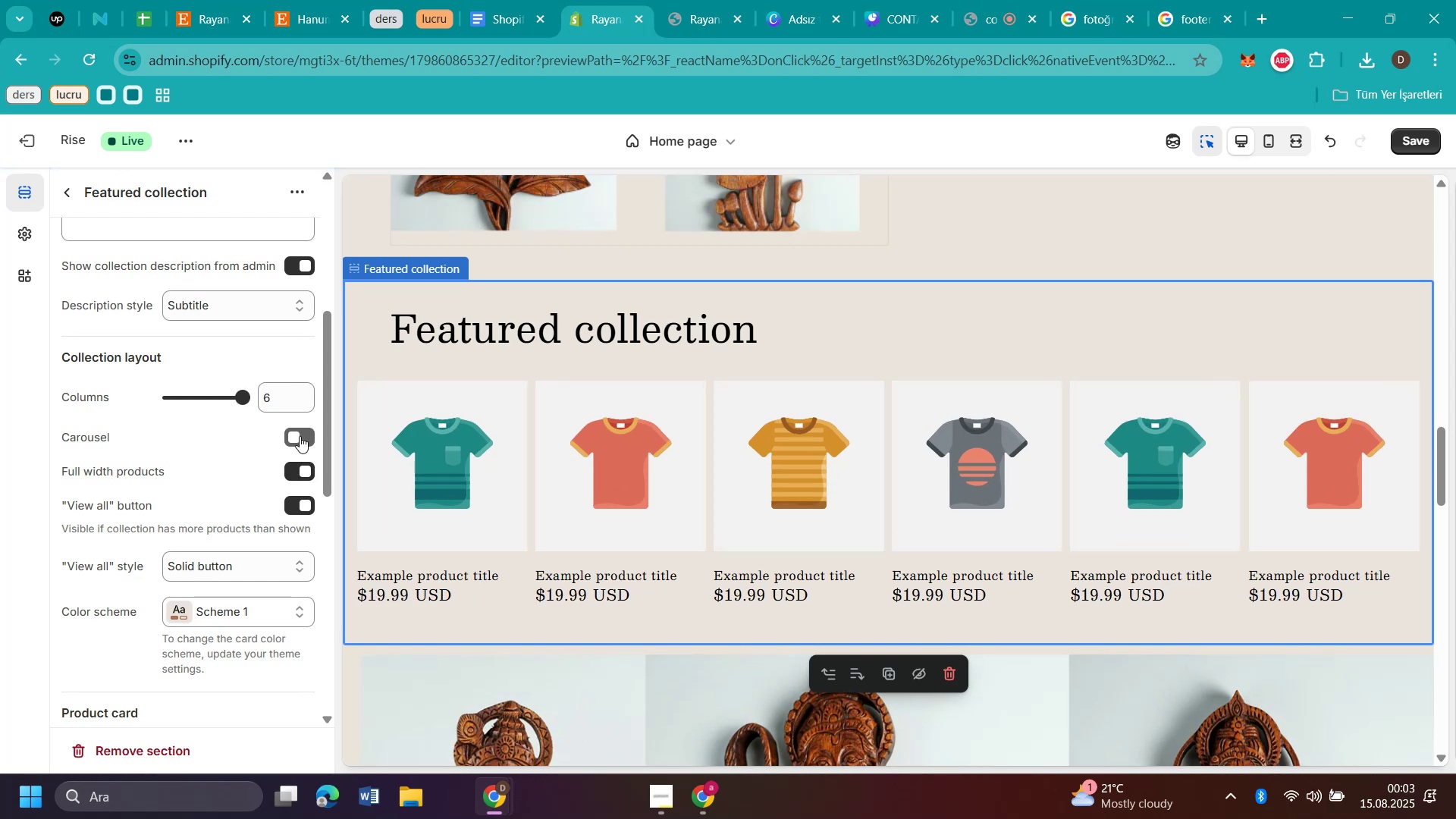 
left_click([300, 436])
 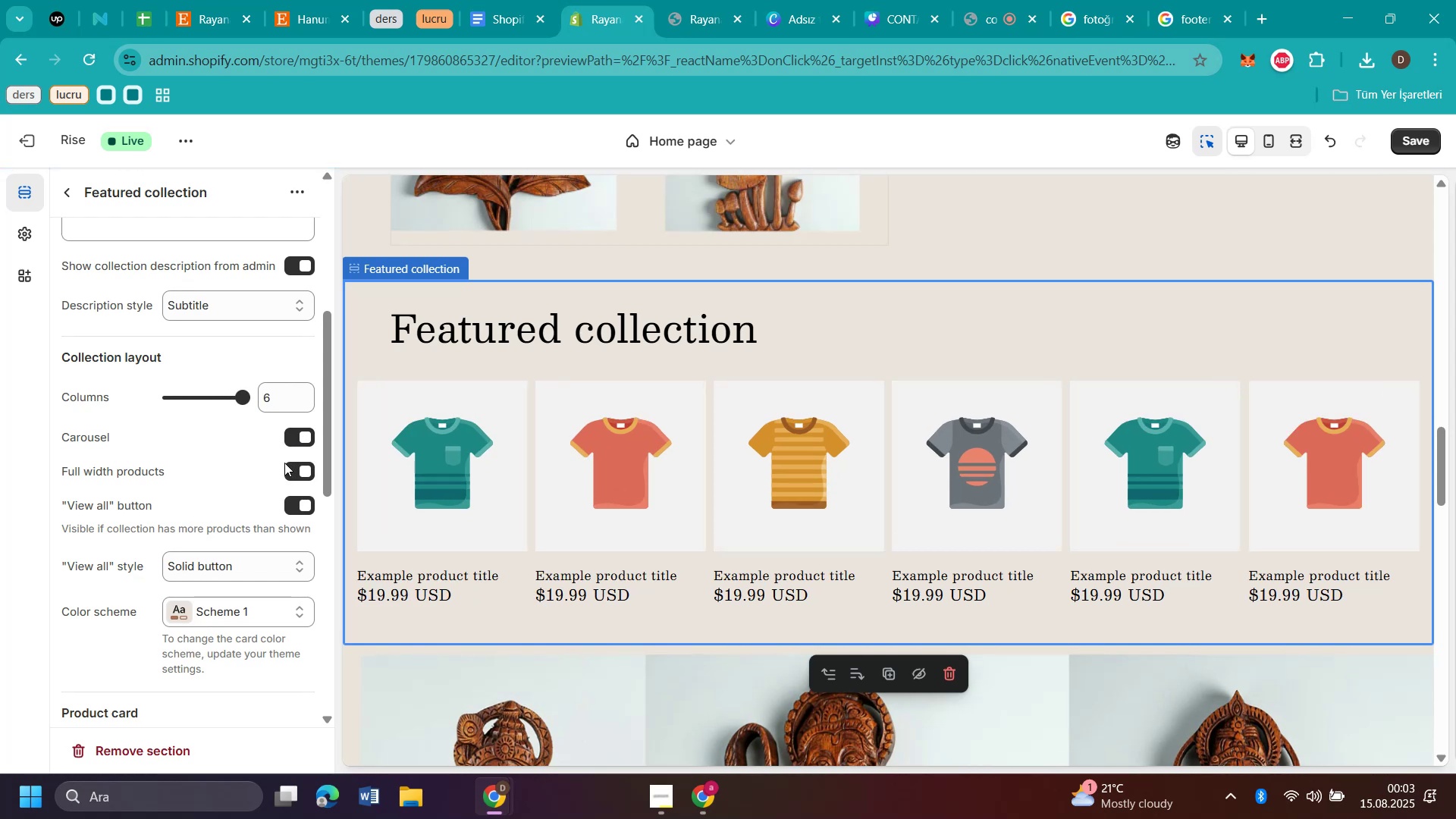 
left_click([284, 463])
 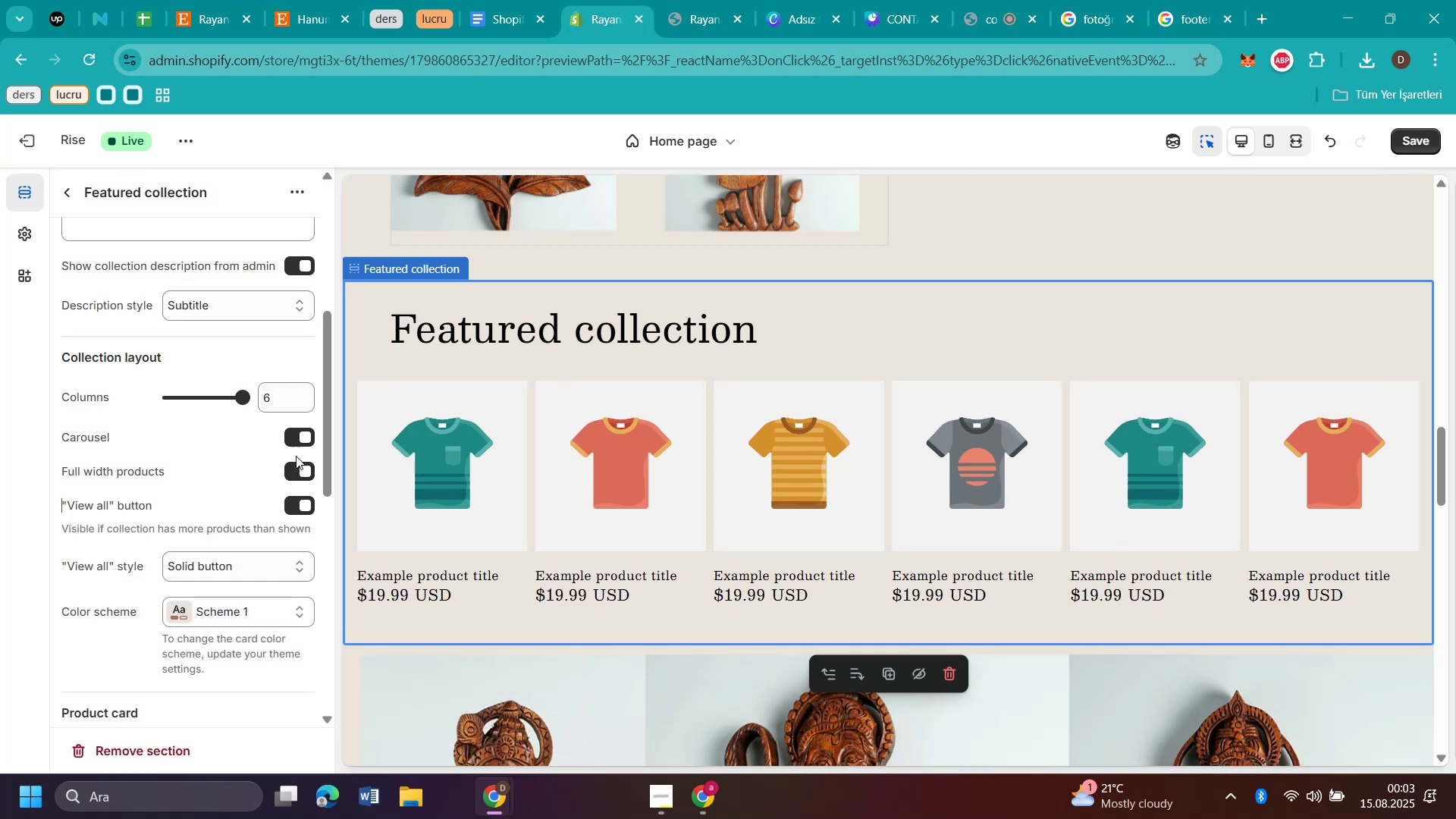 
left_click([291, 441])
 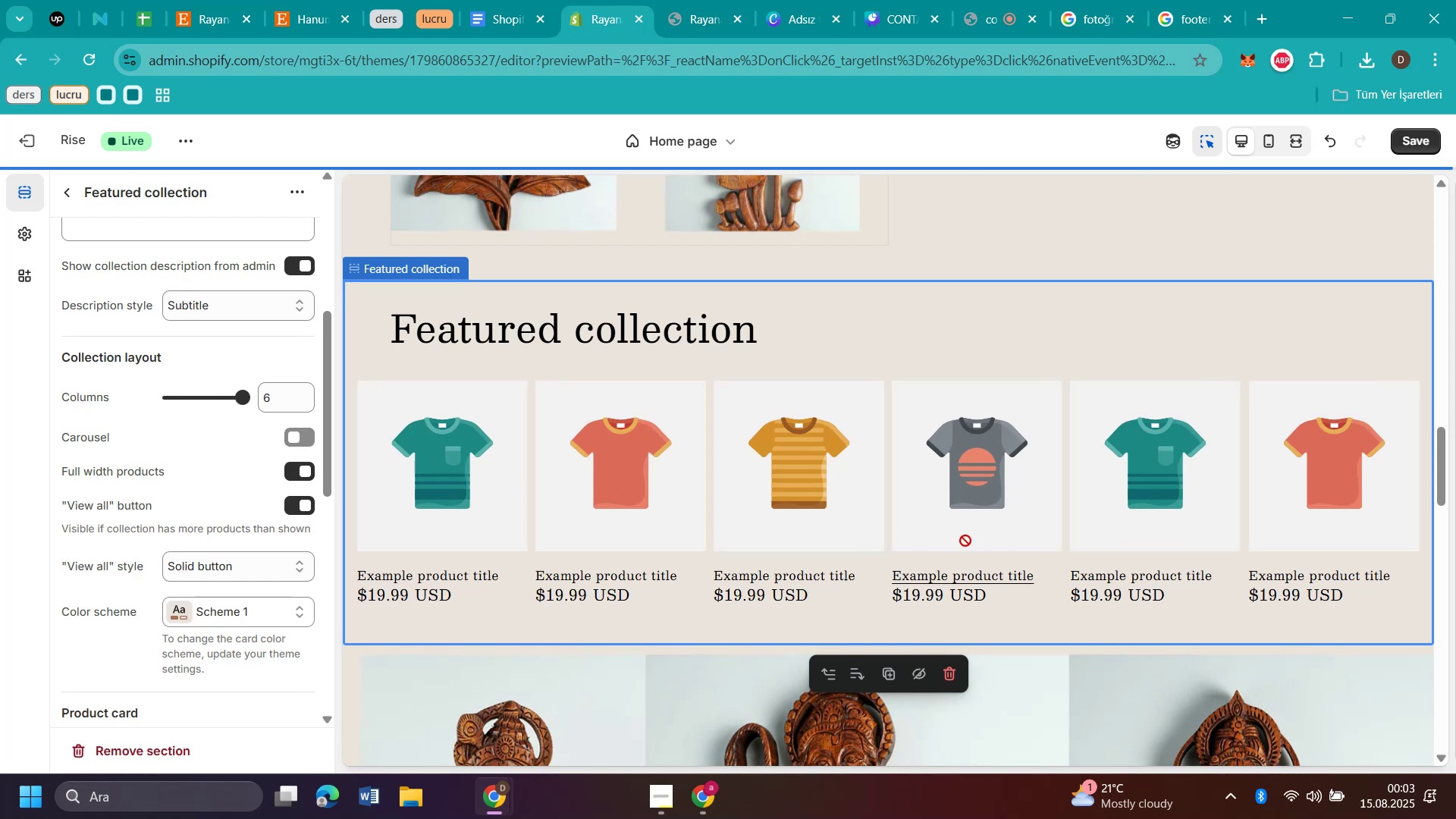 
scroll: coordinate [1057, 502], scroll_direction: down, amount: 1.0
 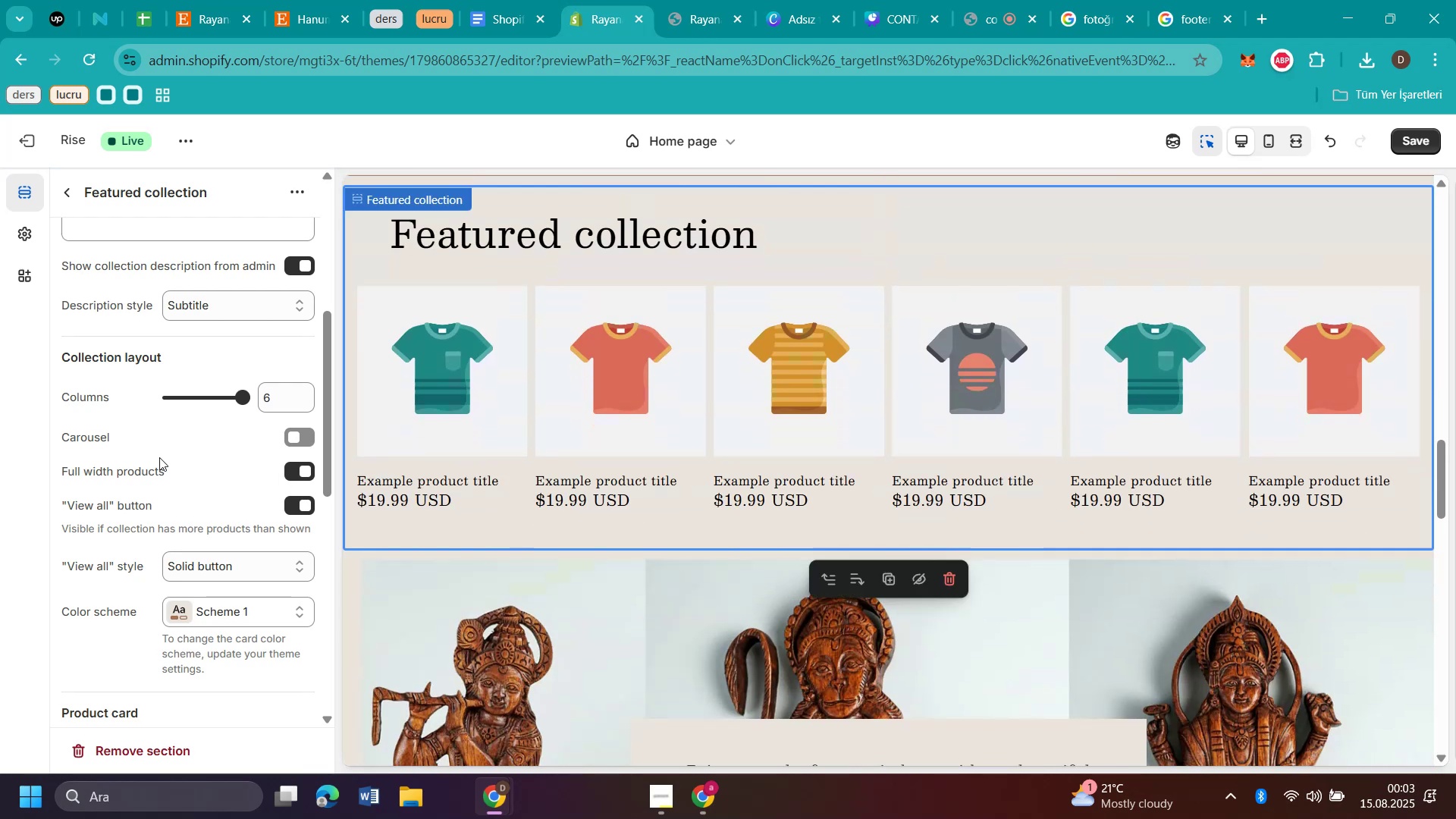 
scroll: coordinate [158, 457], scroll_direction: none, amount: 0.0
 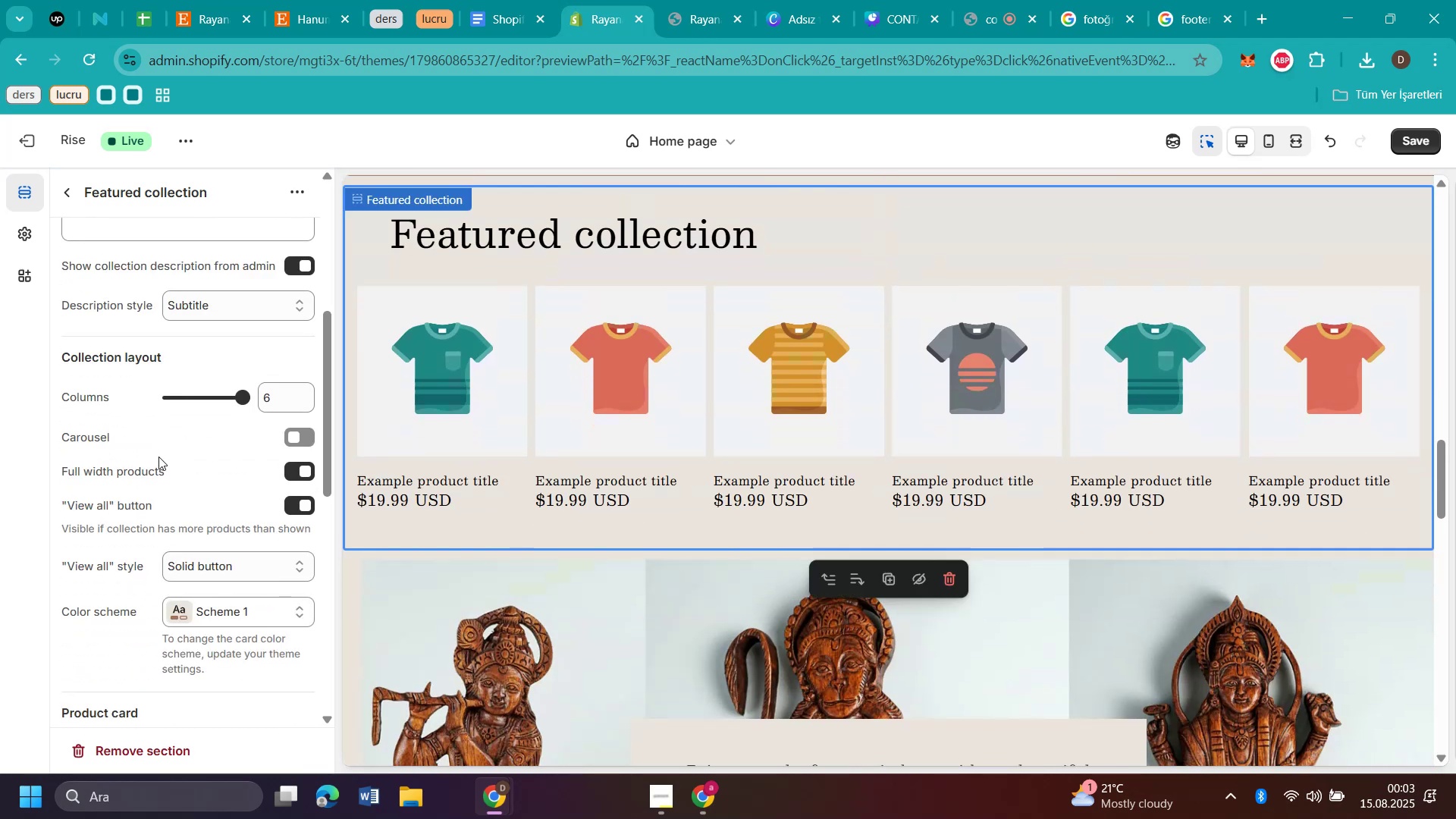 
scroll: coordinate [158, 457], scroll_direction: up, amount: 2.0
 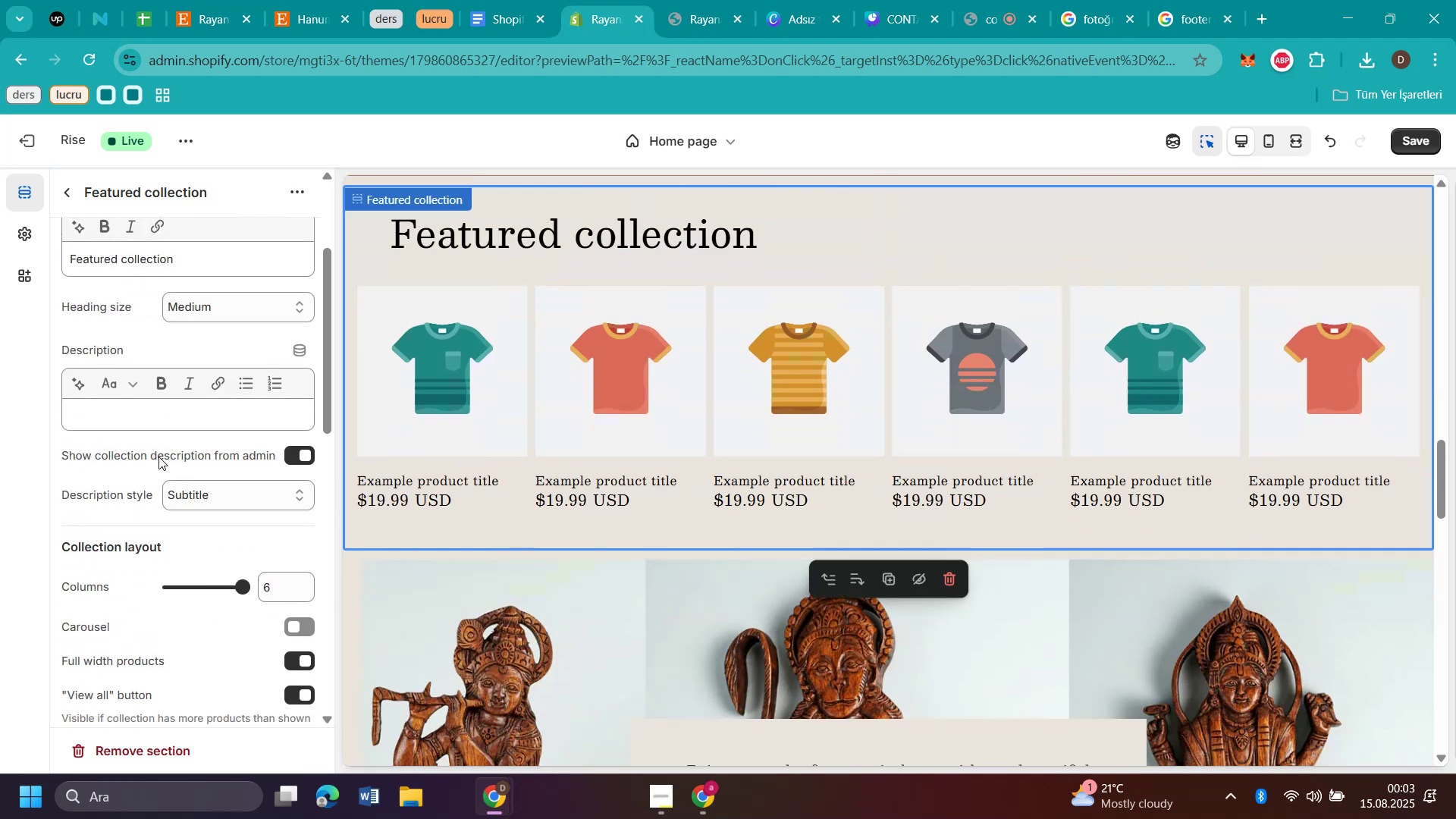 
scroll: coordinate [158, 457], scroll_direction: down, amount: 3.0
 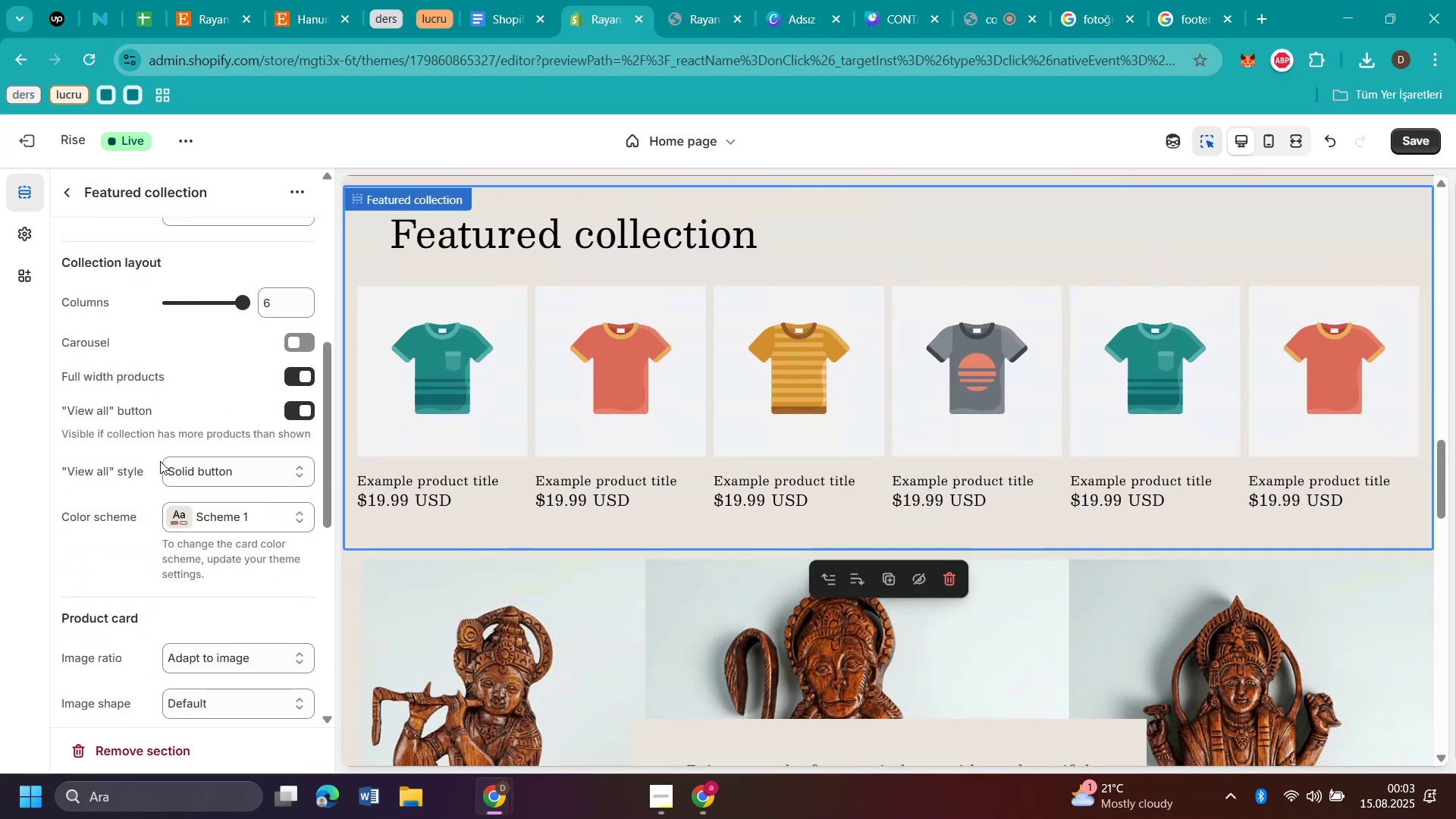 
left_click([197, 470])
 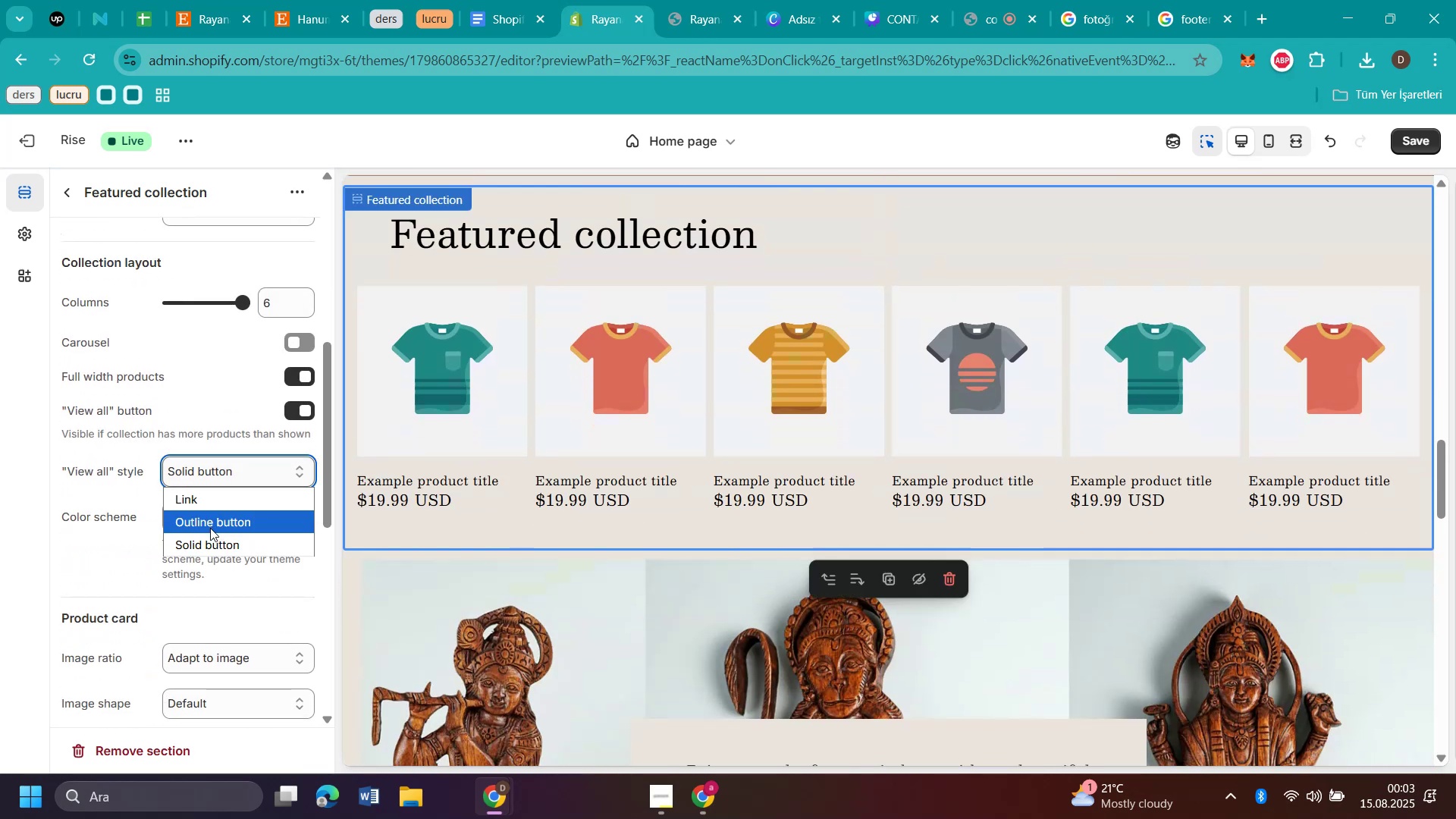 
left_click([210, 528])
 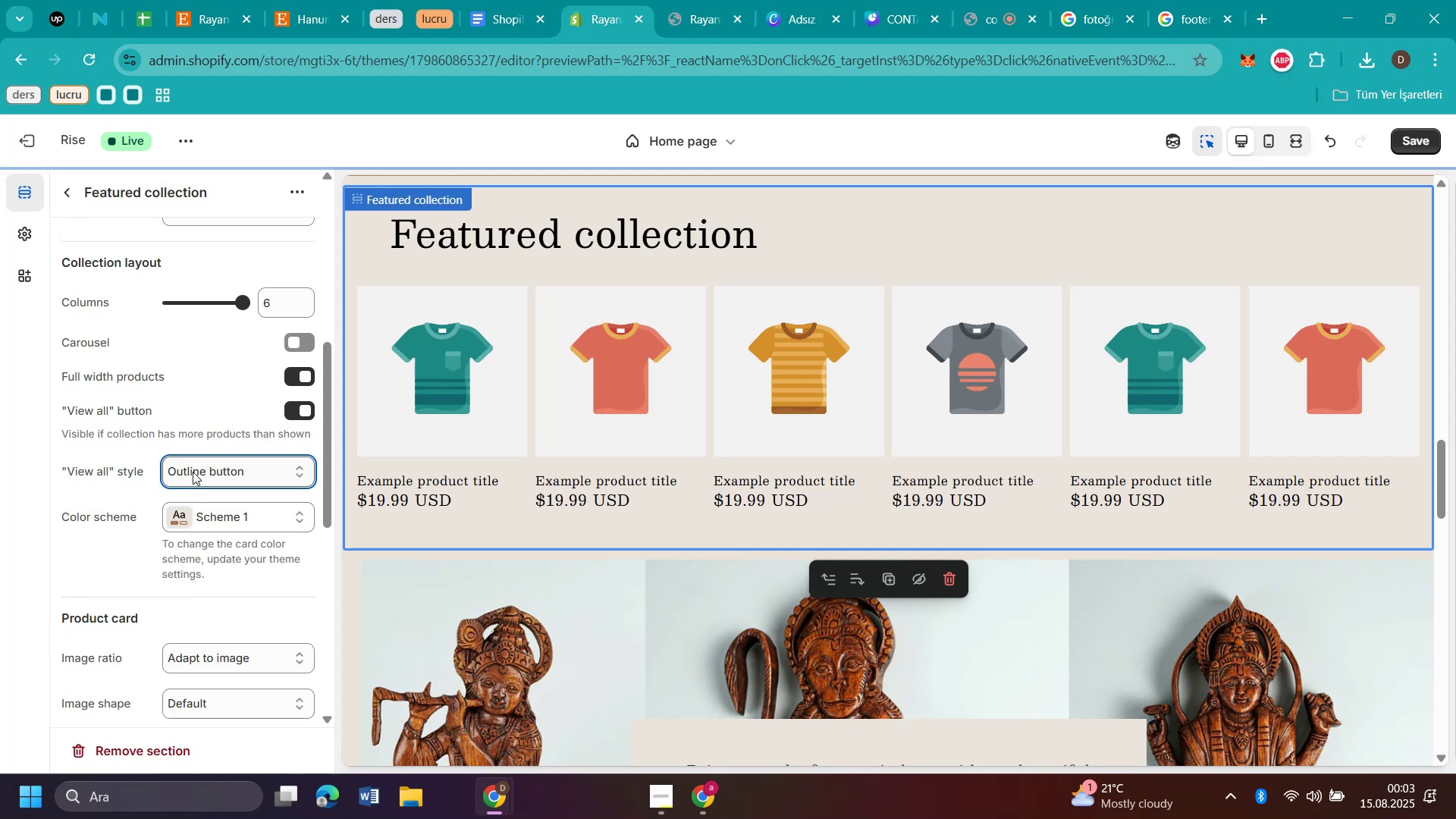 
left_click([193, 472])
 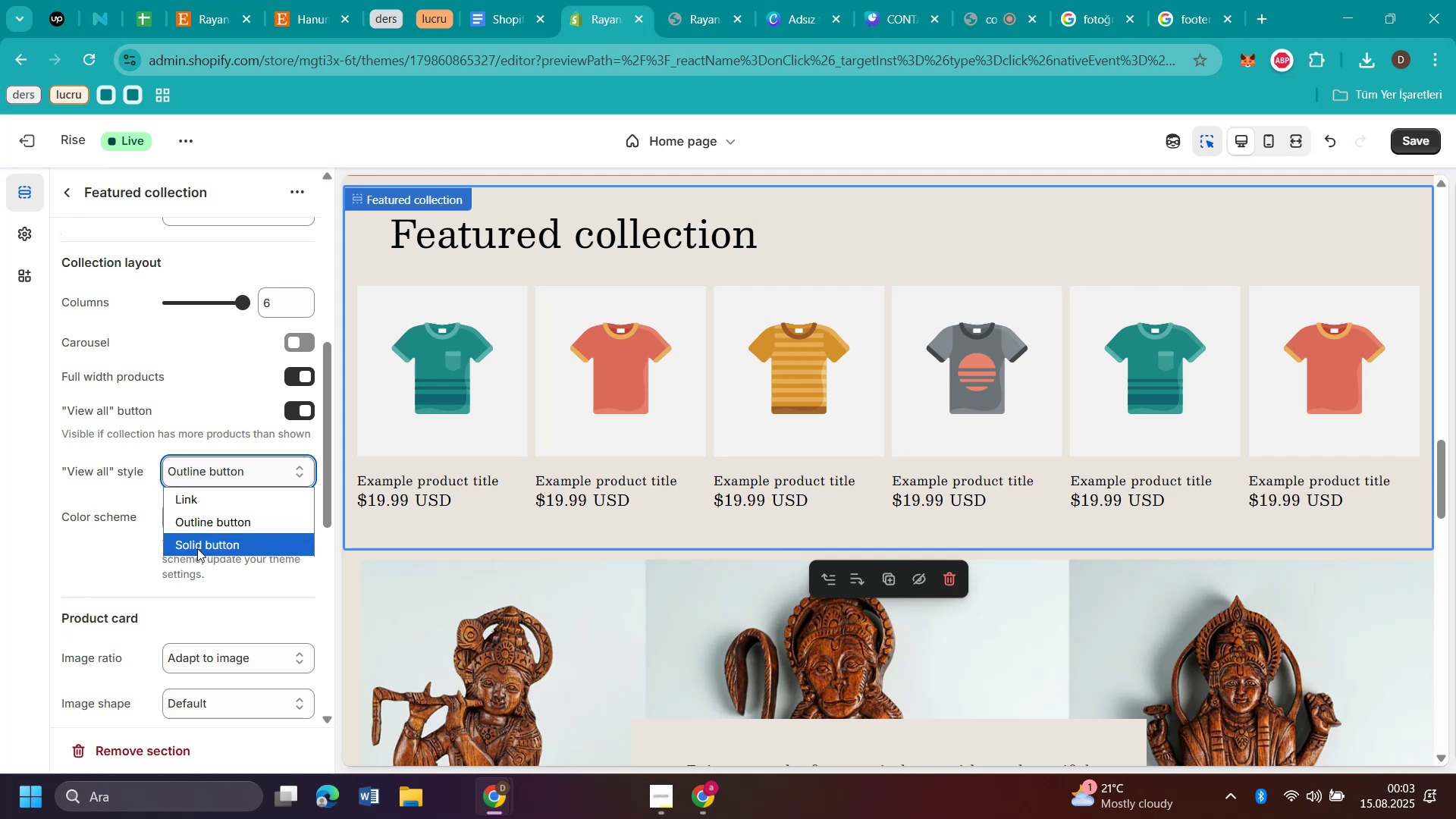 
left_click([197, 548])
 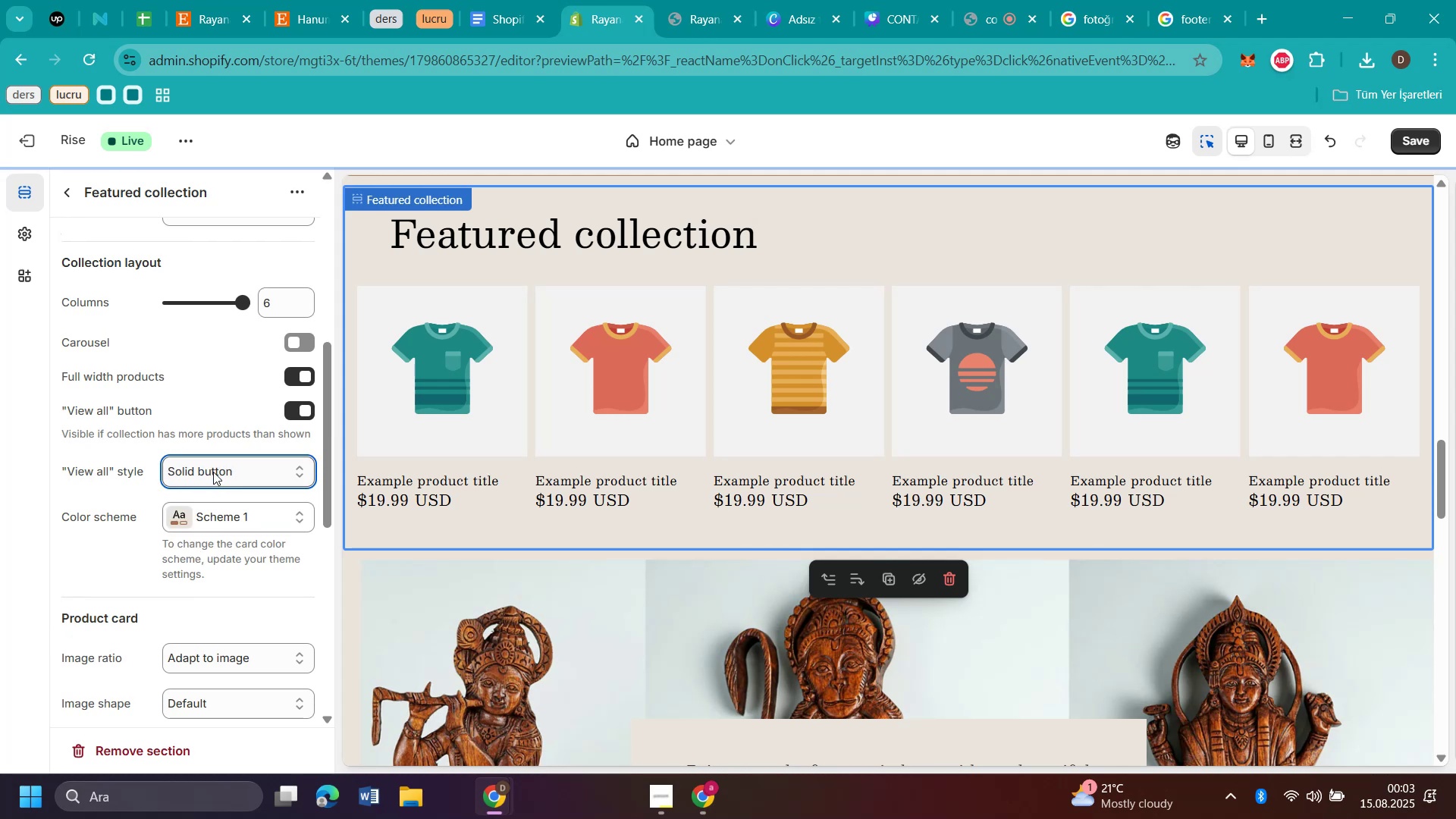 
left_click([213, 472])
 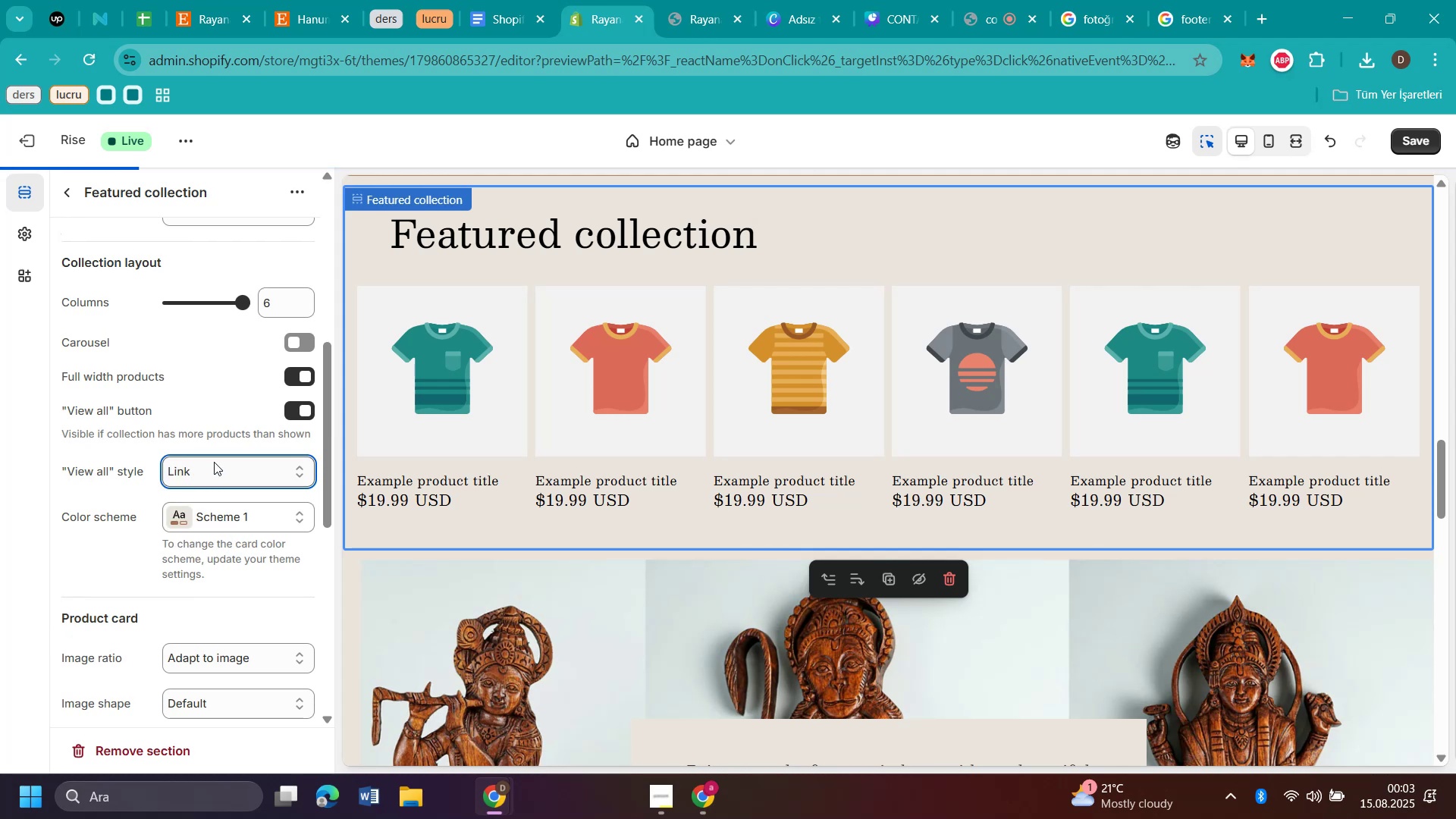 
left_click([214, 462])
 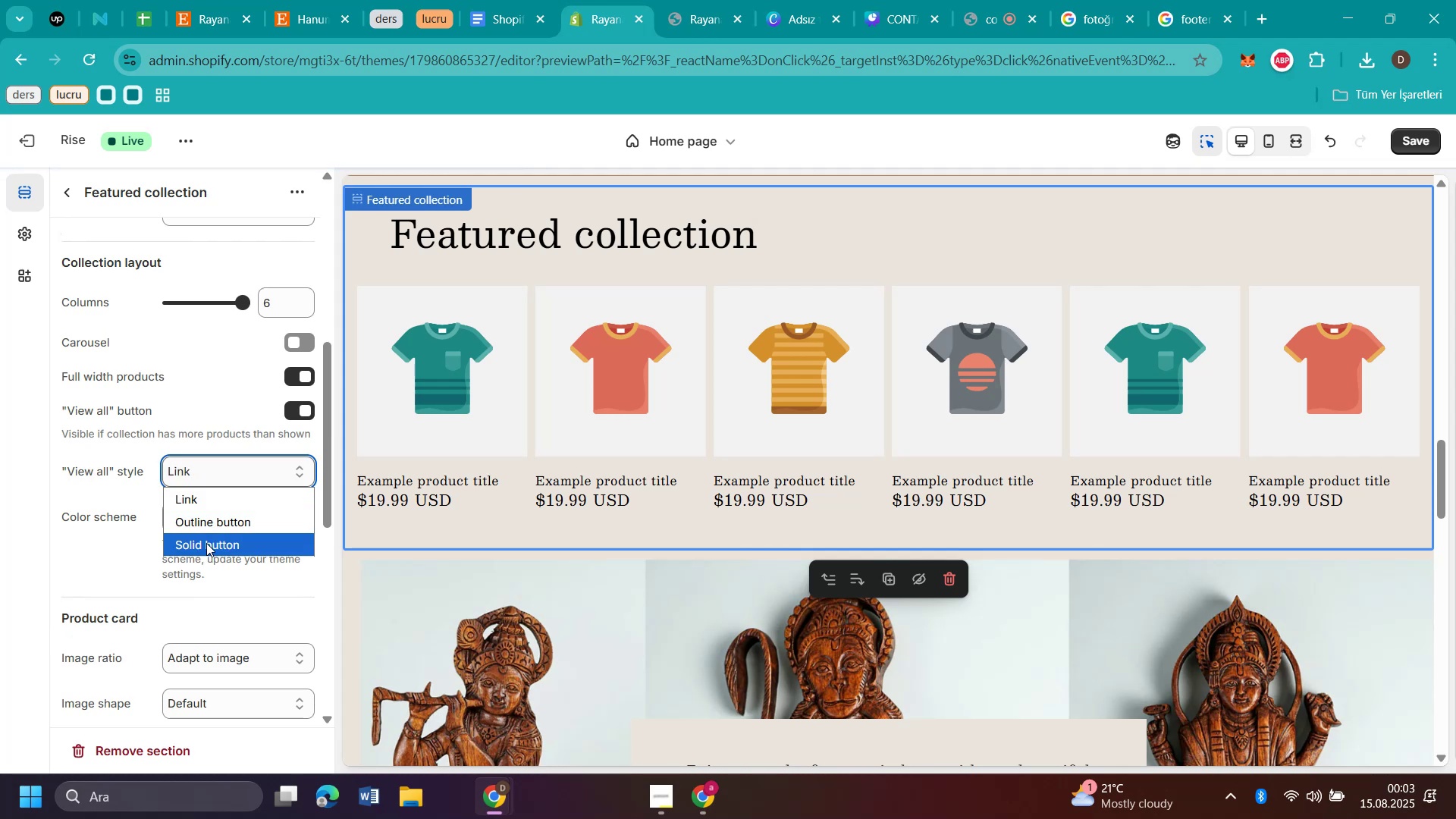 
left_click([206, 543])
 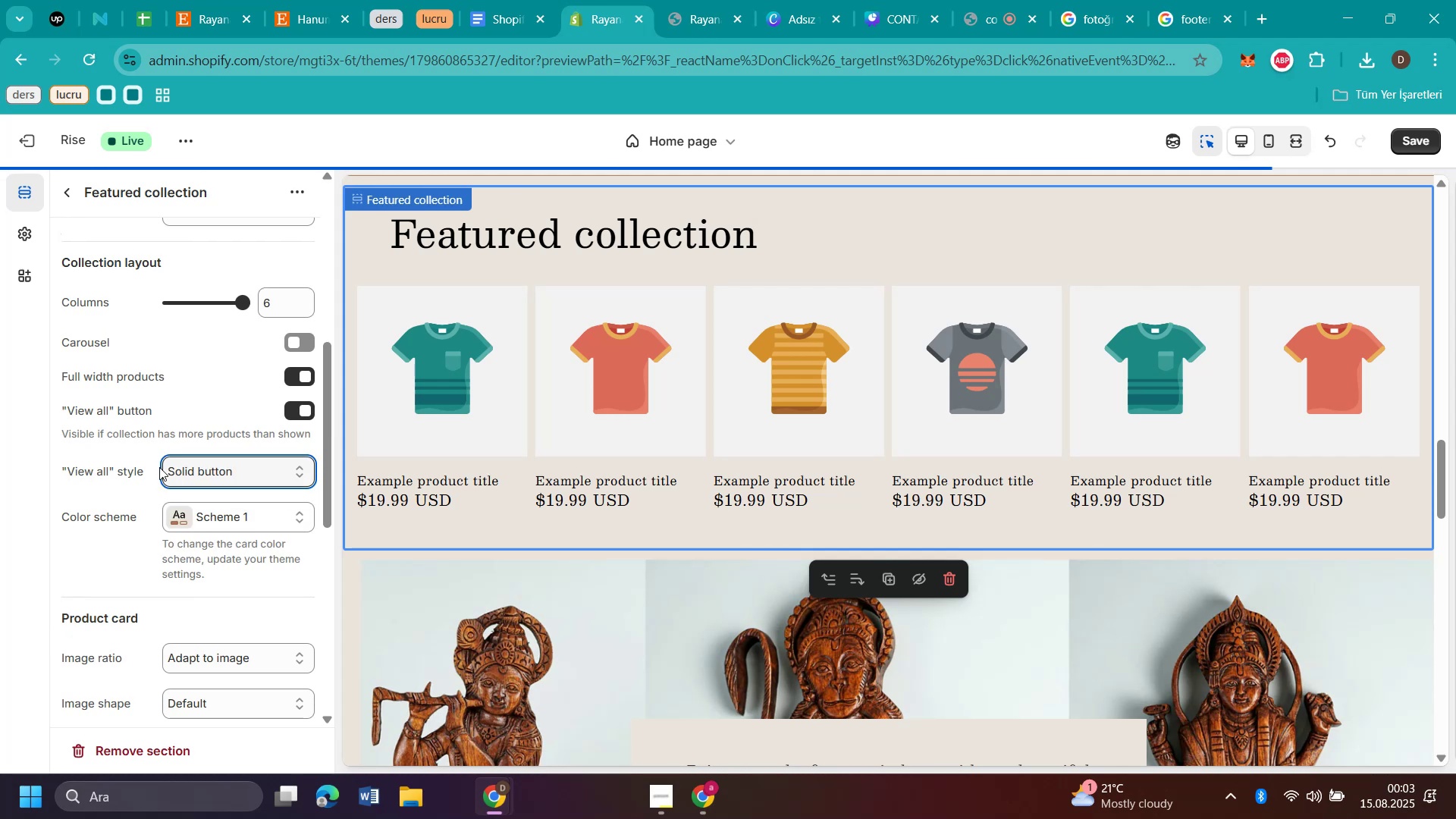 
scroll: coordinate [159, 467], scroll_direction: down, amount: 2.0
 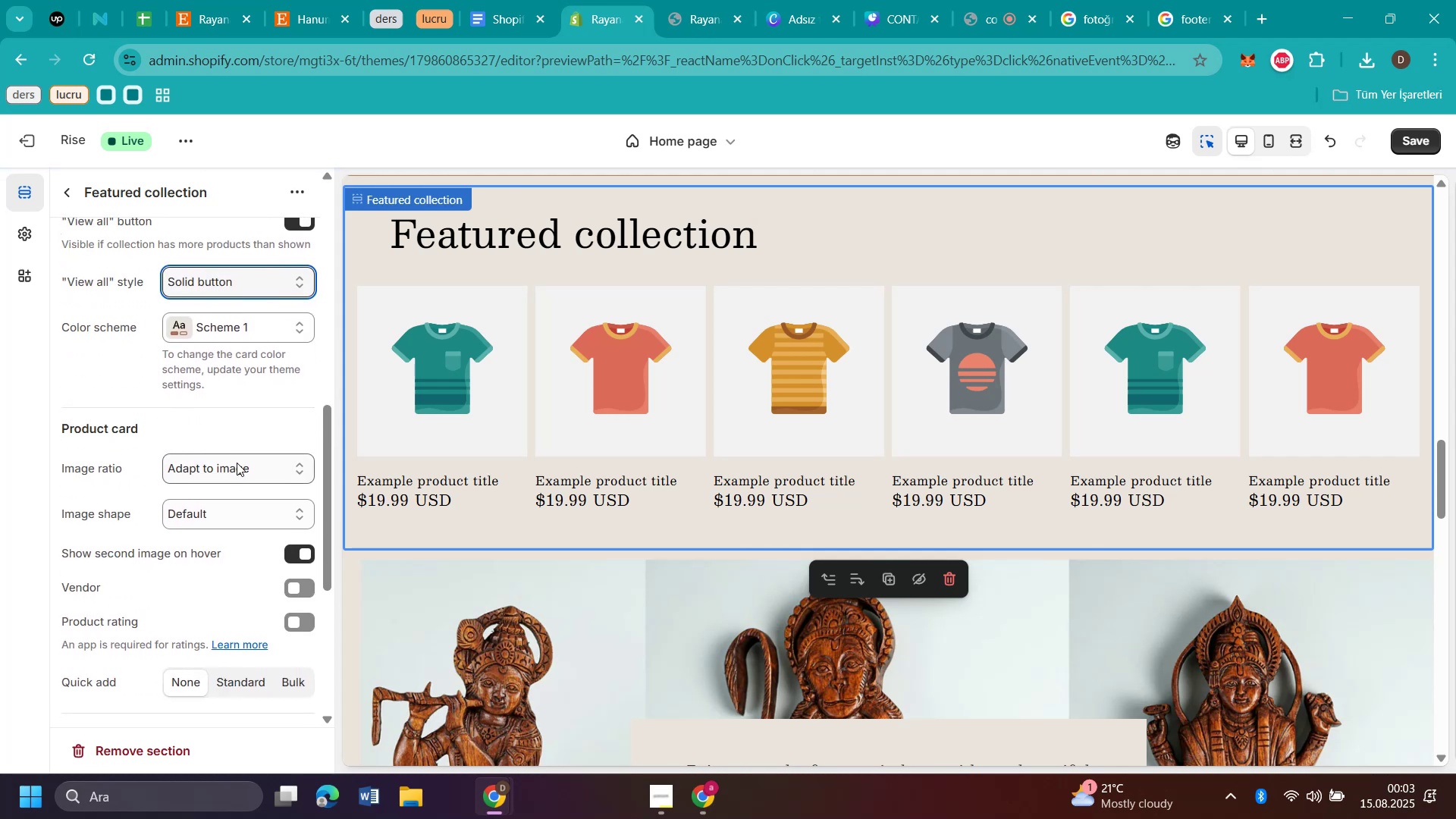 
left_click([241, 472])
 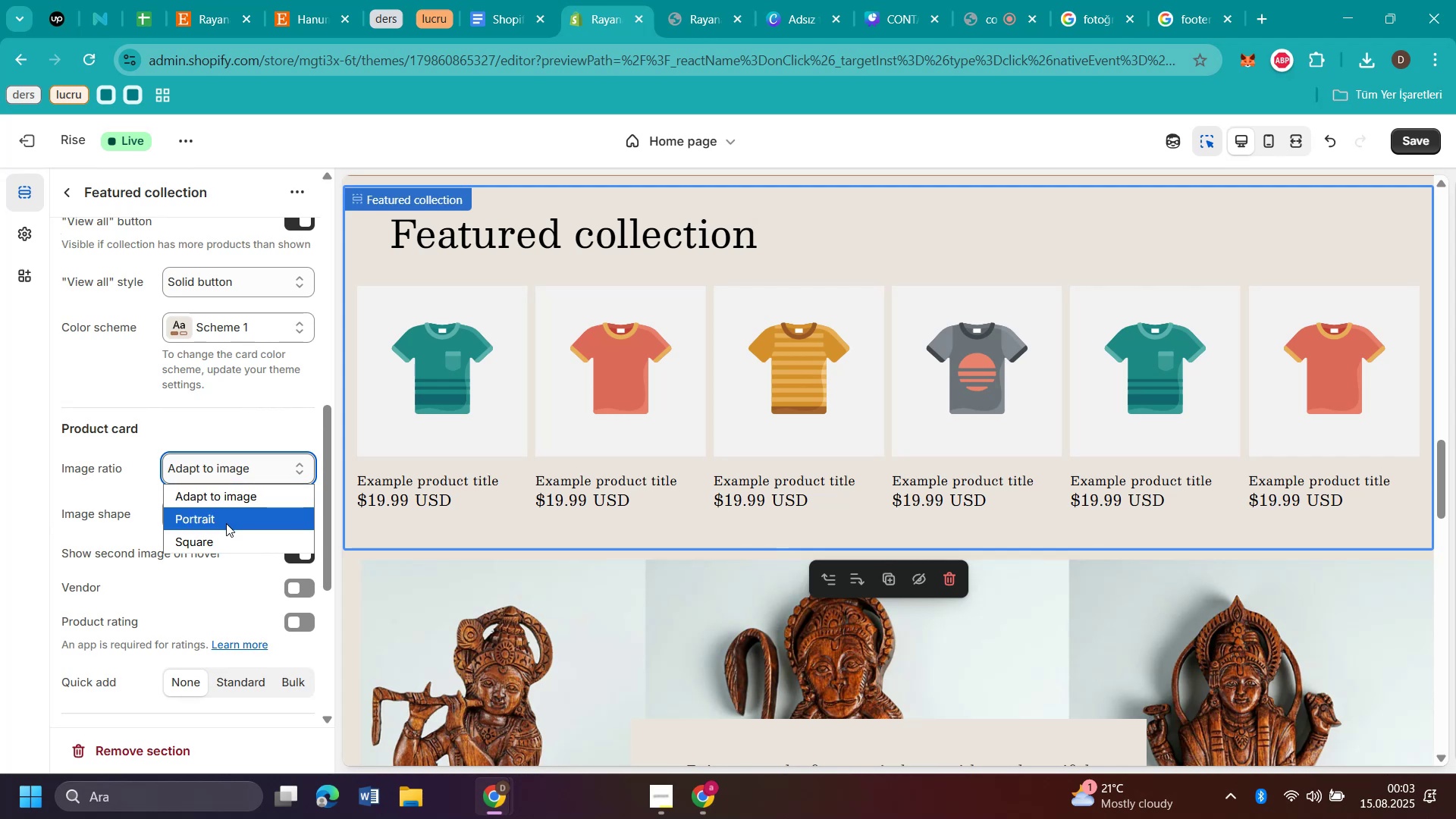 
left_click([226, 523])
 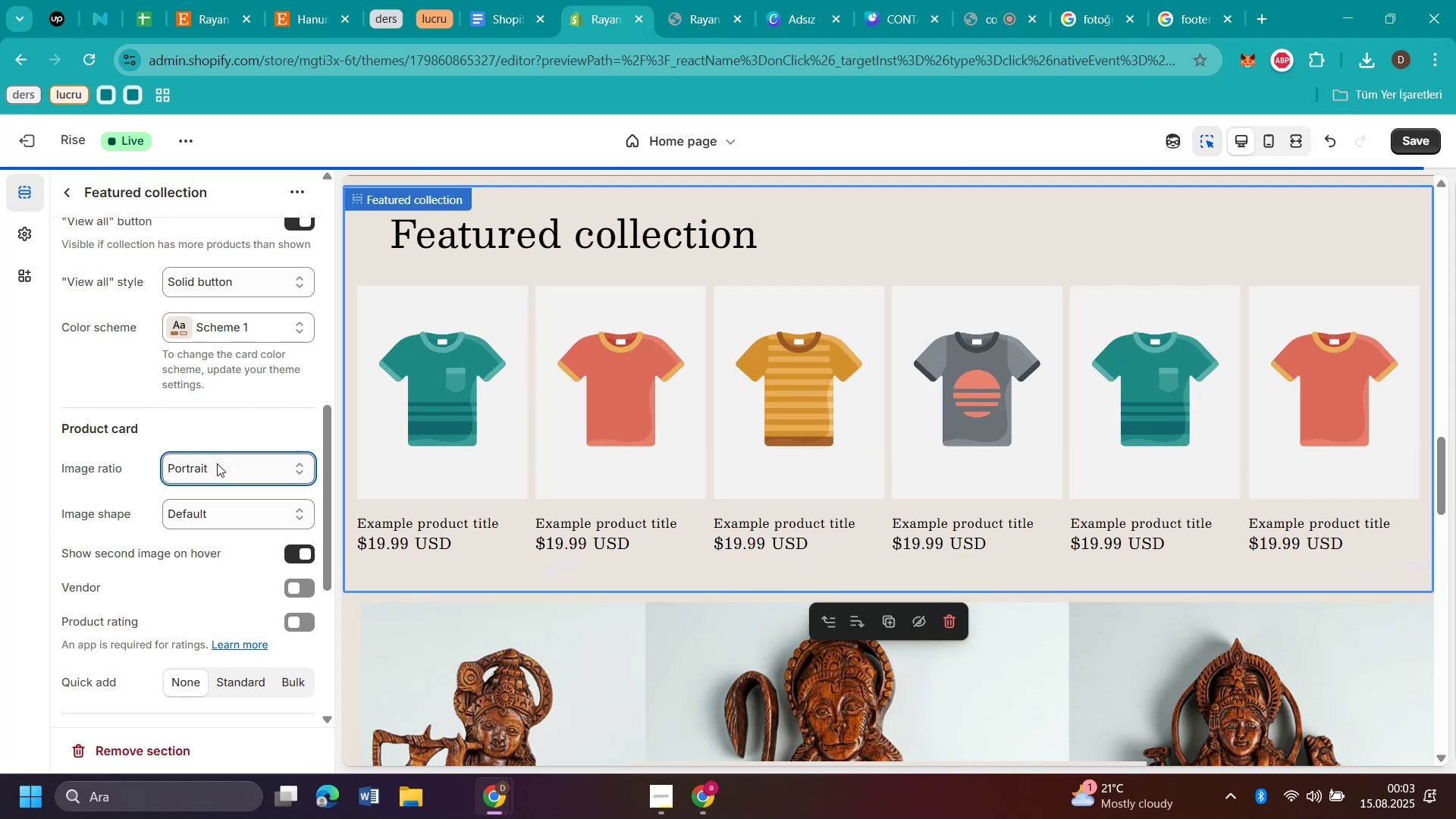 
left_click([217, 463])
 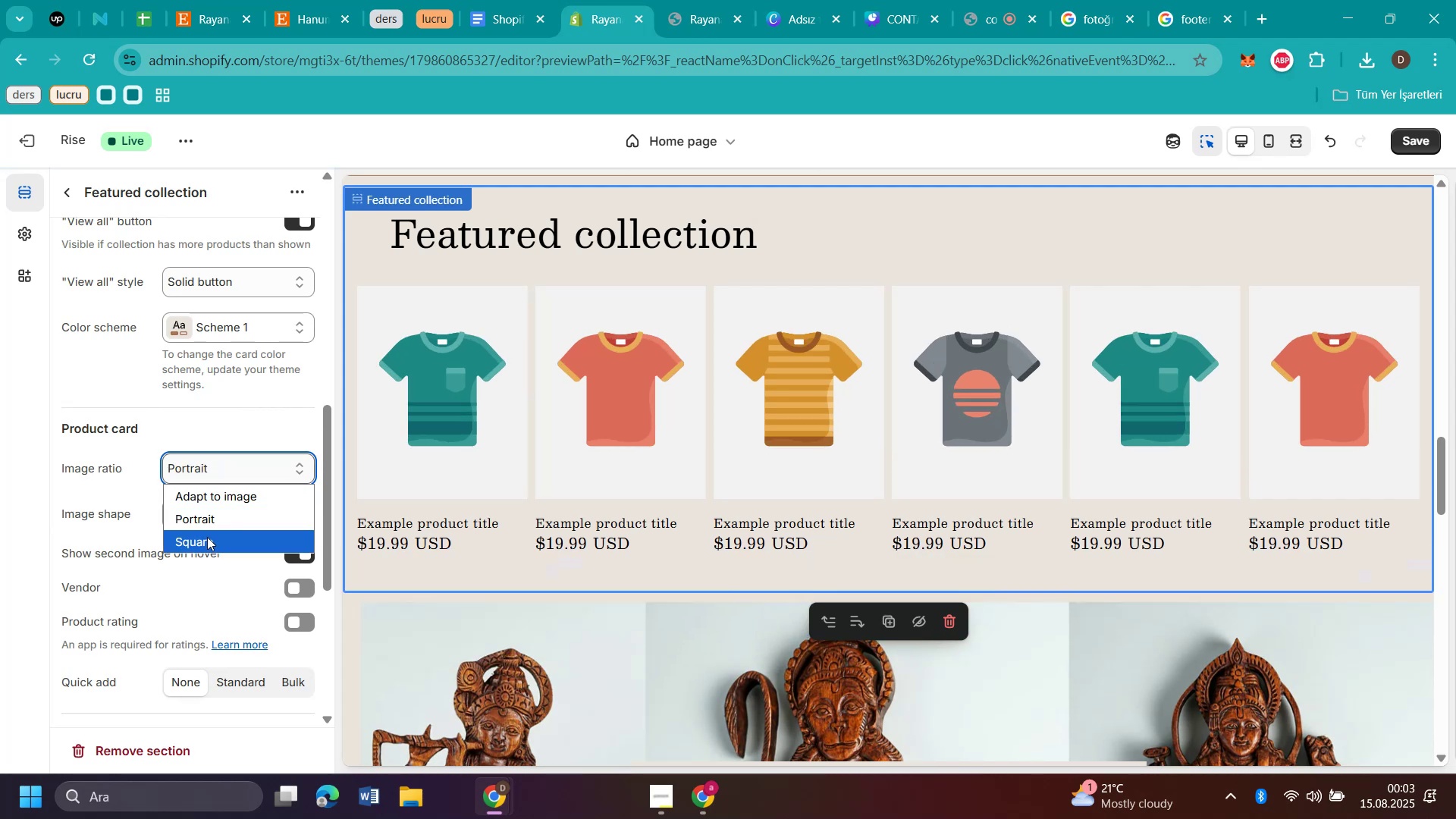 
left_click([207, 537])
 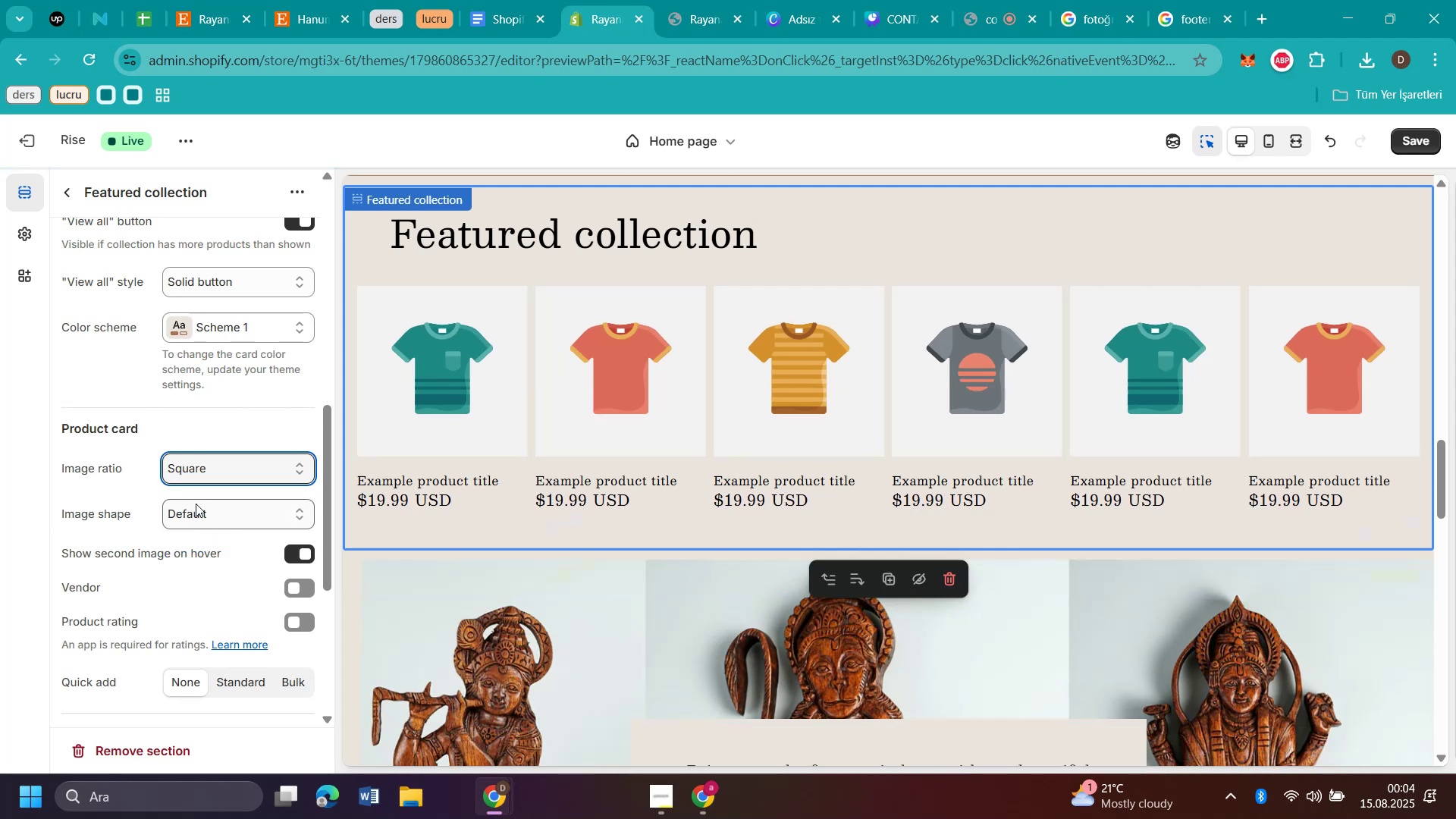 
left_click([193, 472])
 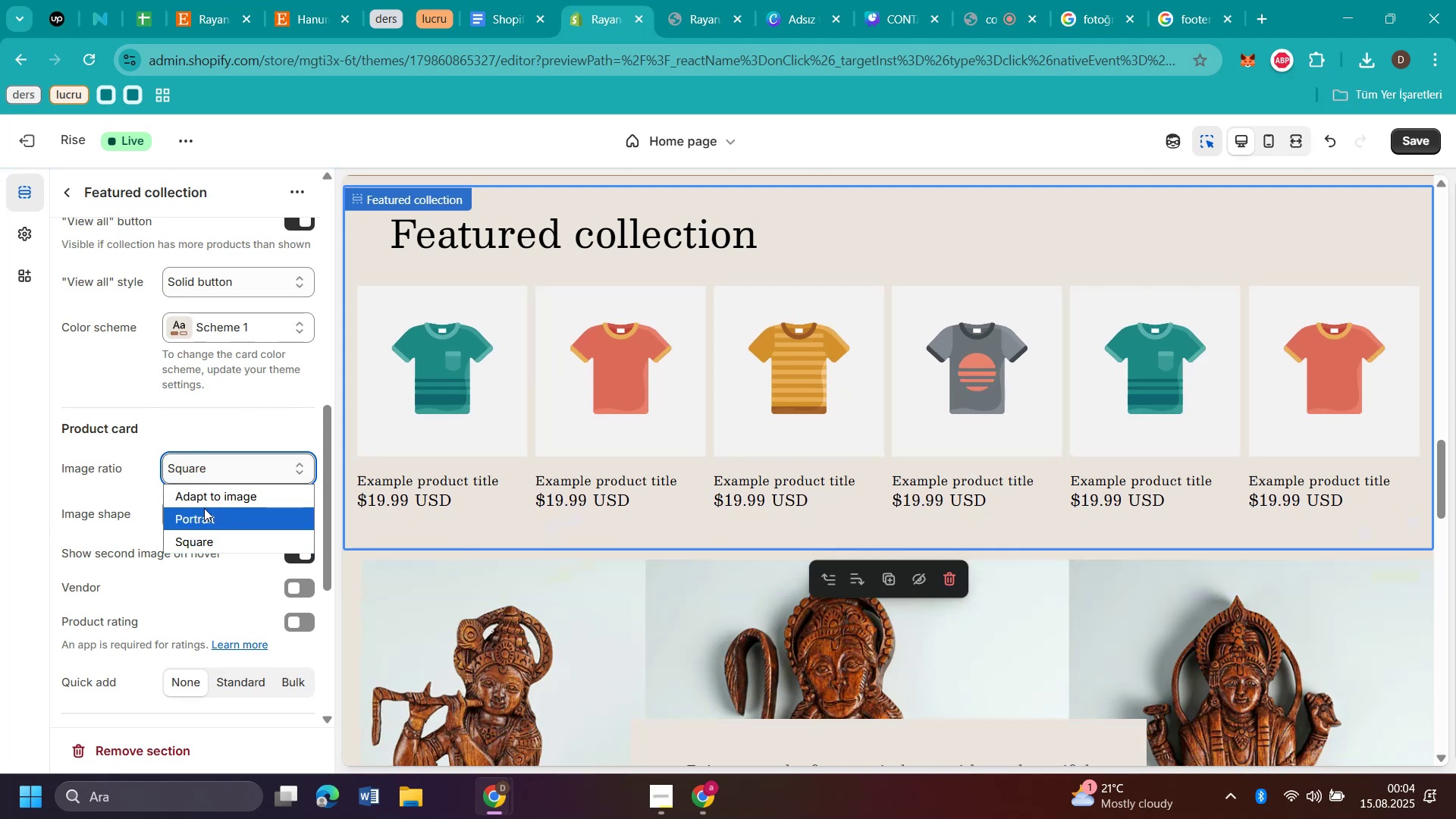 
left_click([204, 508])
 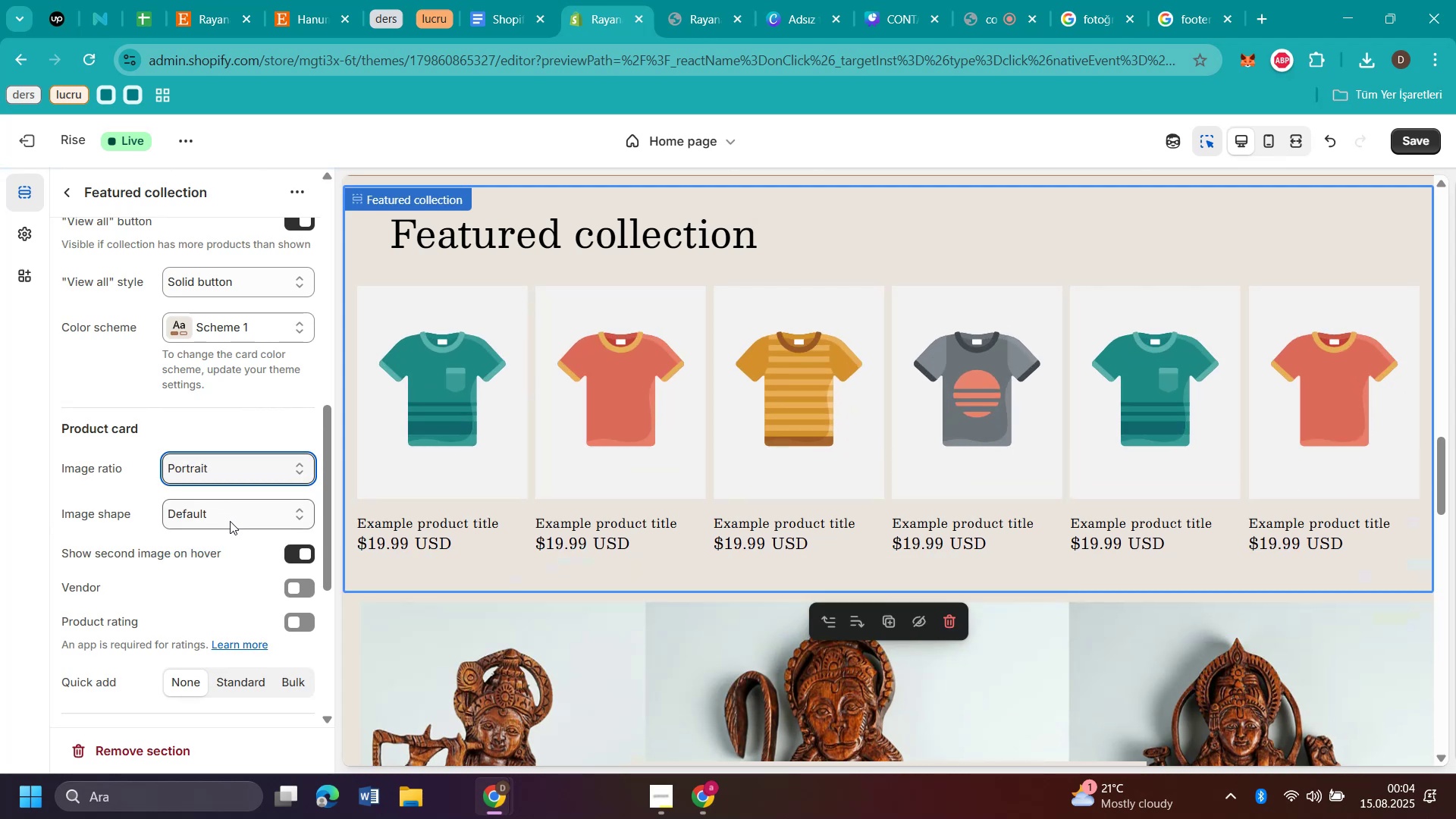 
left_click([230, 521])
 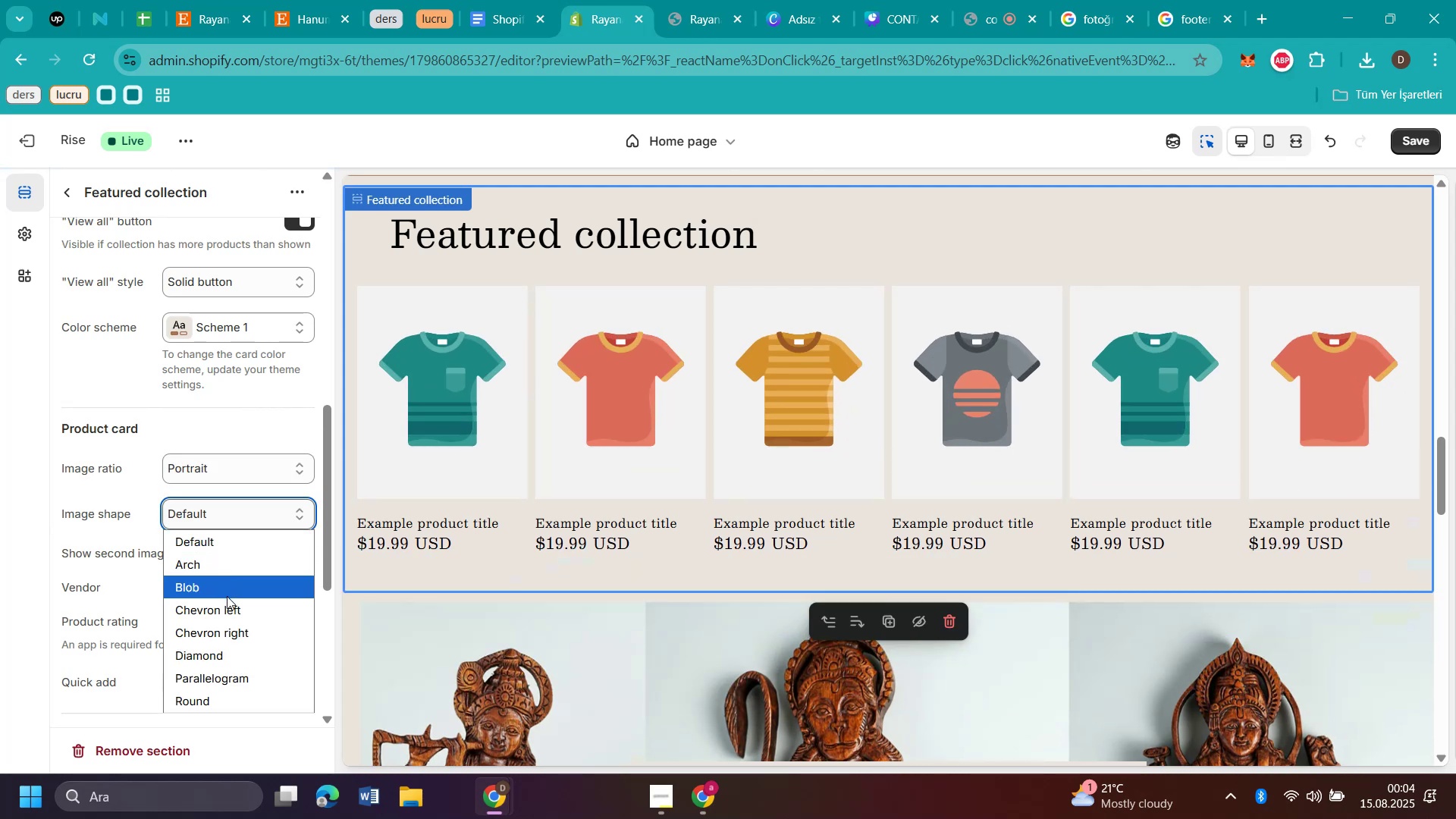 
left_click([227, 596])
 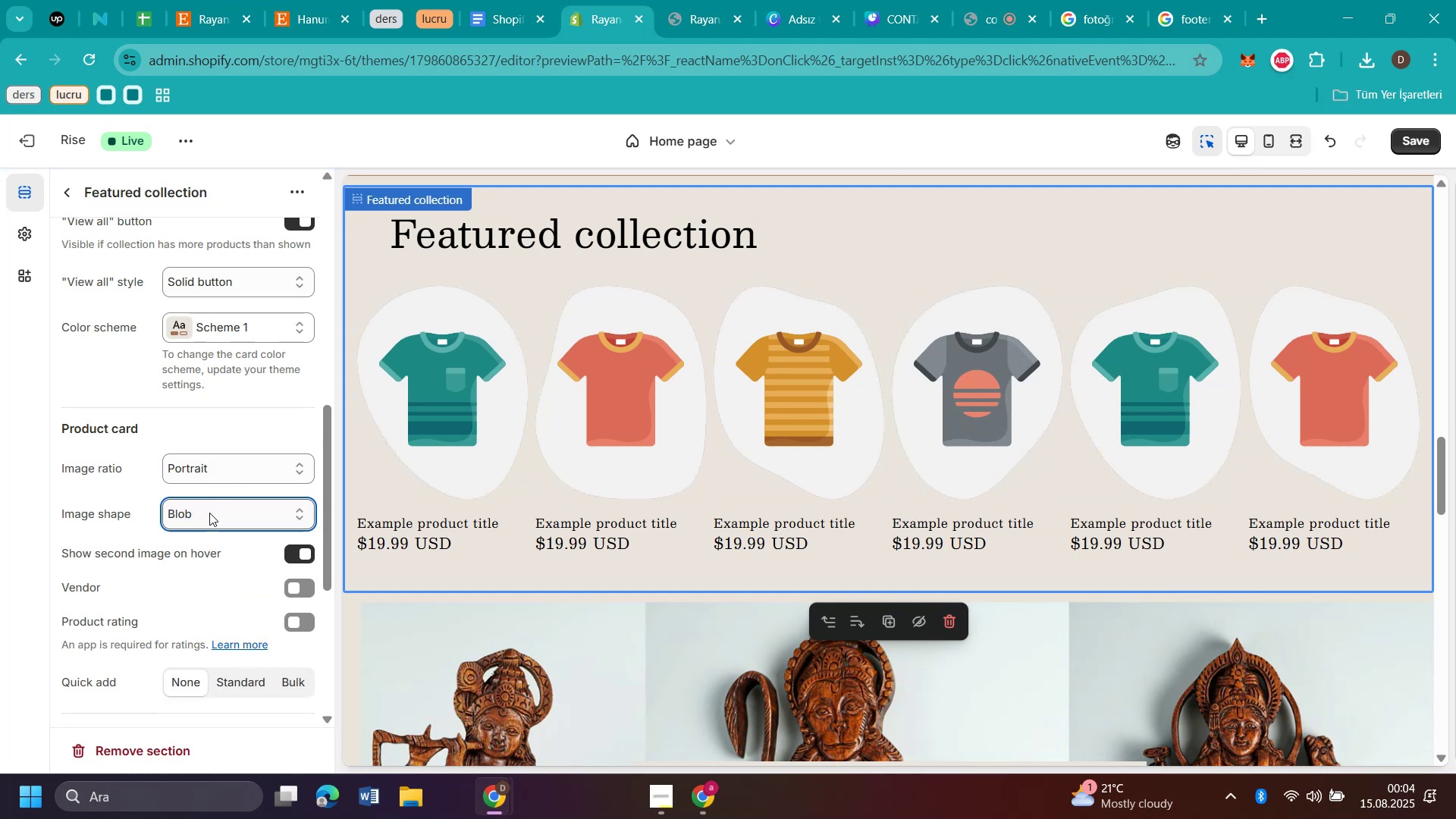 
left_click([209, 519])
 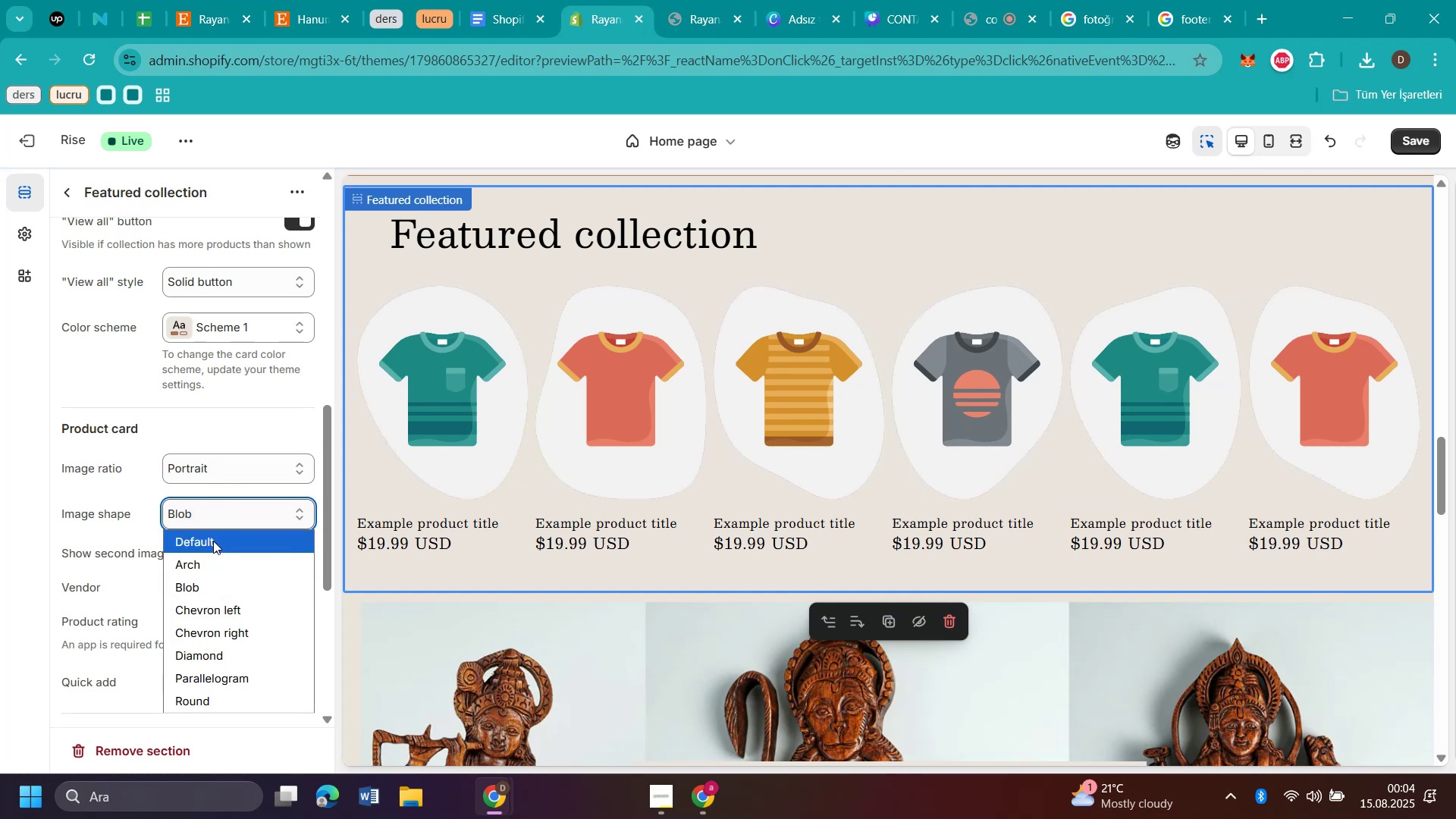 
left_click([213, 541])
 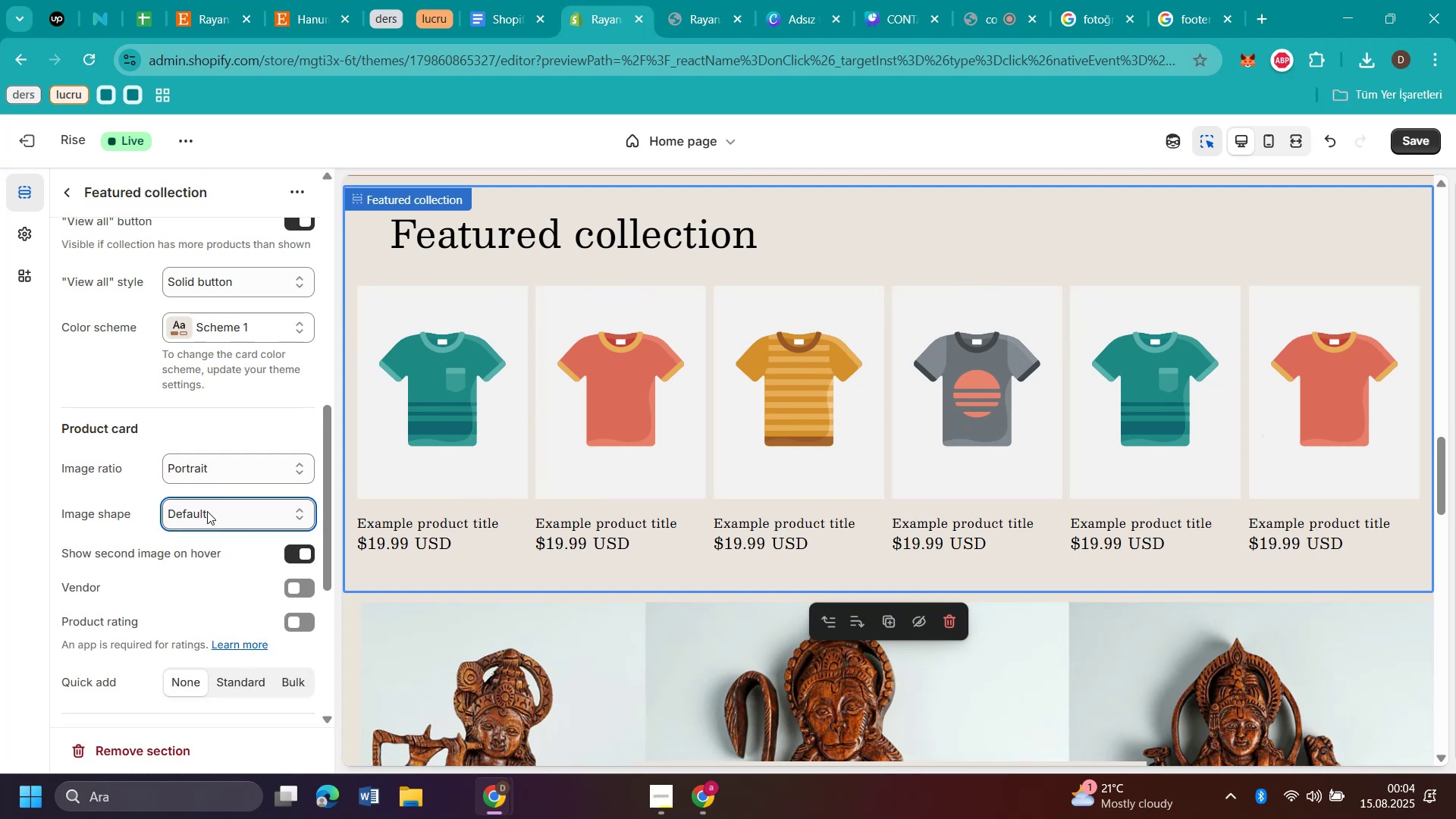 
scroll: coordinate [244, 525], scroll_direction: down, amount: 3.0
 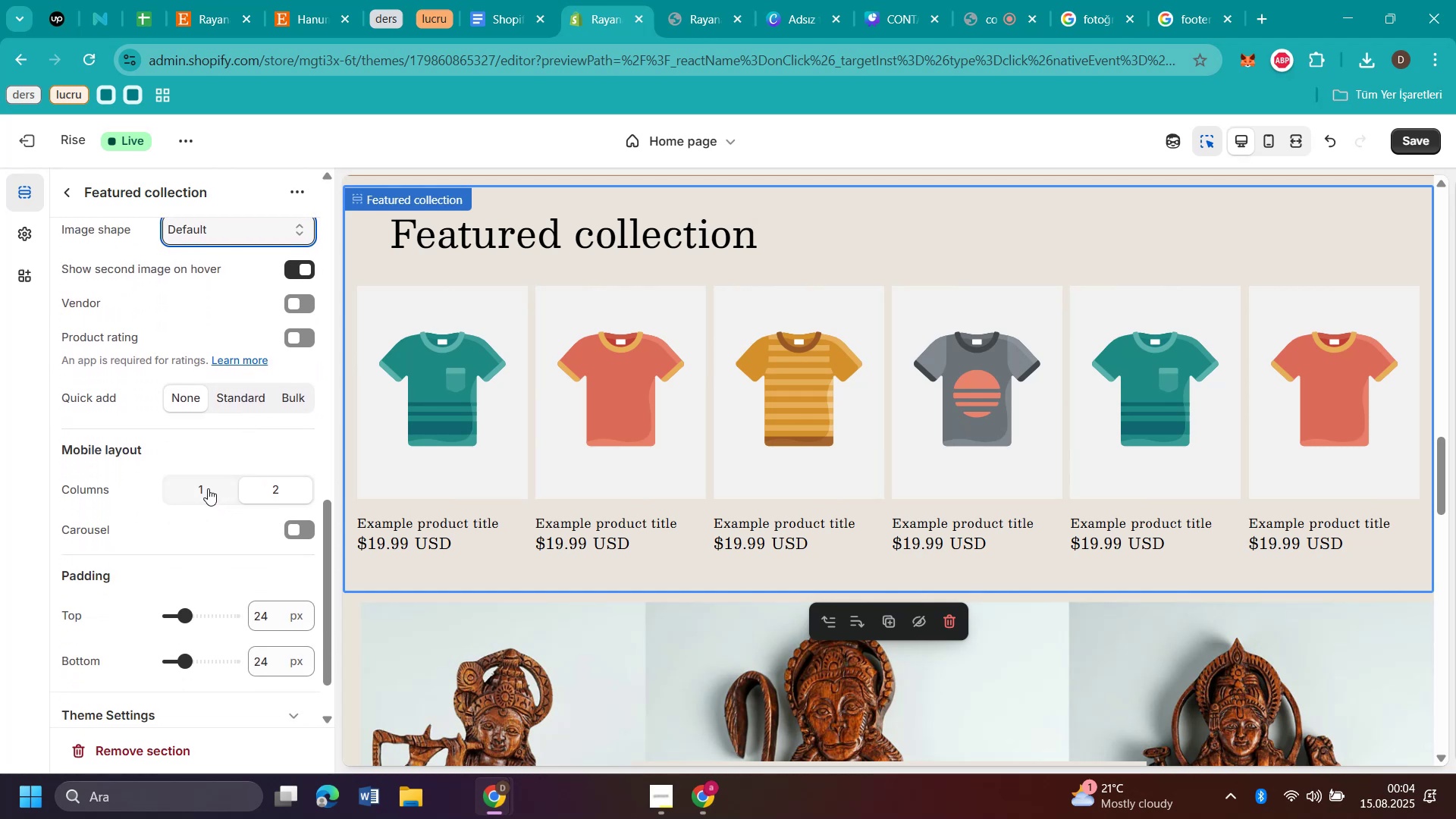 
left_click([208, 488])
 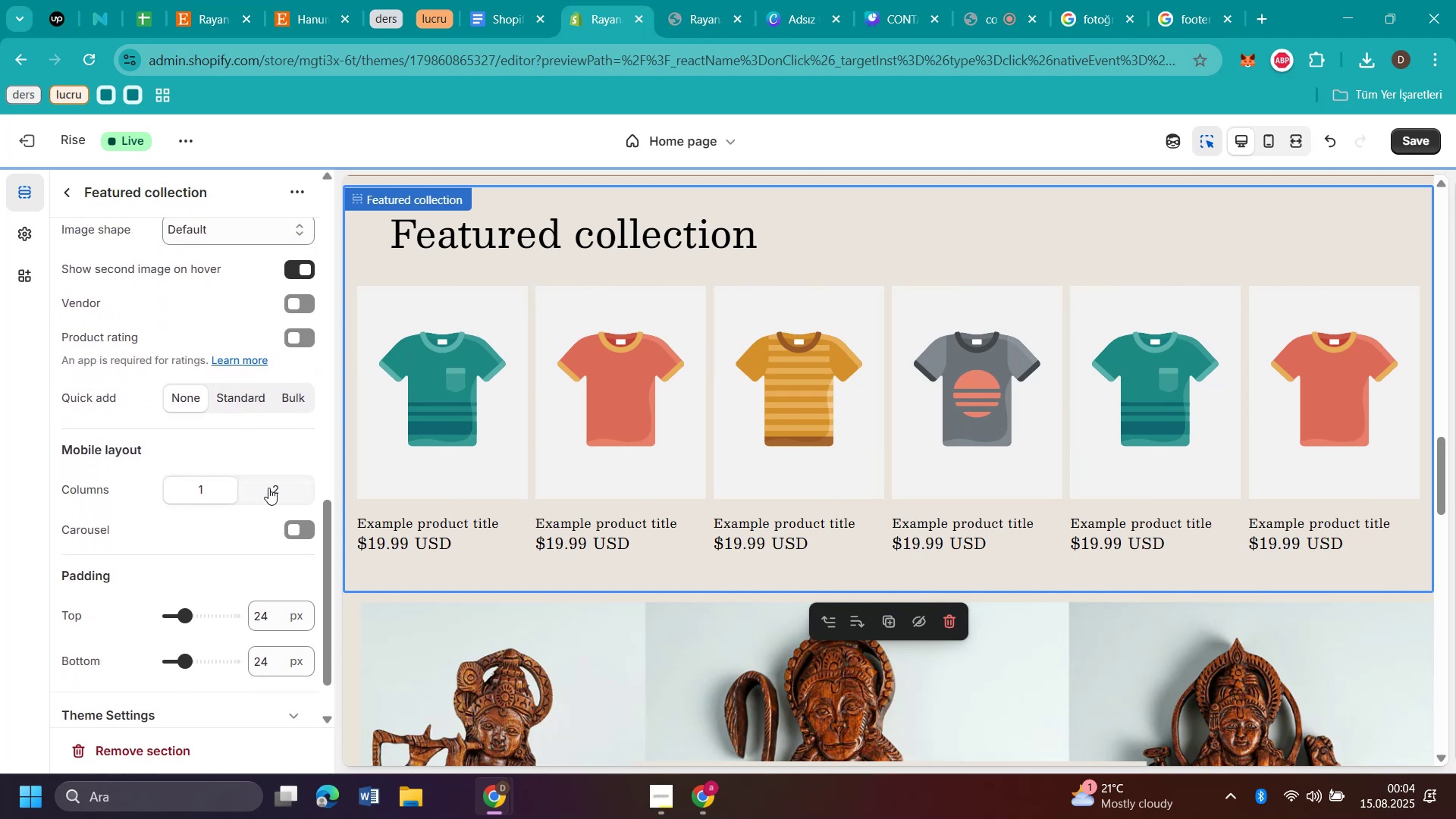 
left_click([270, 487])
 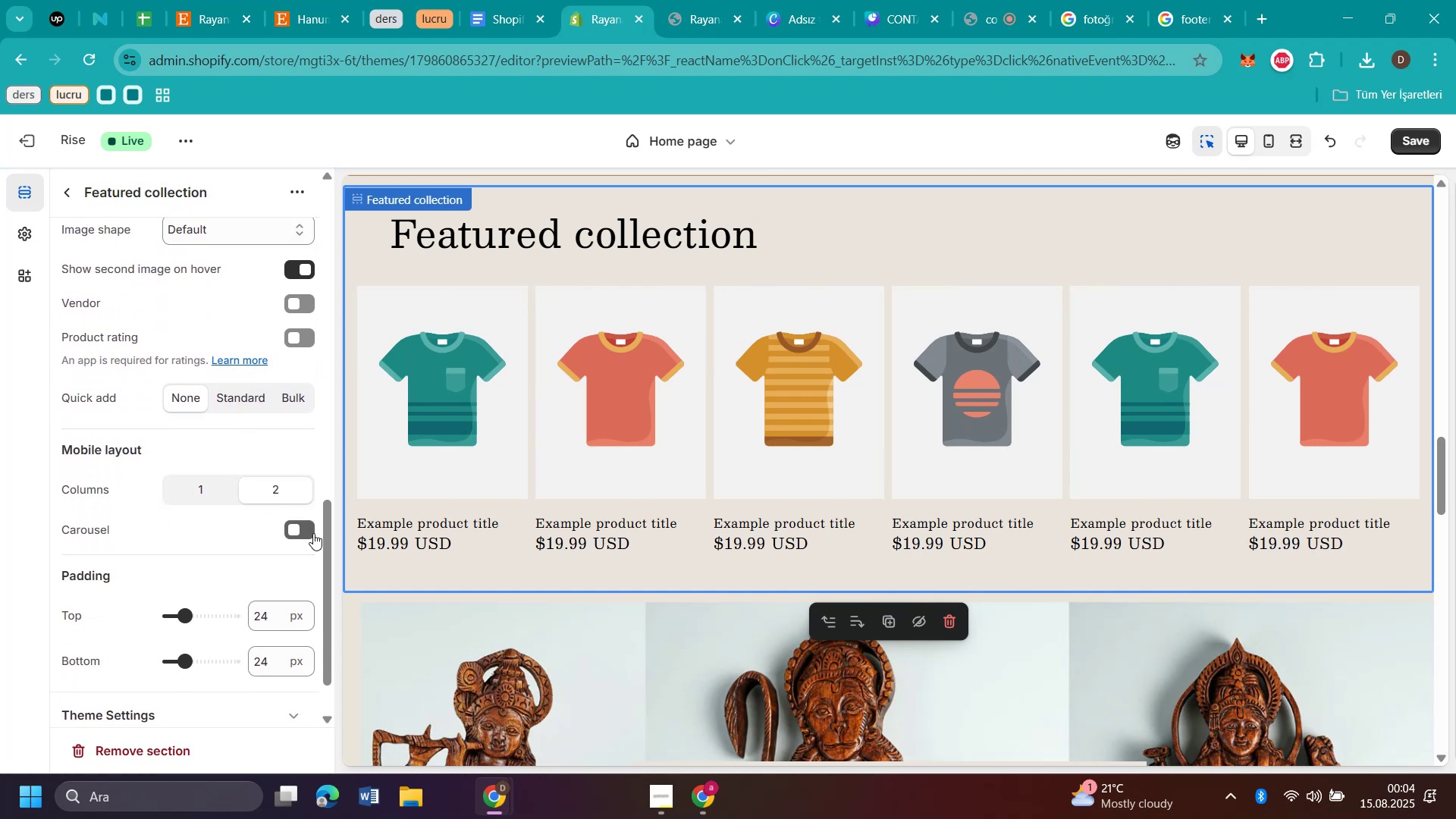 
left_click([304, 532])
 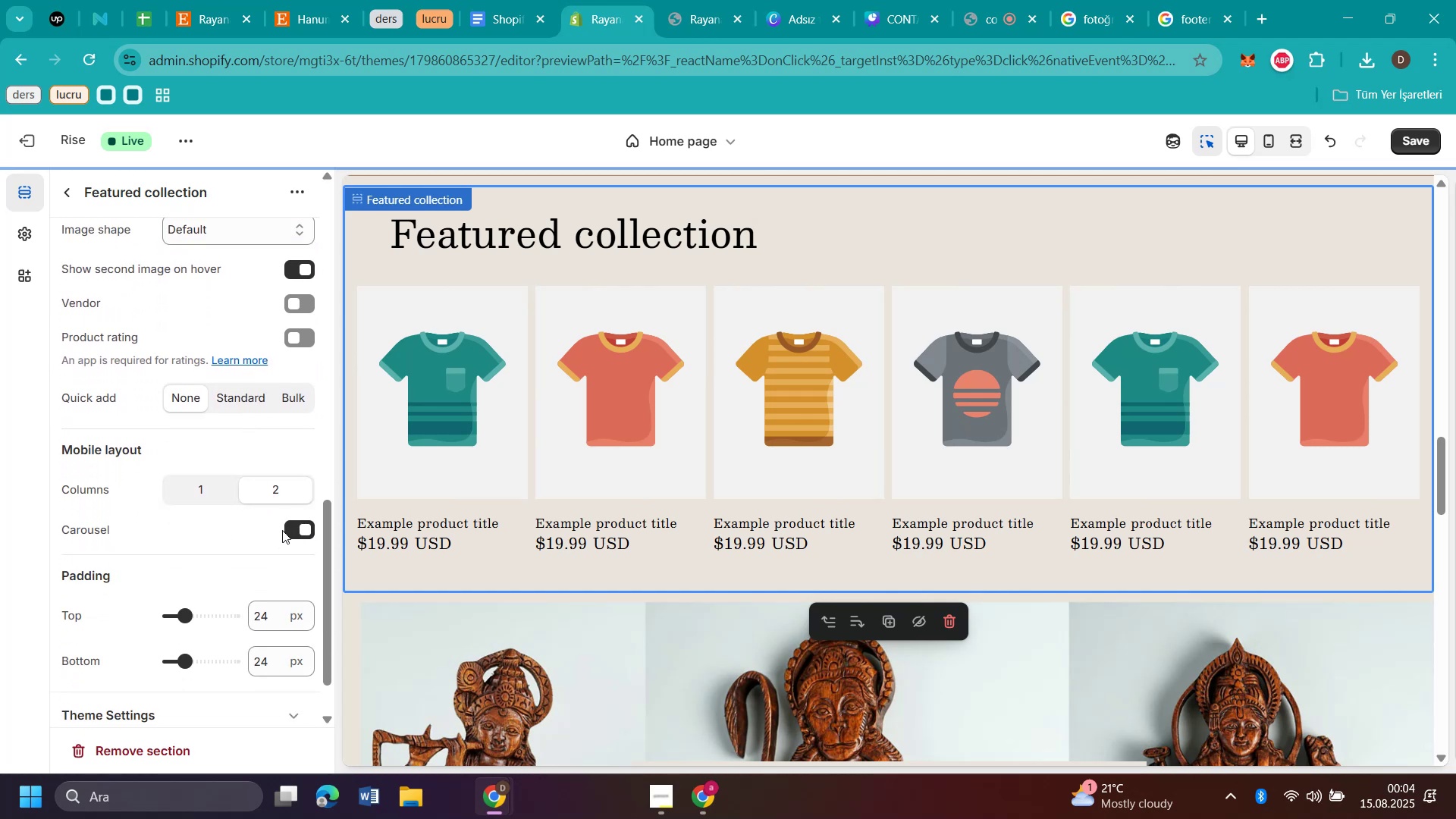 
left_click([284, 530])
 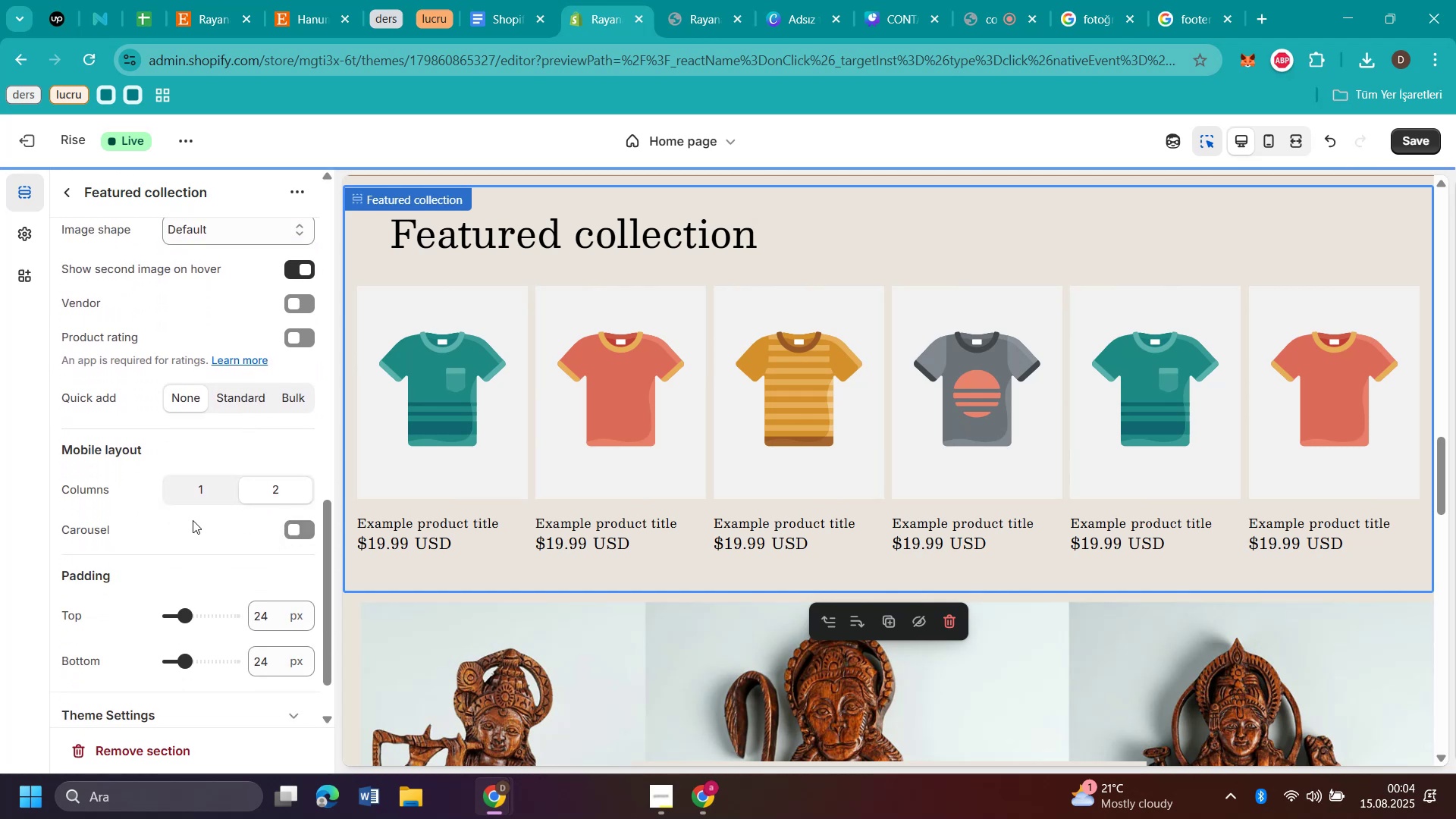 
left_click([193, 520])
 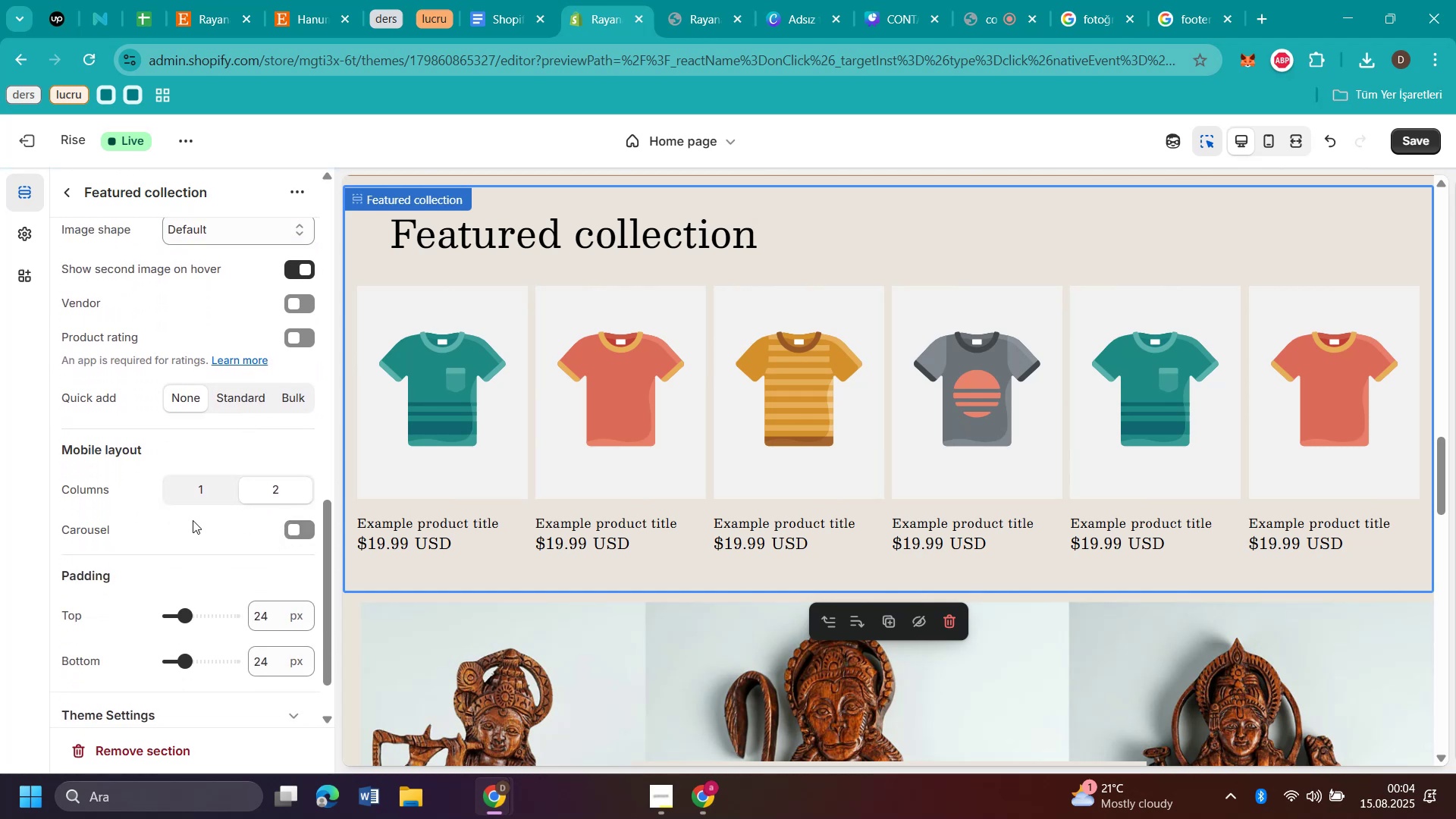 
scroll: coordinate [276, 425], scroll_direction: up, amount: 5.0
 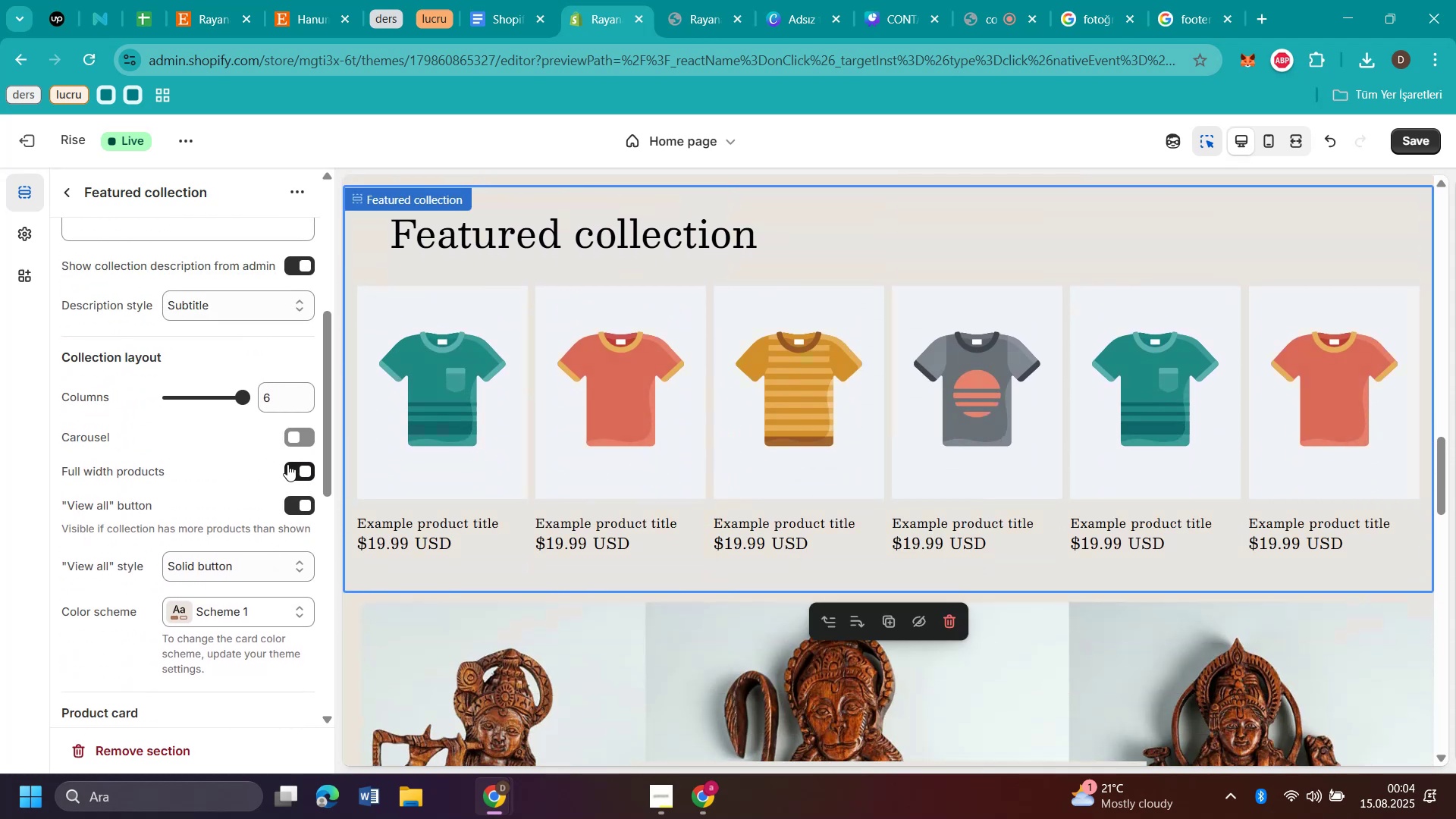 
left_click([292, 470])
 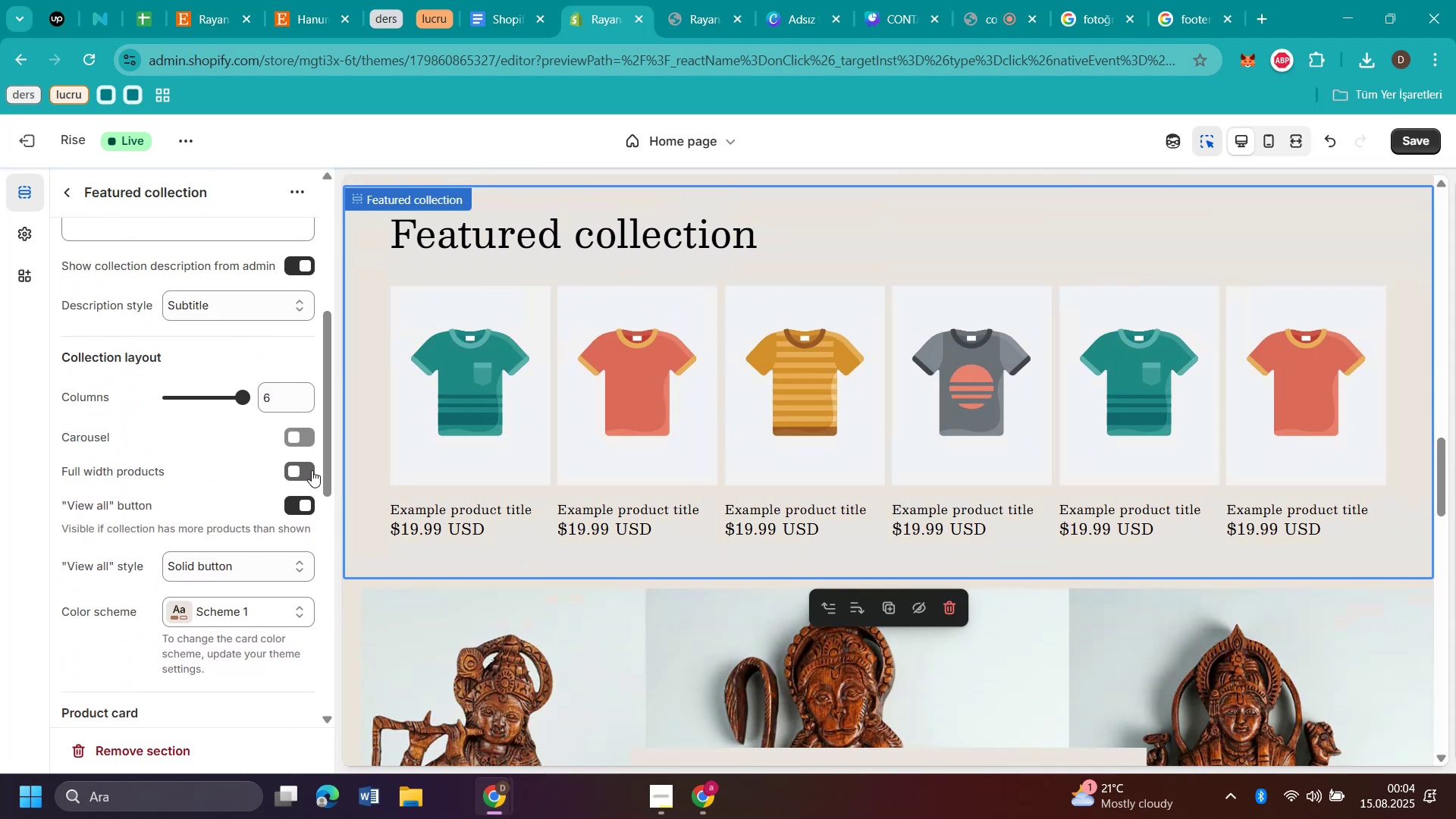 
left_click([313, 470])
 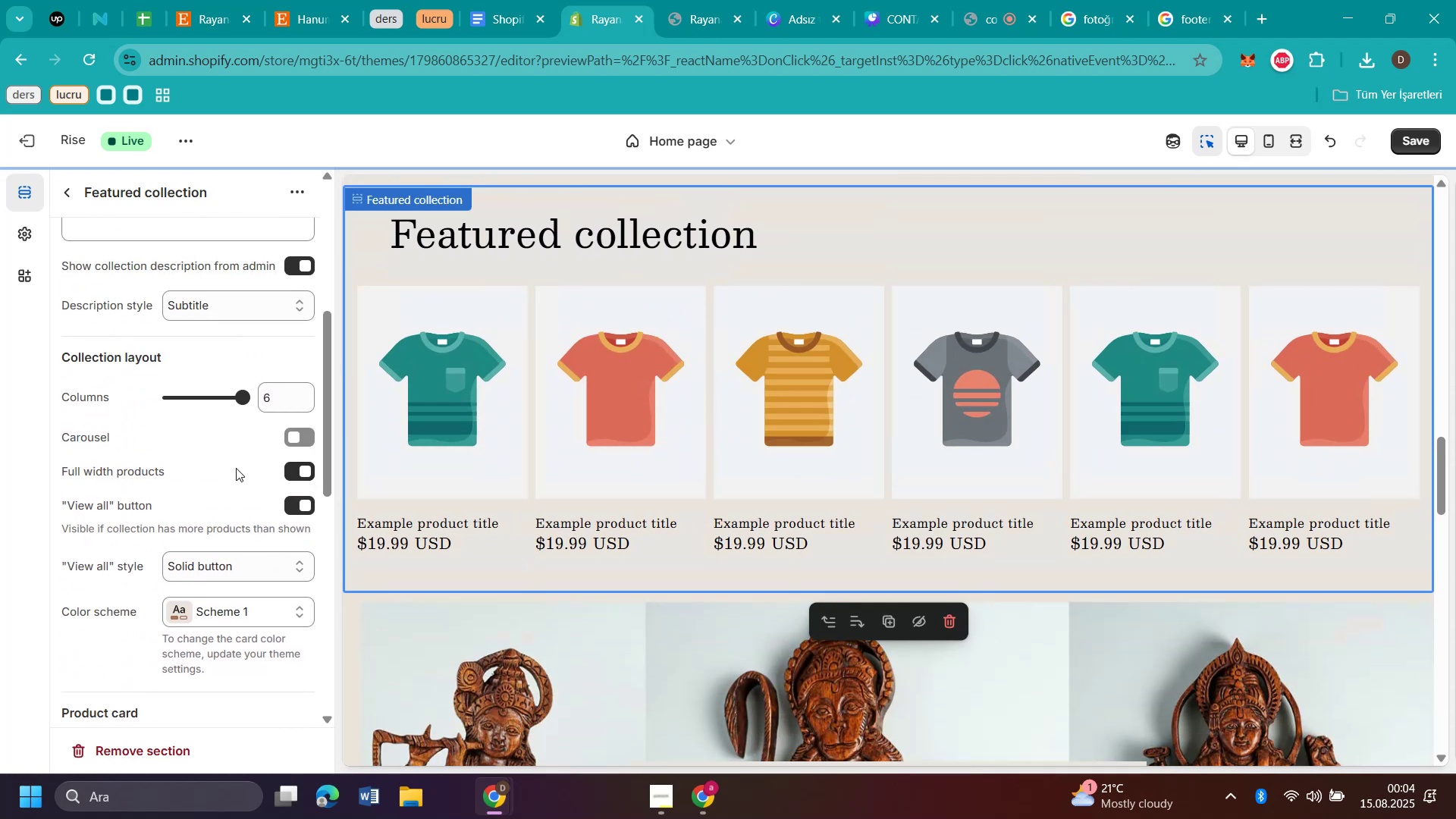 
scroll: coordinate [1017, 492], scroll_direction: none, amount: 0.0
 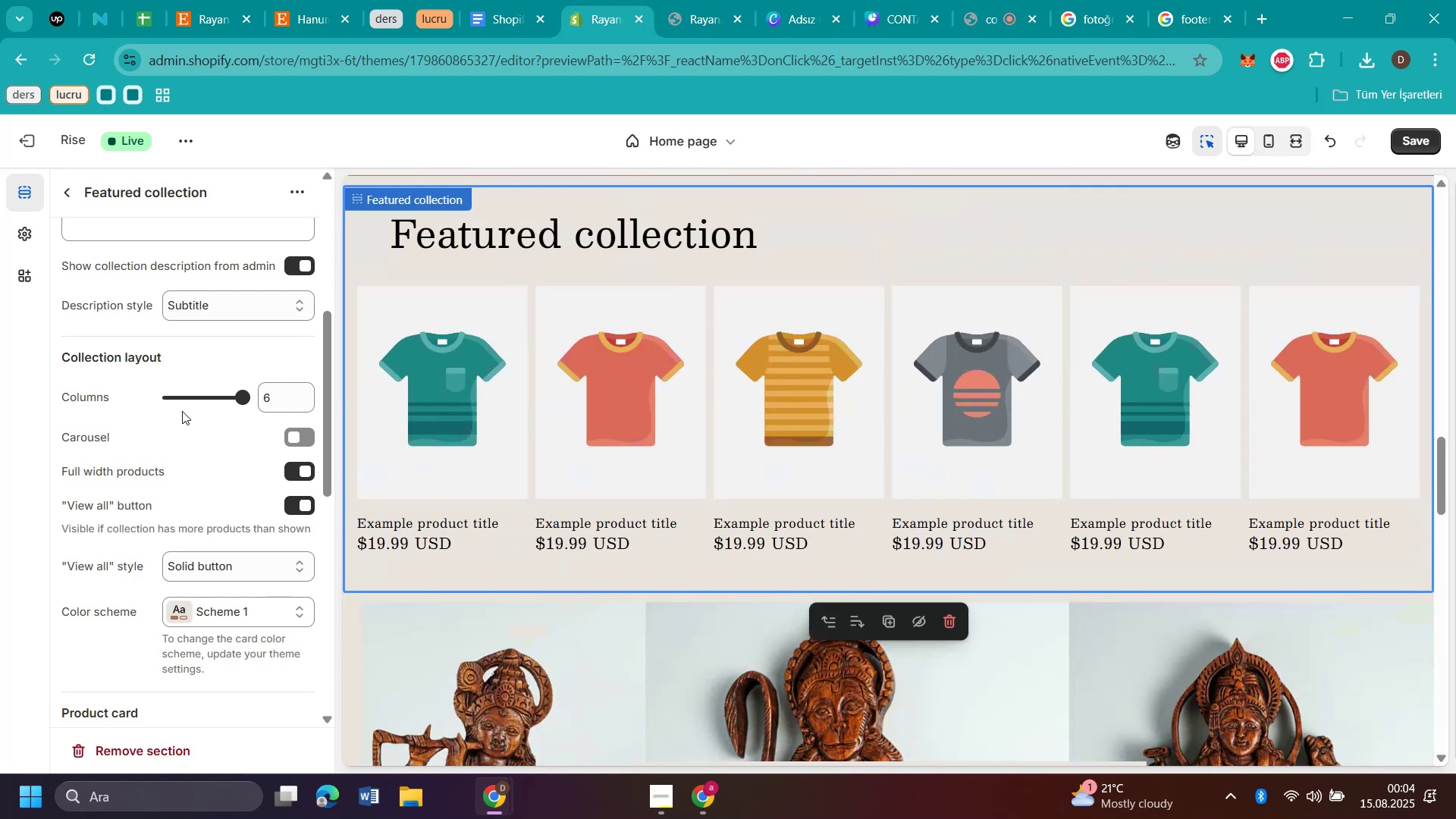 
scroll: coordinate [232, 402], scroll_direction: up, amount: 2.0
 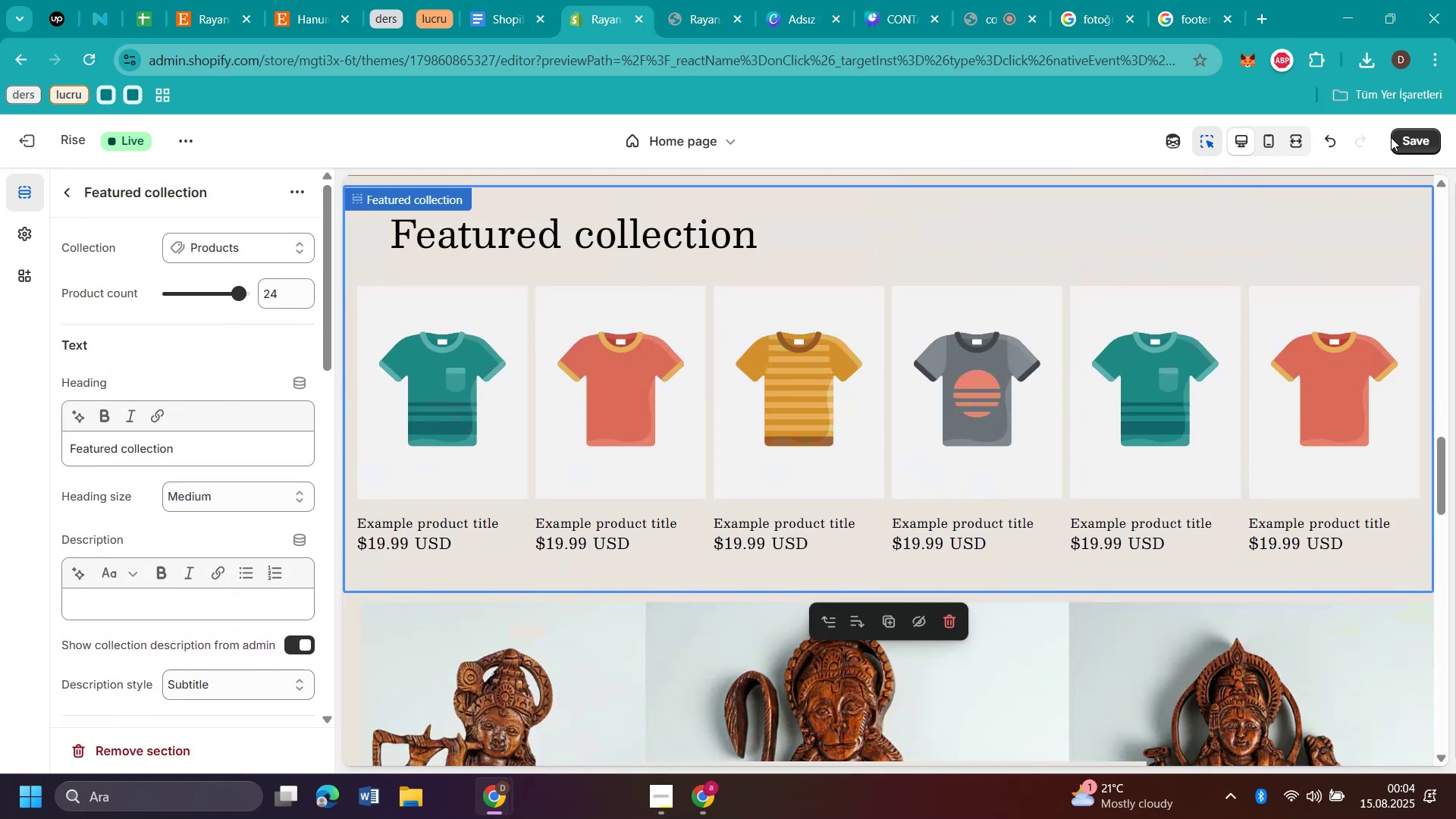 
left_click([1399, 140])
 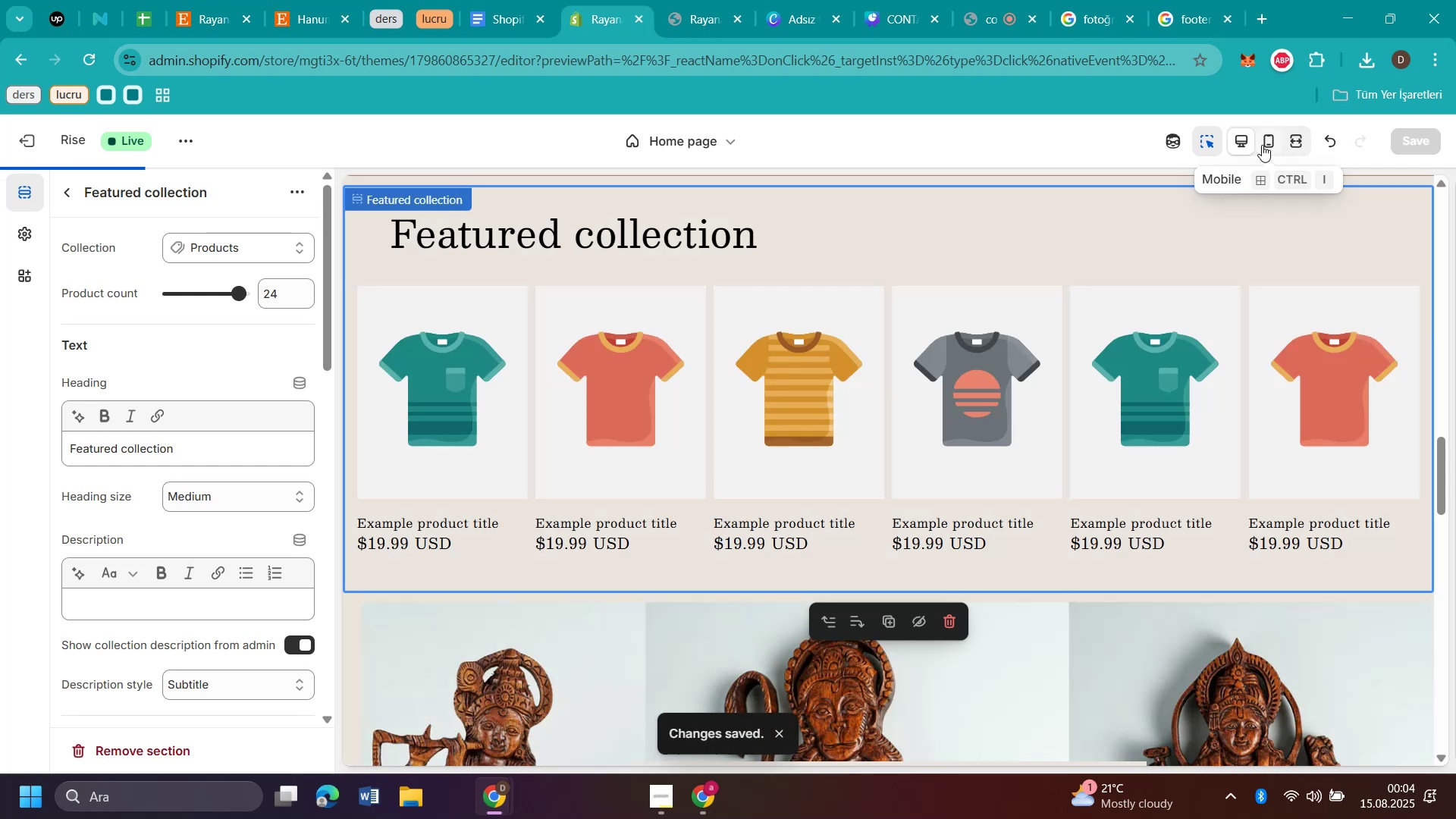 
left_click([1269, 143])
 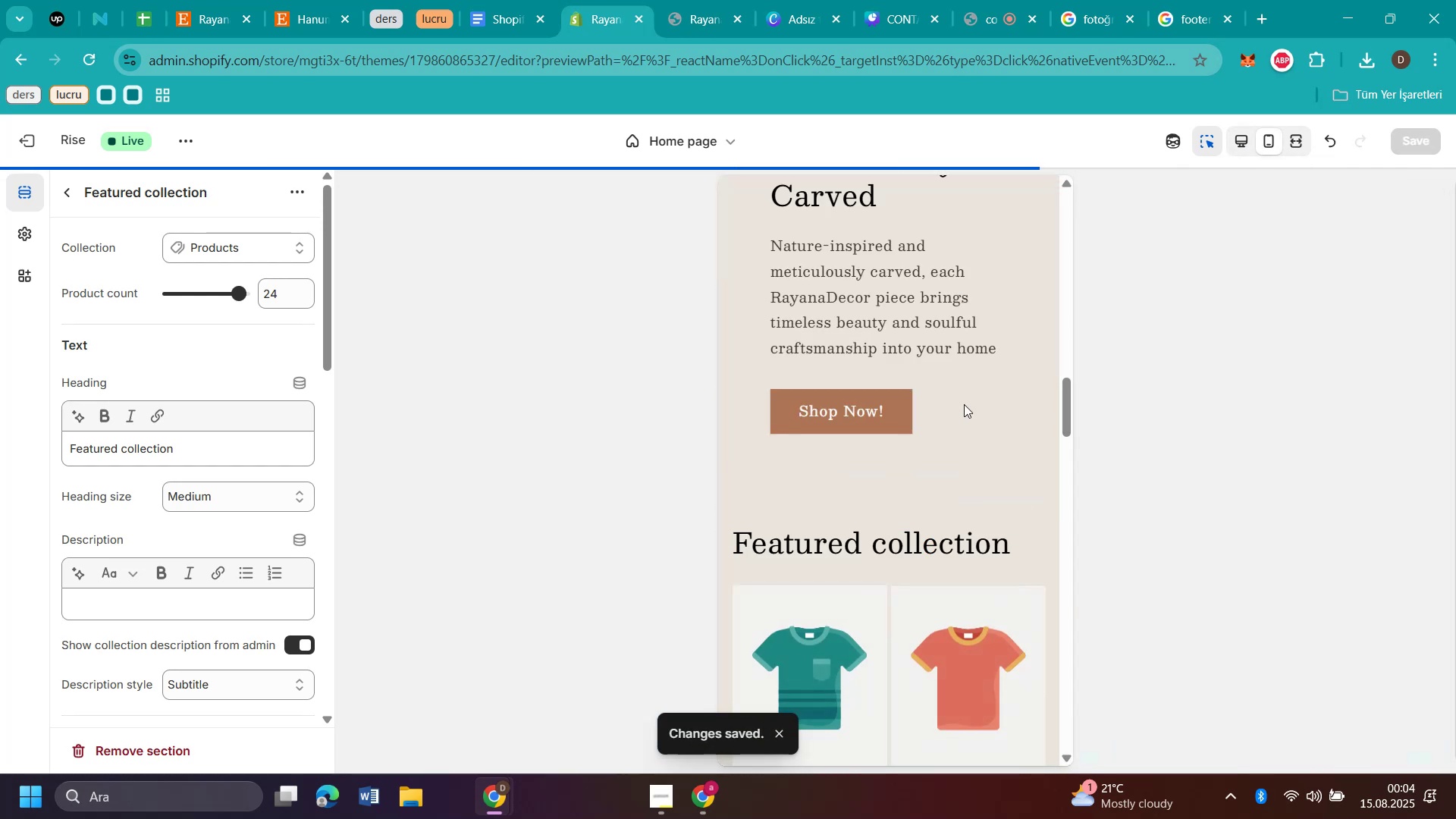 
scroll: coordinate [964, 404], scroll_direction: up, amount: 20.0
 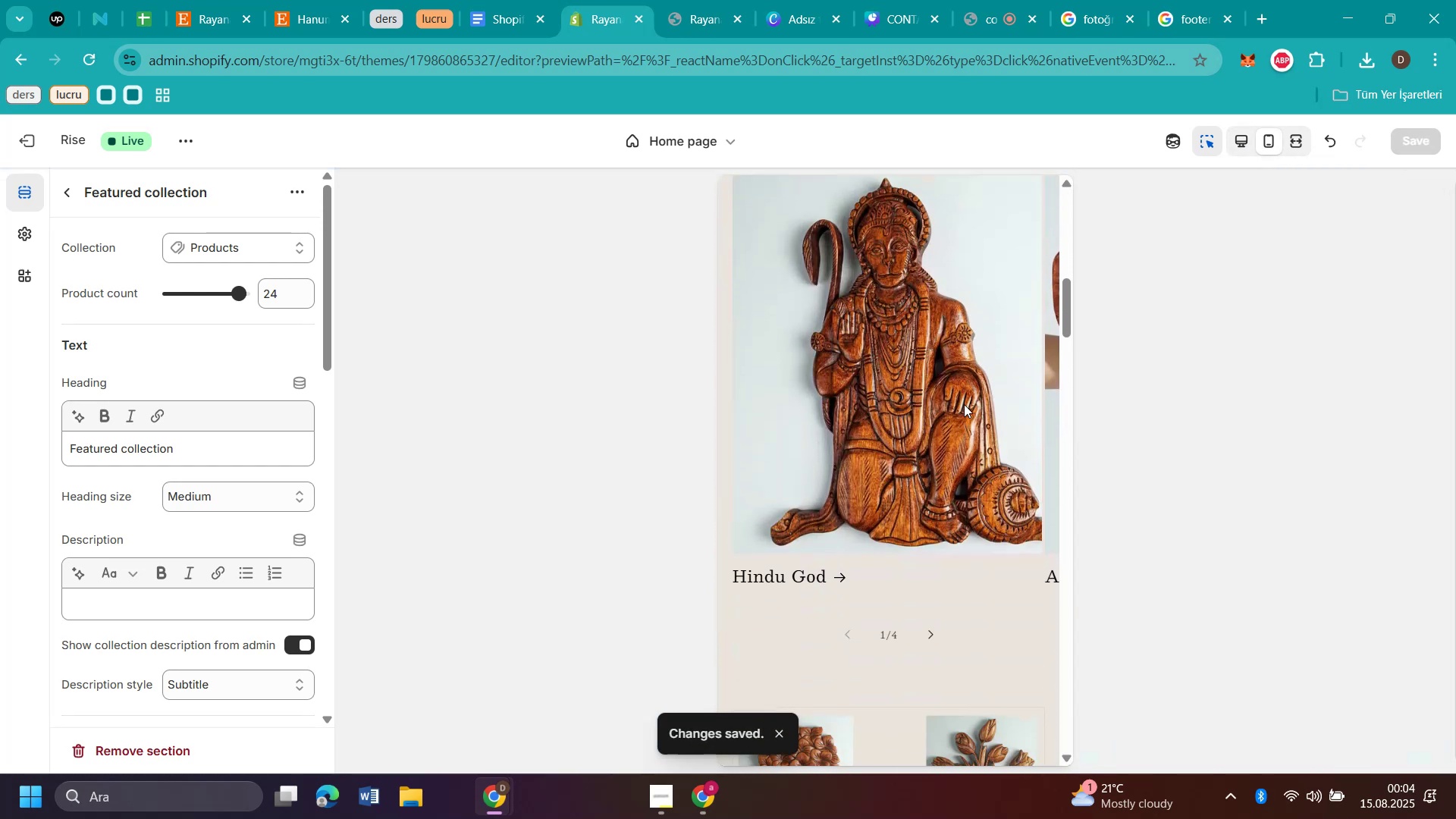 
scroll: coordinate [964, 404], scroll_direction: down, amount: 4.0
 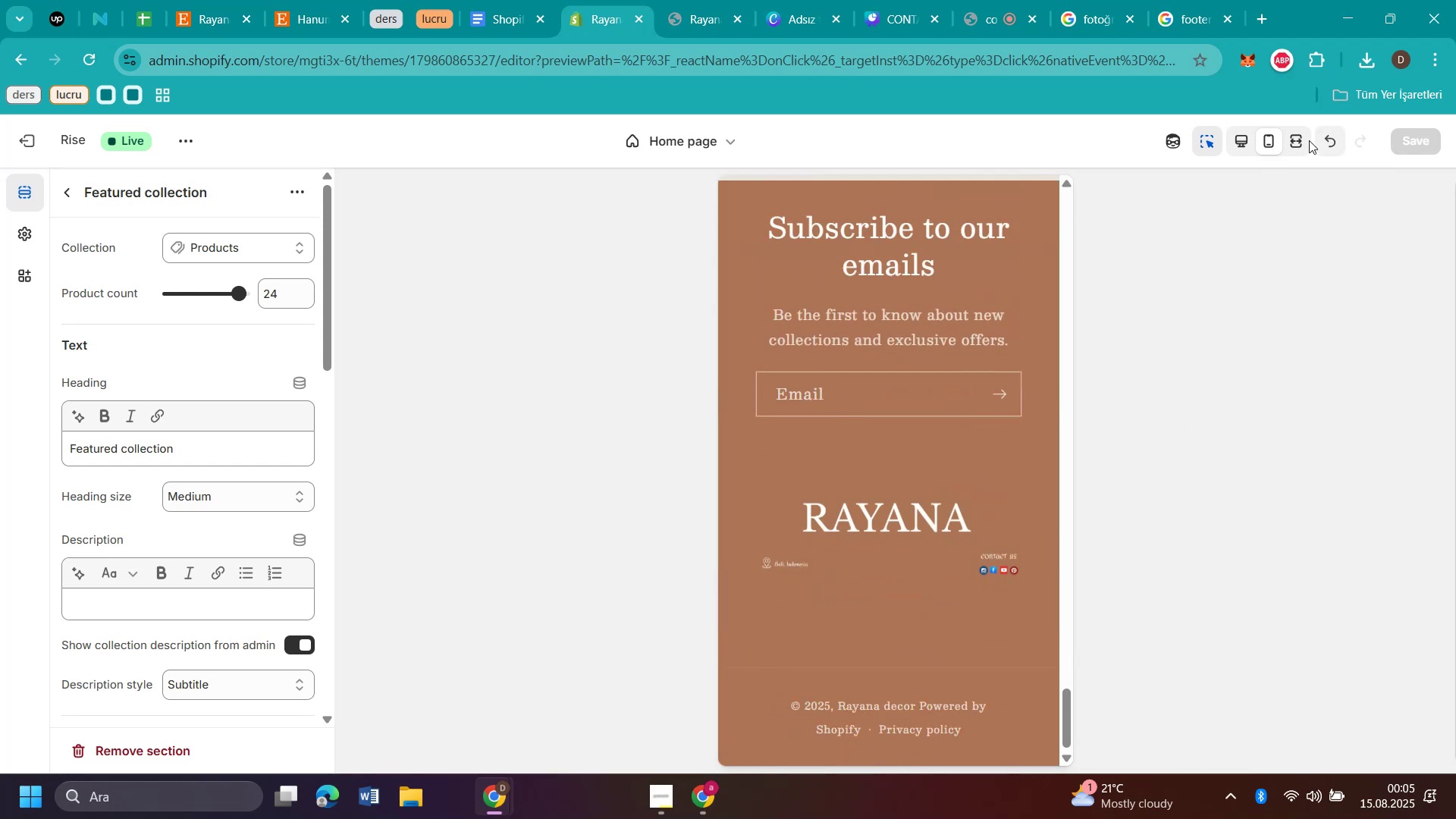 
left_click([1239, 144])
 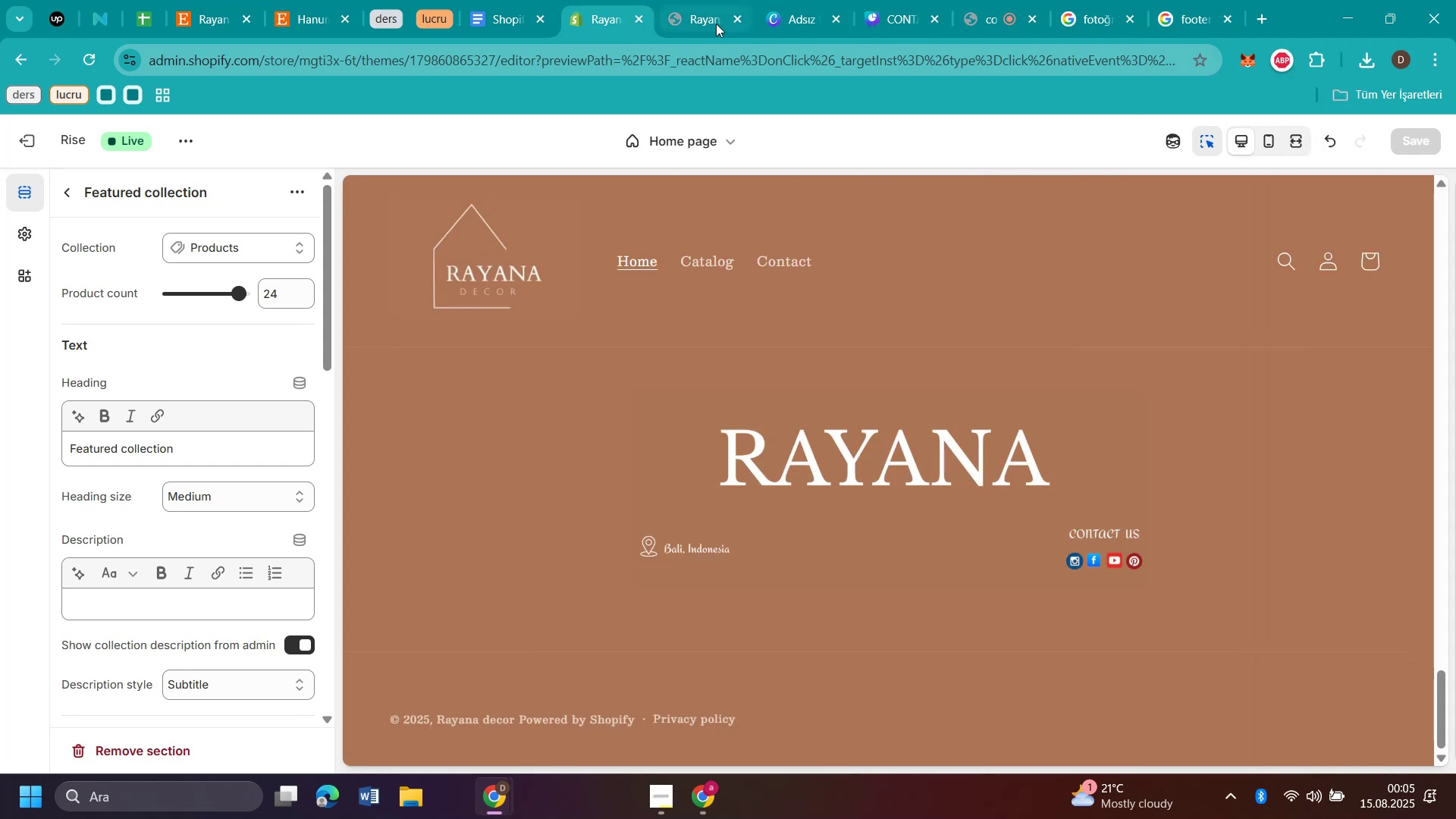 
left_click([716, 23])
 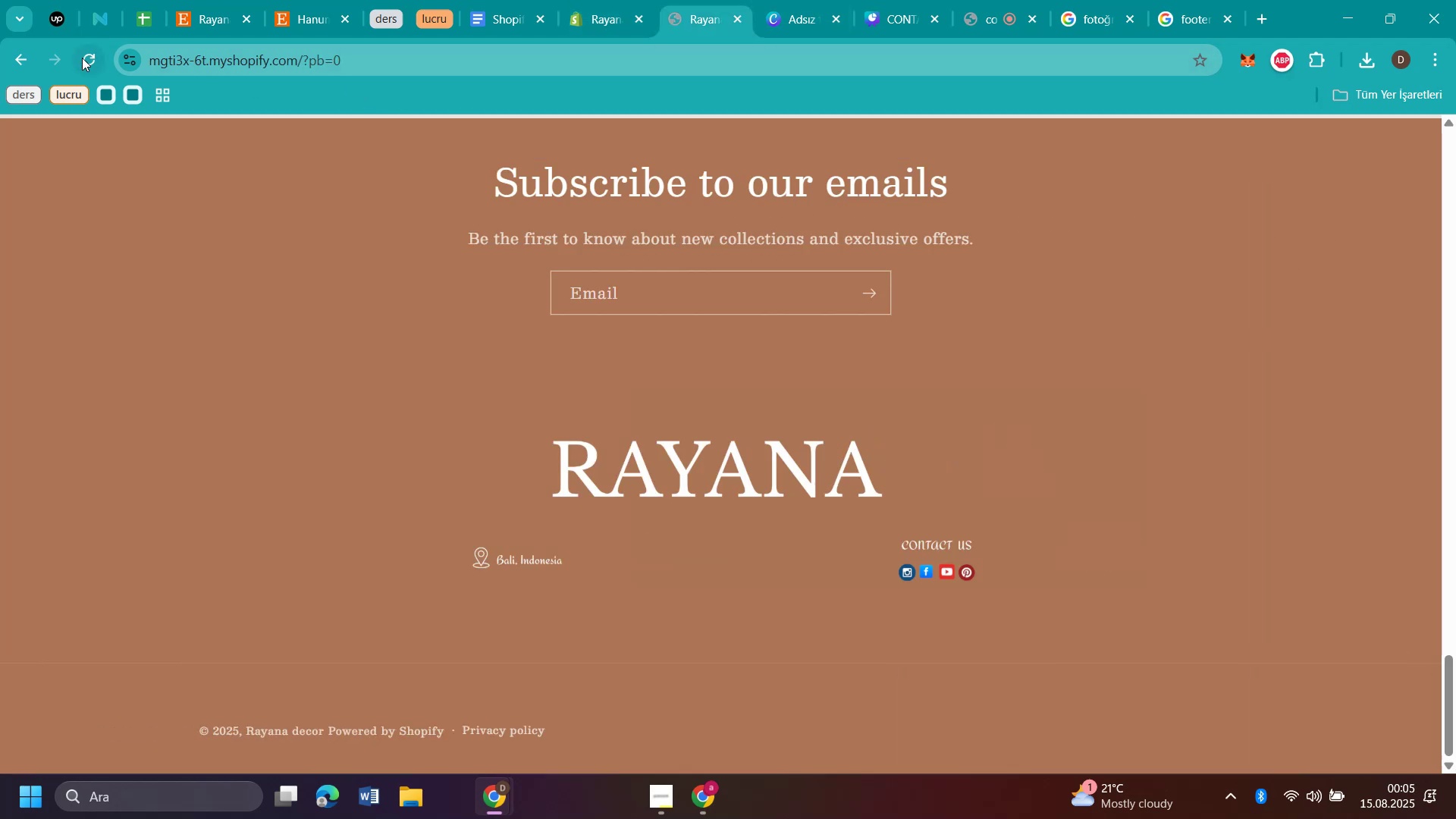 
left_click([82, 58])
 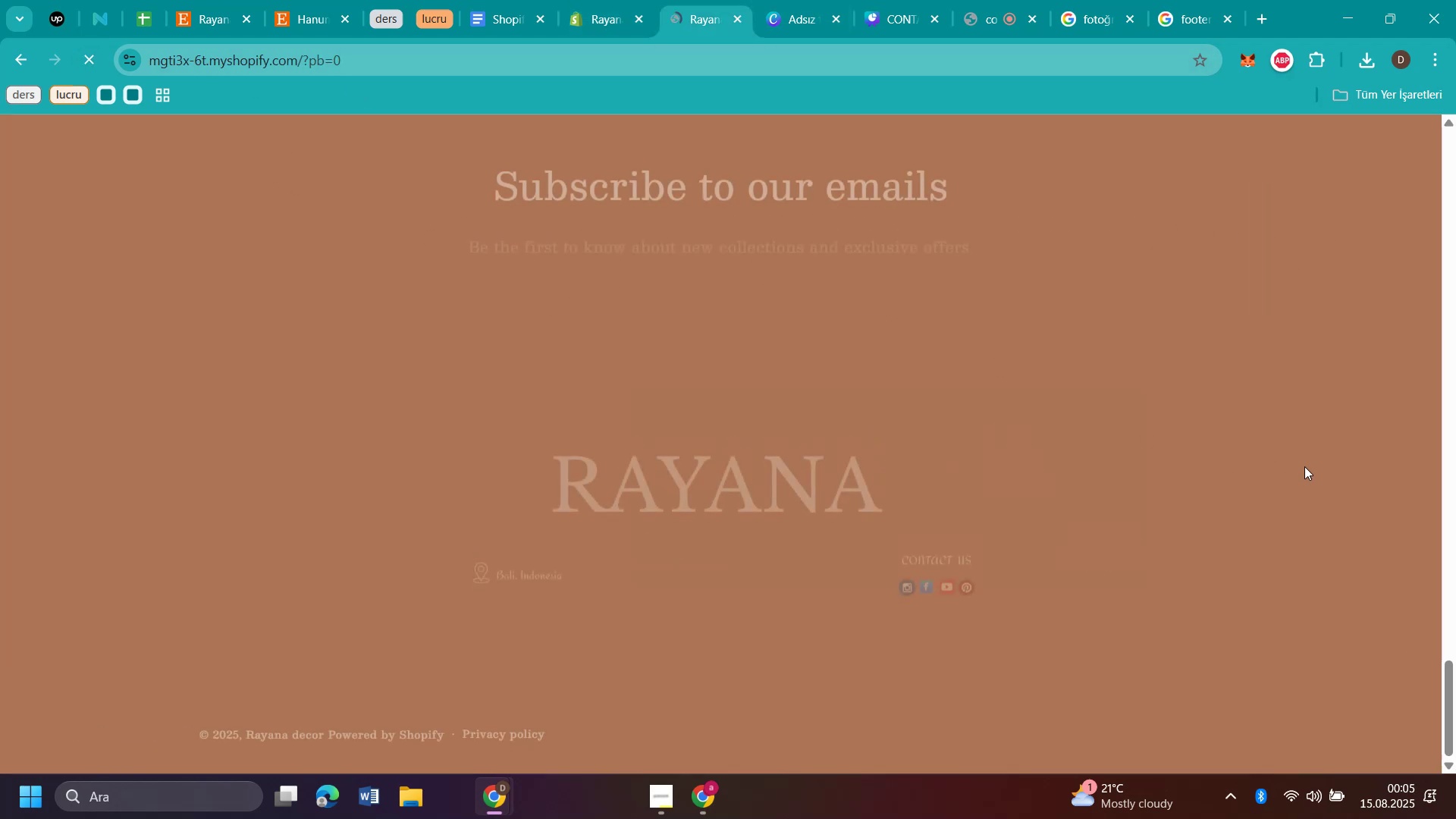 